 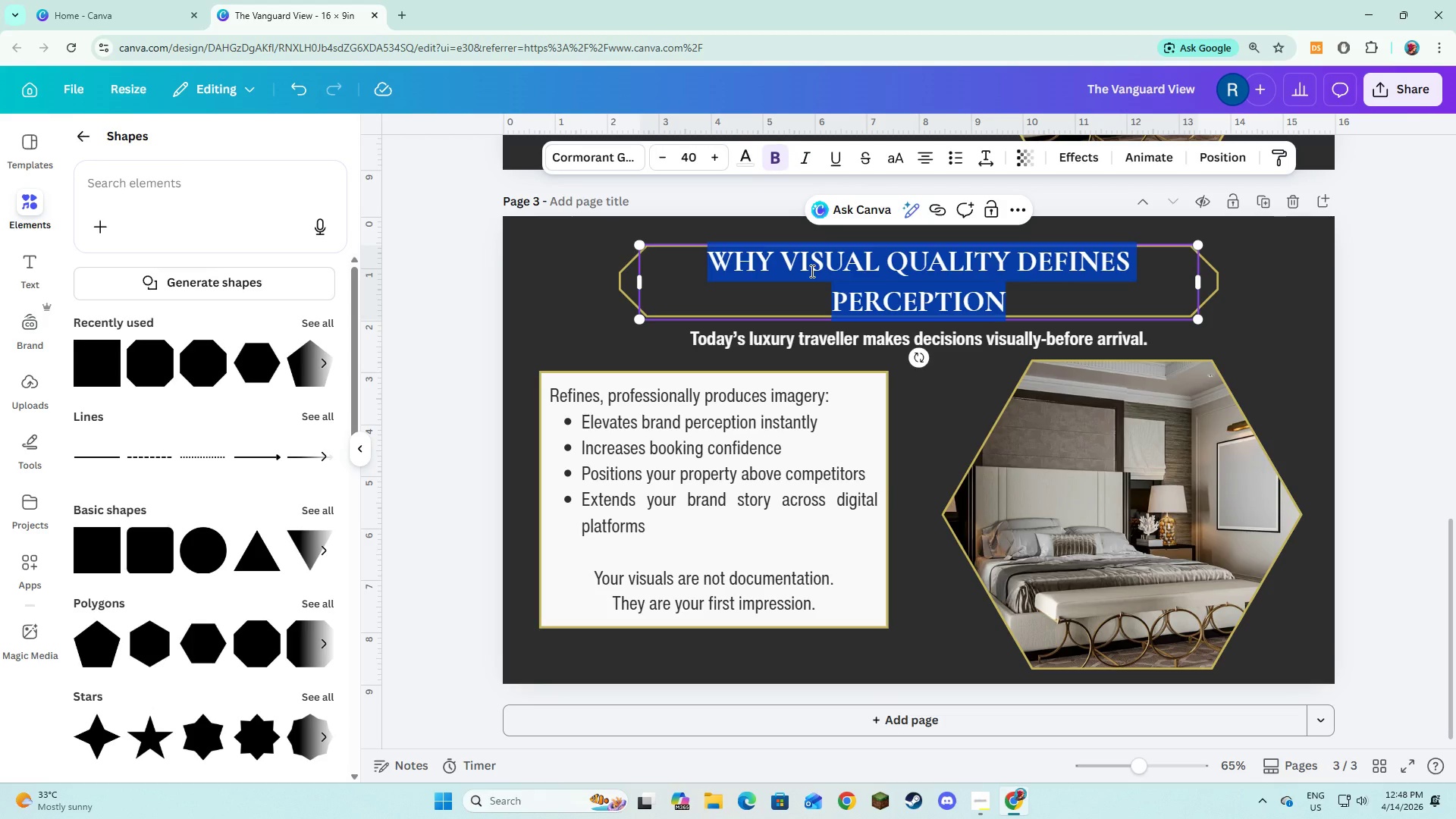 
type(A C)
key(Backspace)
key(Backspace)
key(Backspace)
type(a curated vusy)
key(Backspace)
key(Backspace)
key(Backspace)
type(isual service suite)
 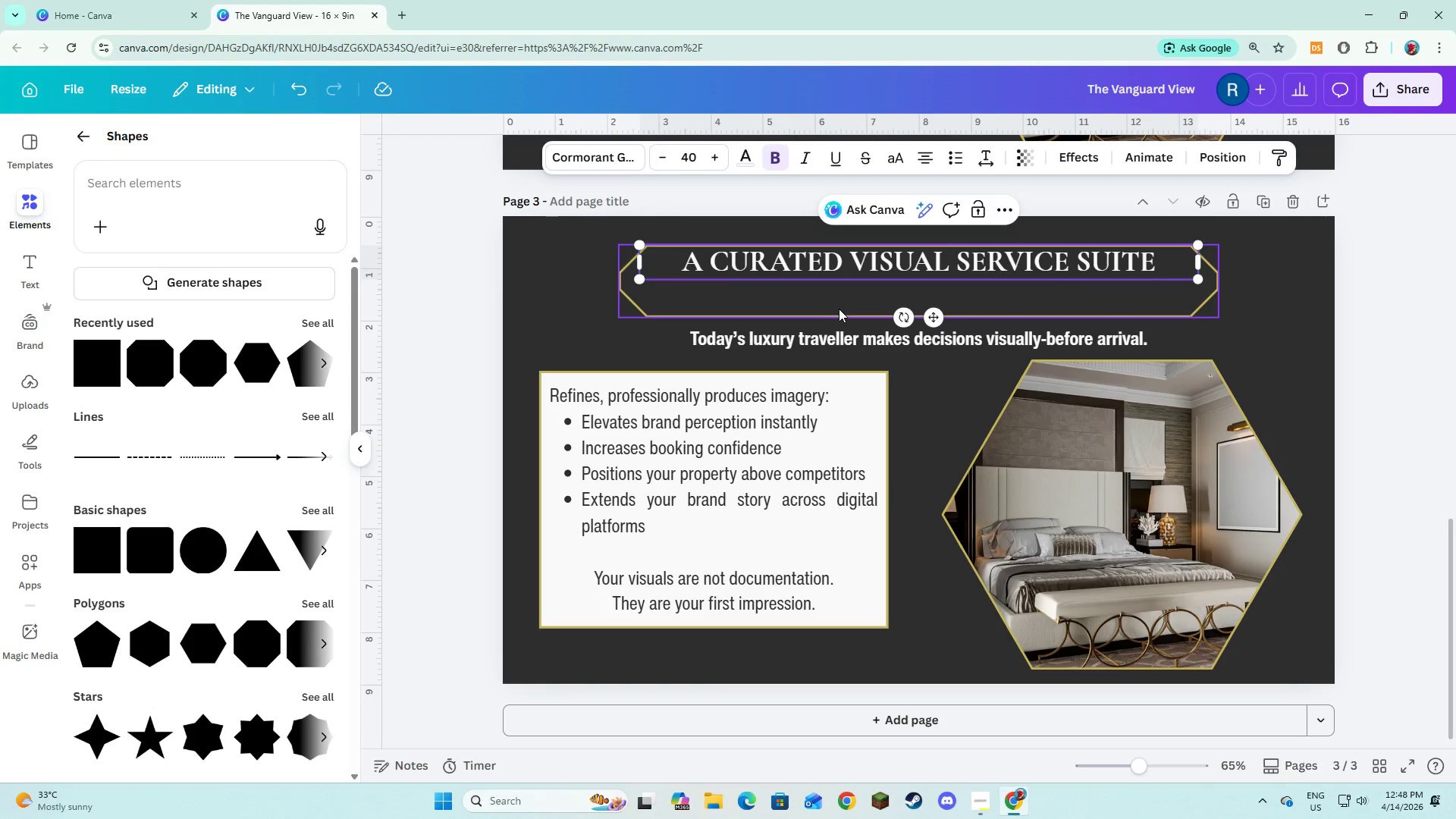 
left_click([843, 309])
 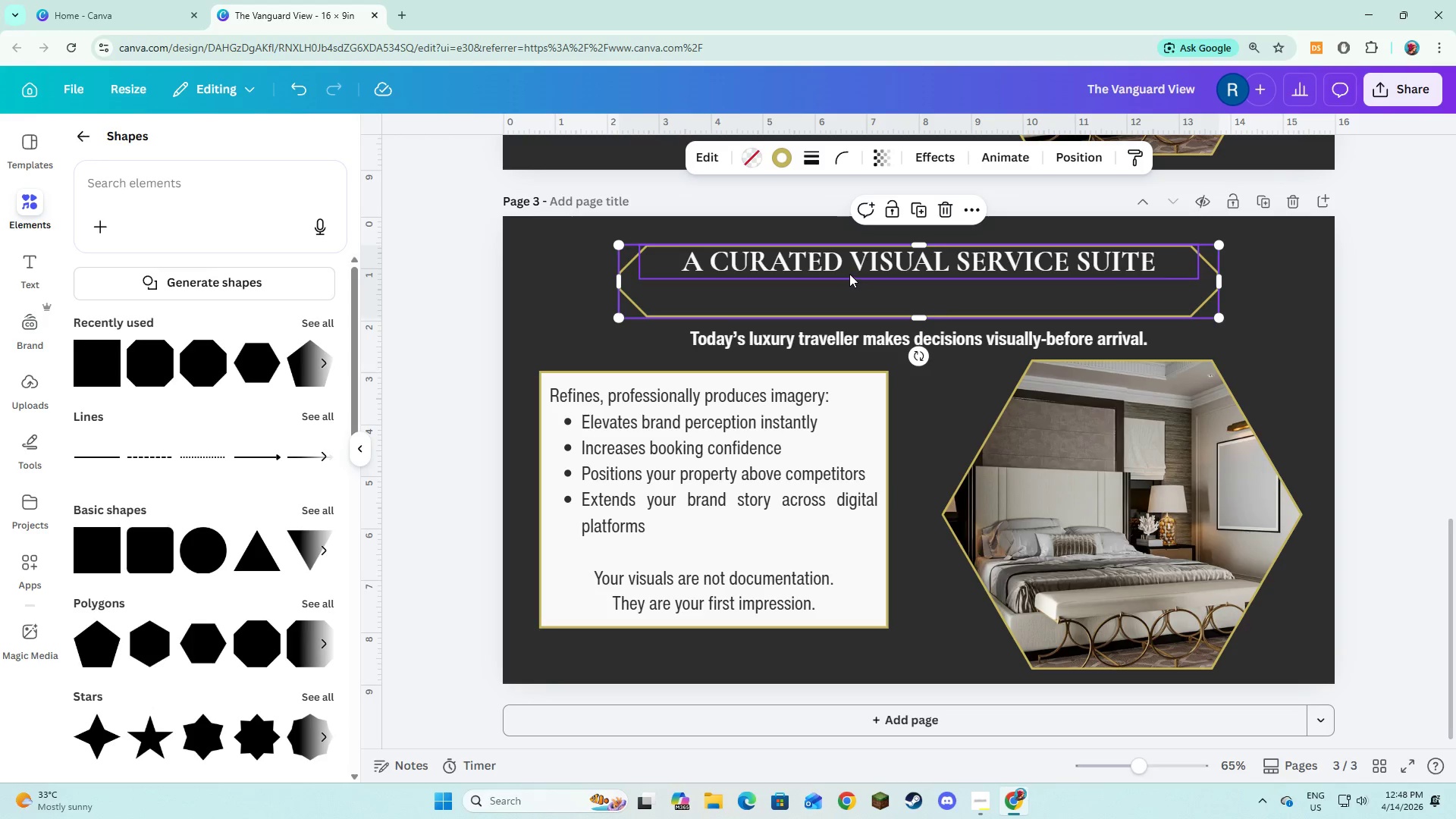 
left_click([849, 274])
 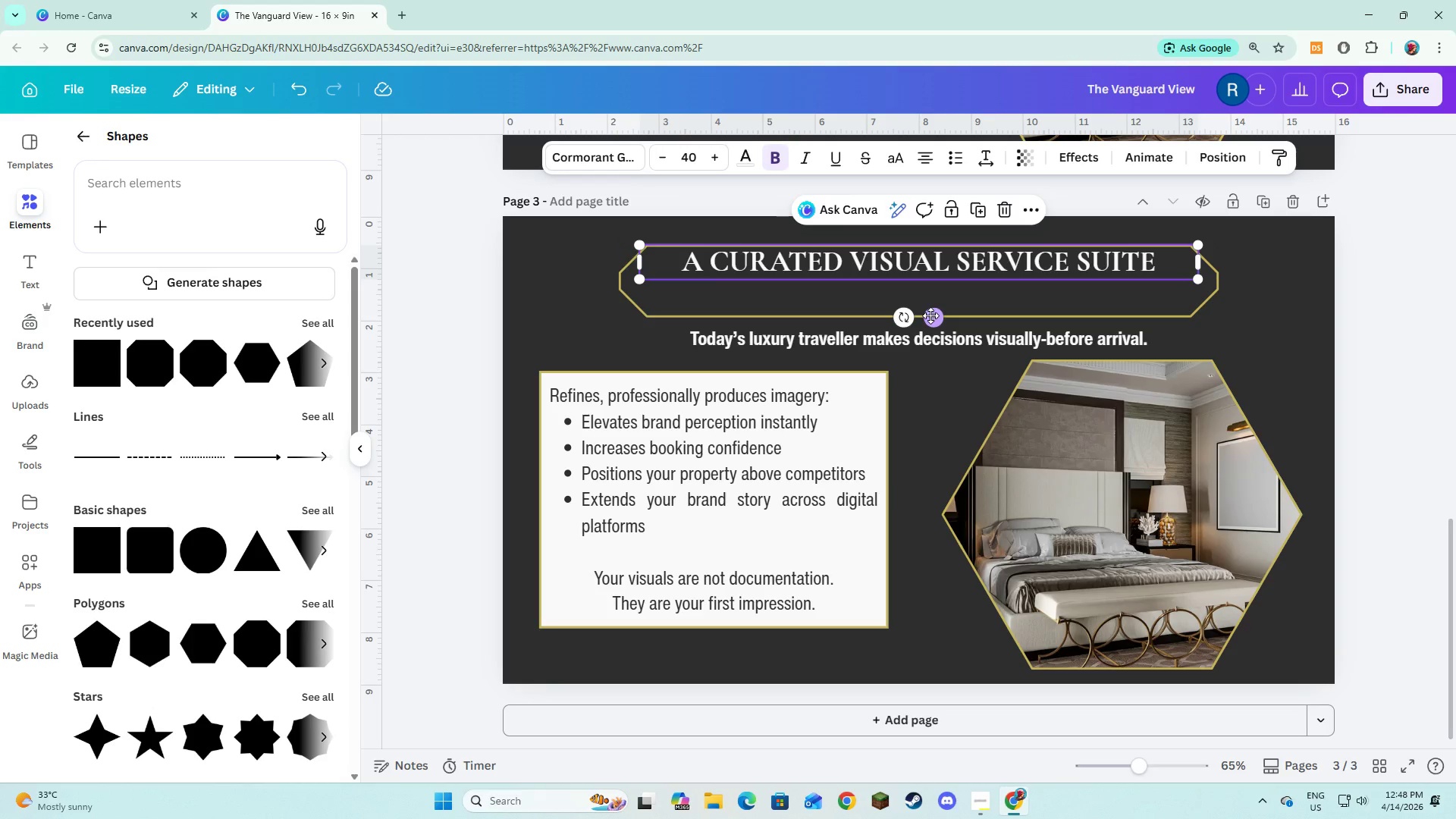 
left_click_drag(start_coordinate=[932, 317], to_coordinate=[934, 336])
 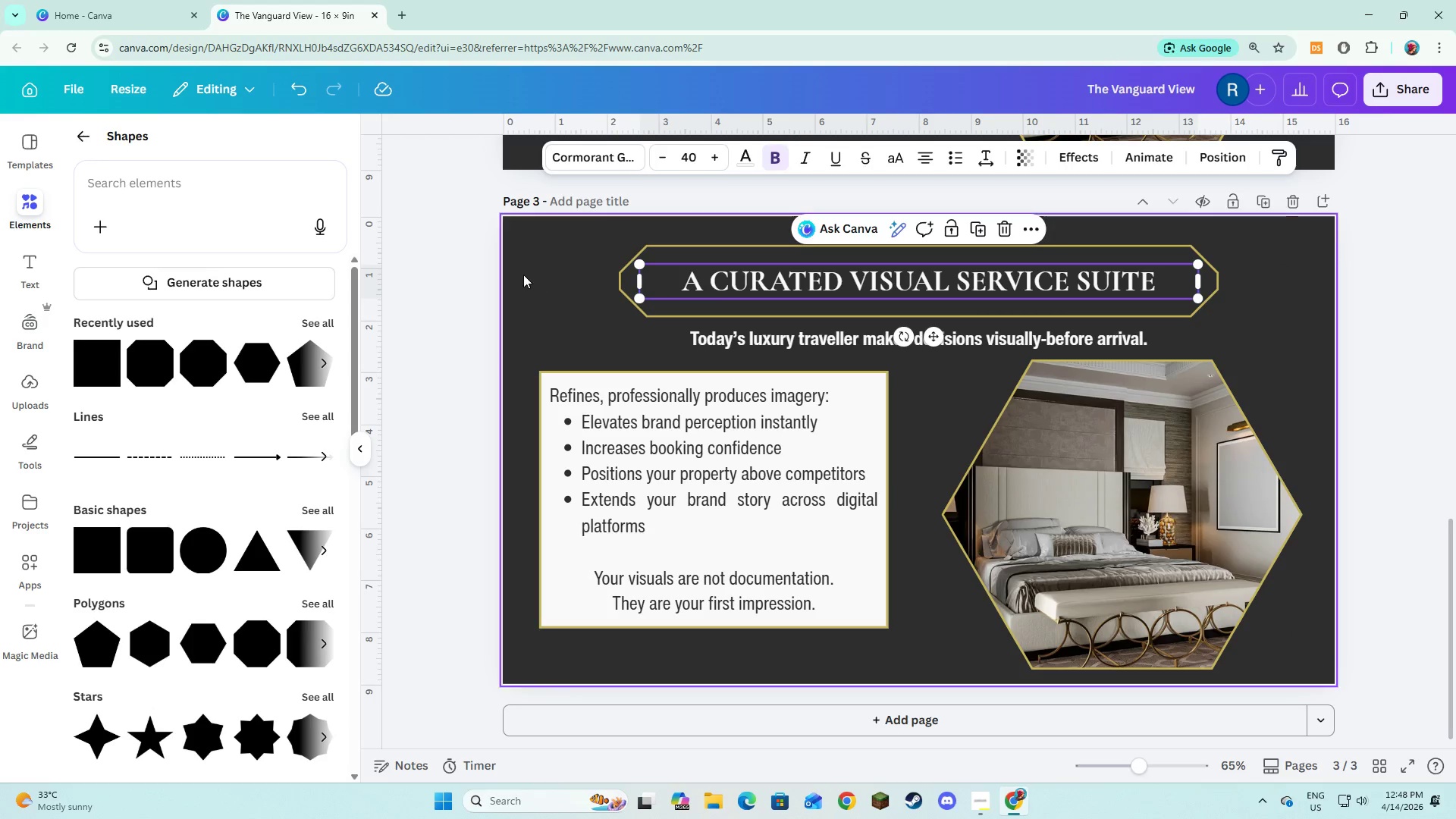 
left_click([522, 275])
 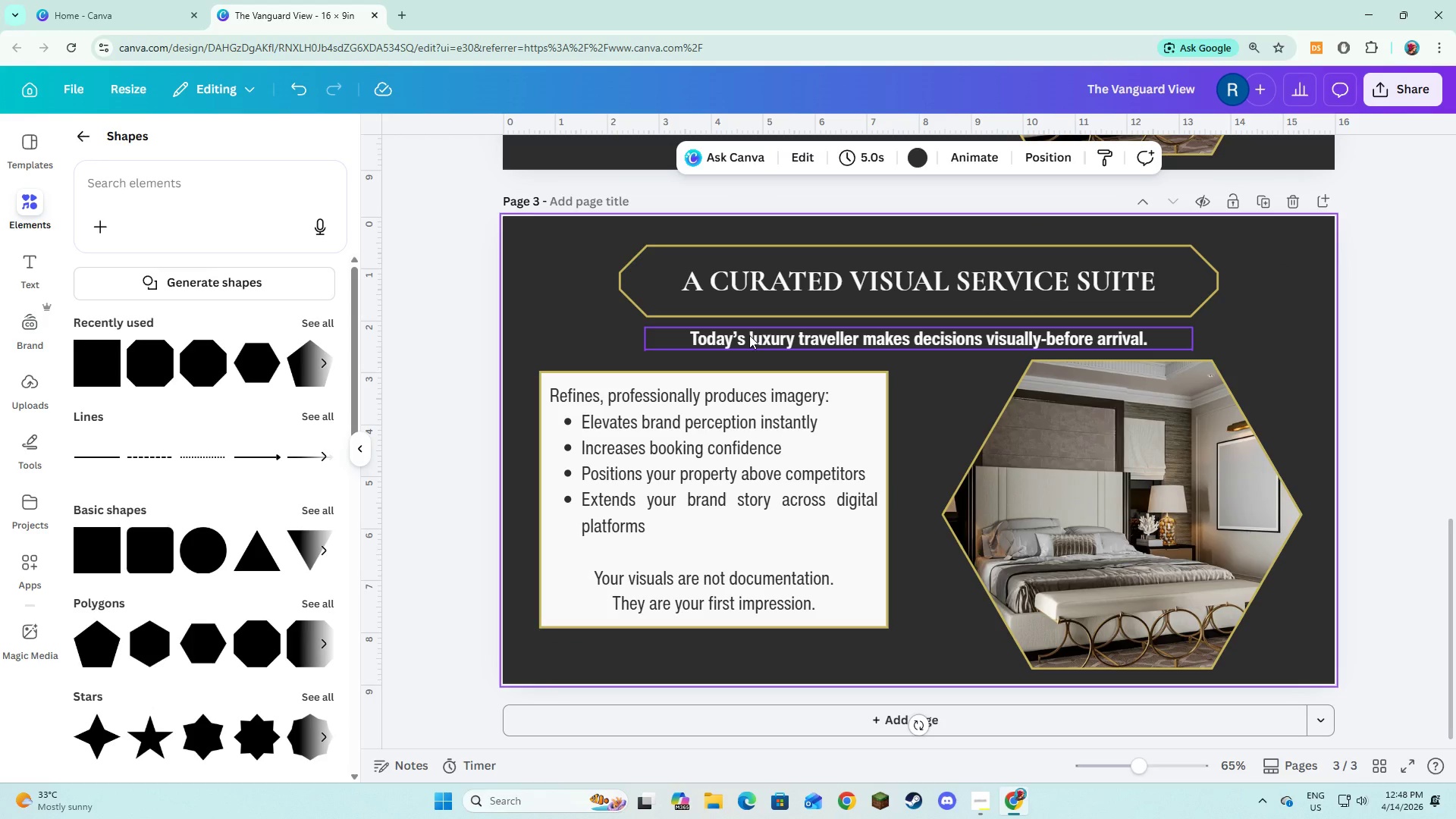 
wait(5.17)
 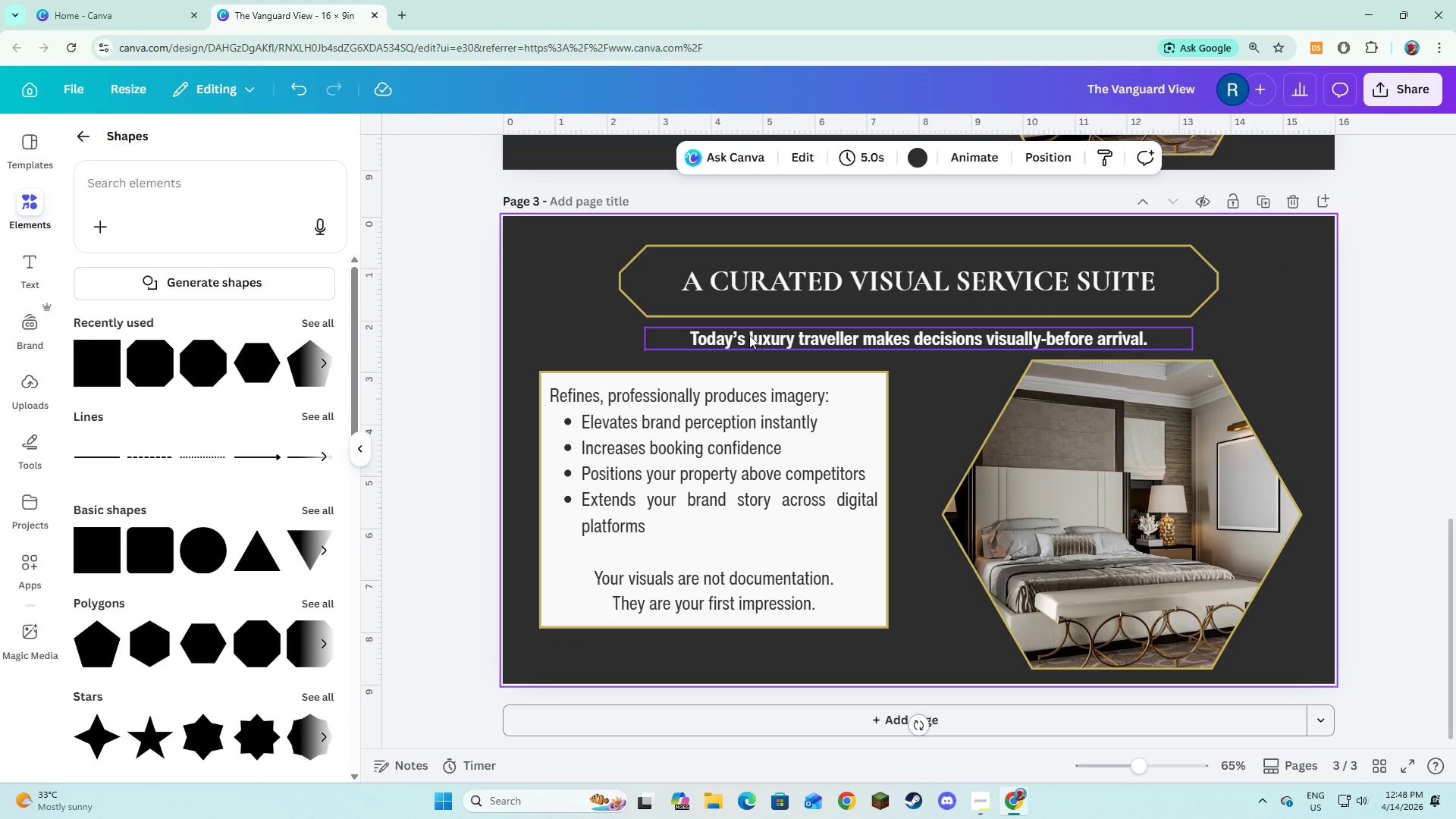 
left_click([749, 335])
 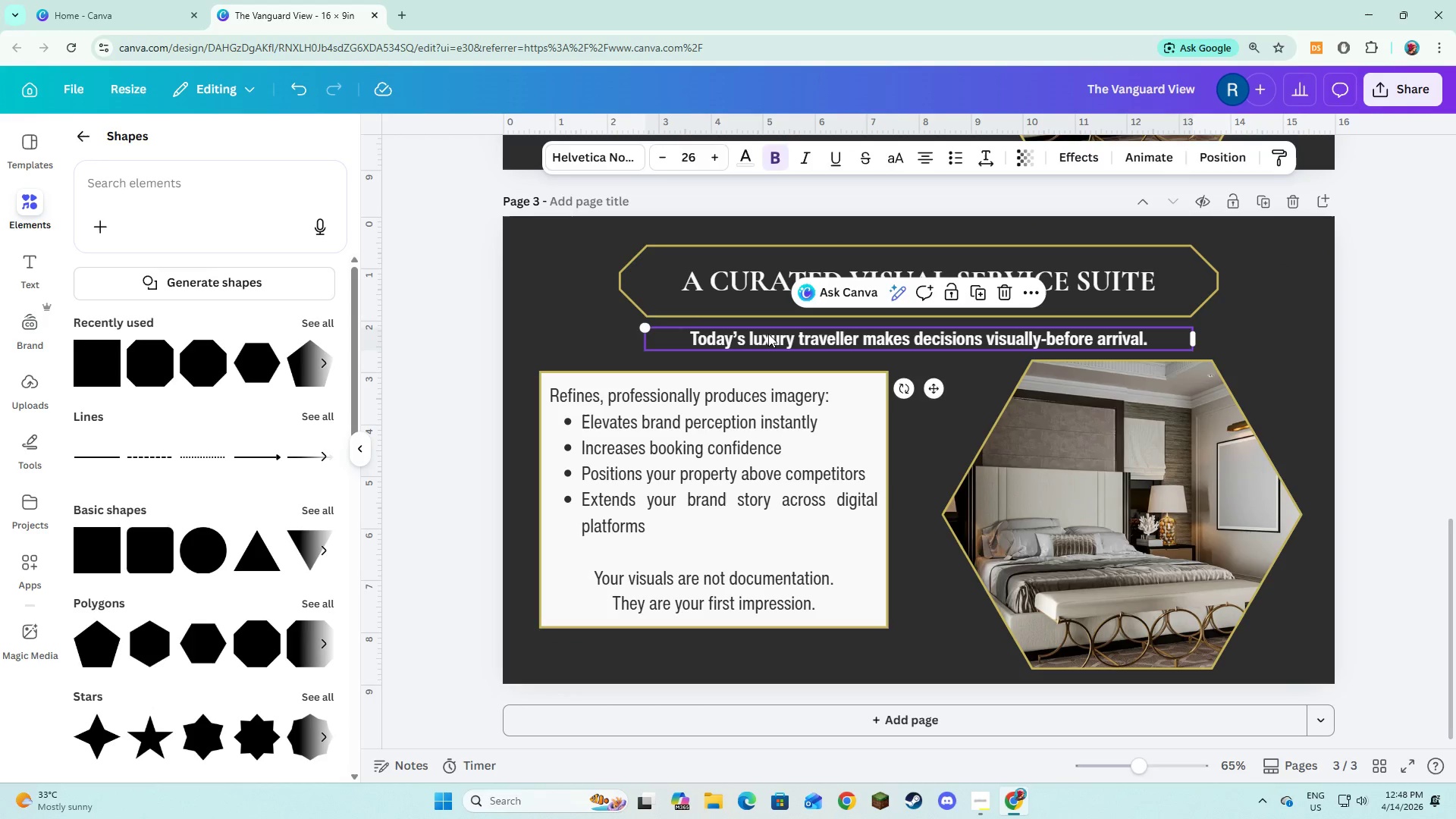 
key(Backspace)
 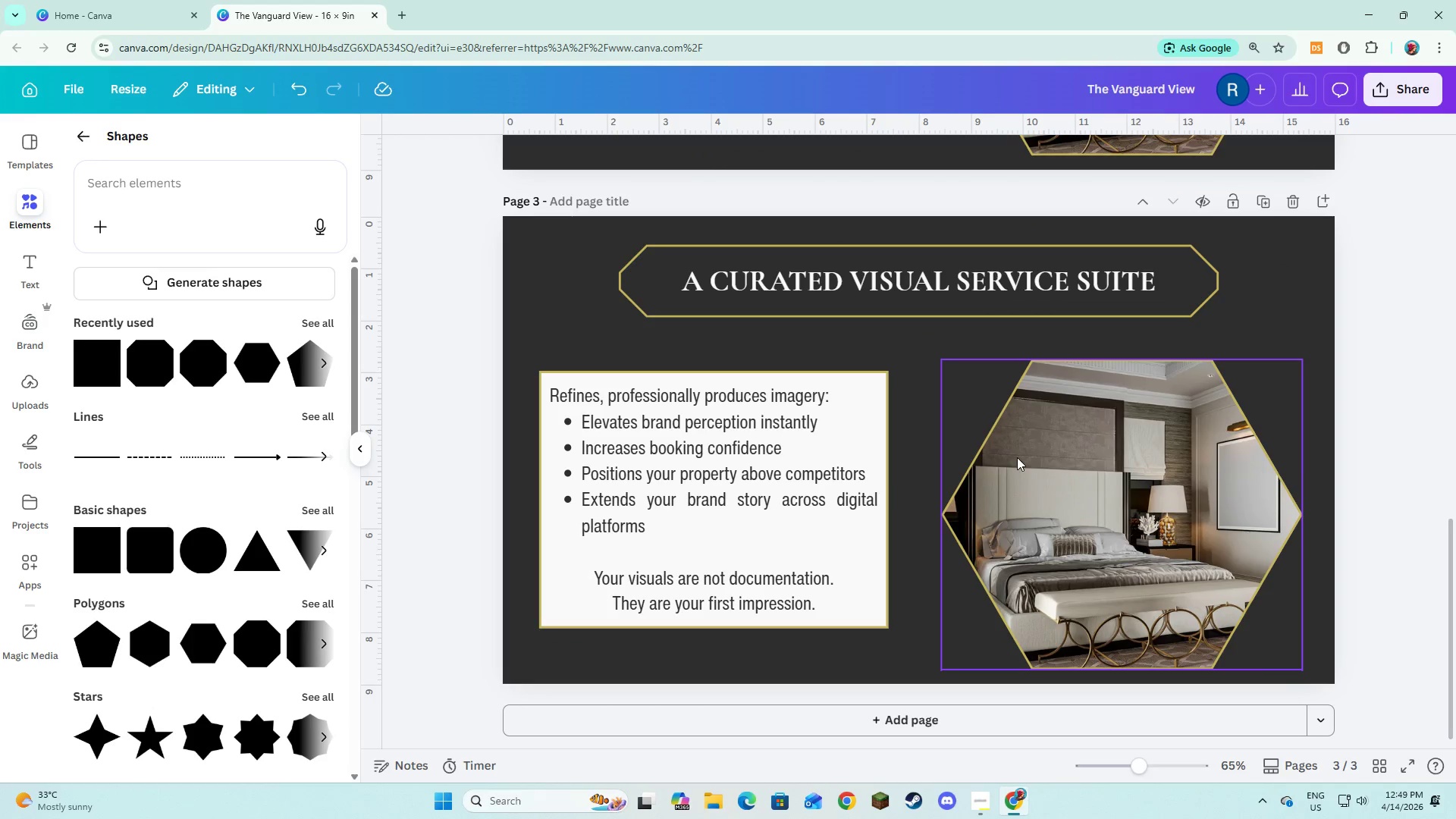 
left_click([1017, 457])
 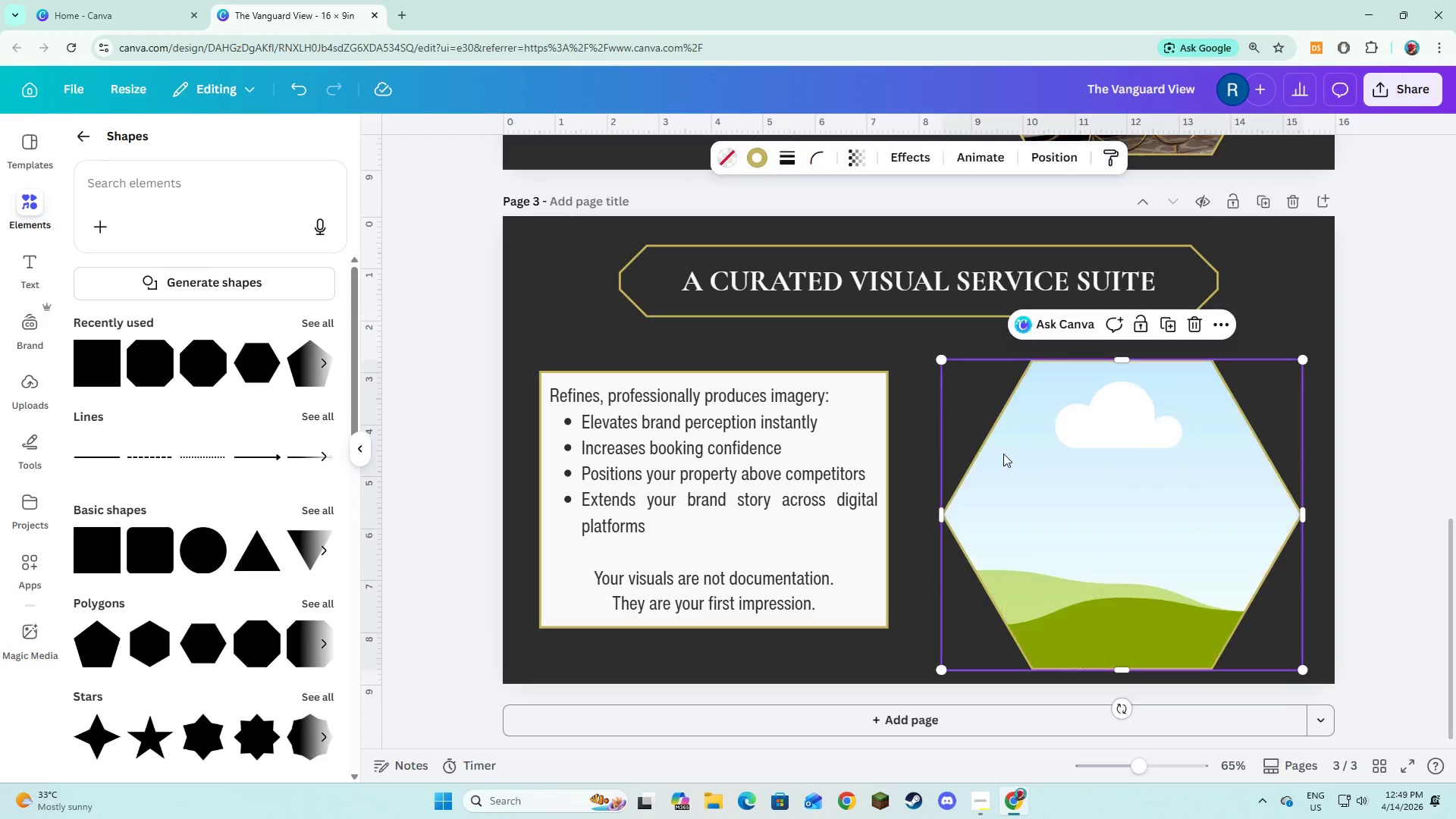 
key(Backspace)
 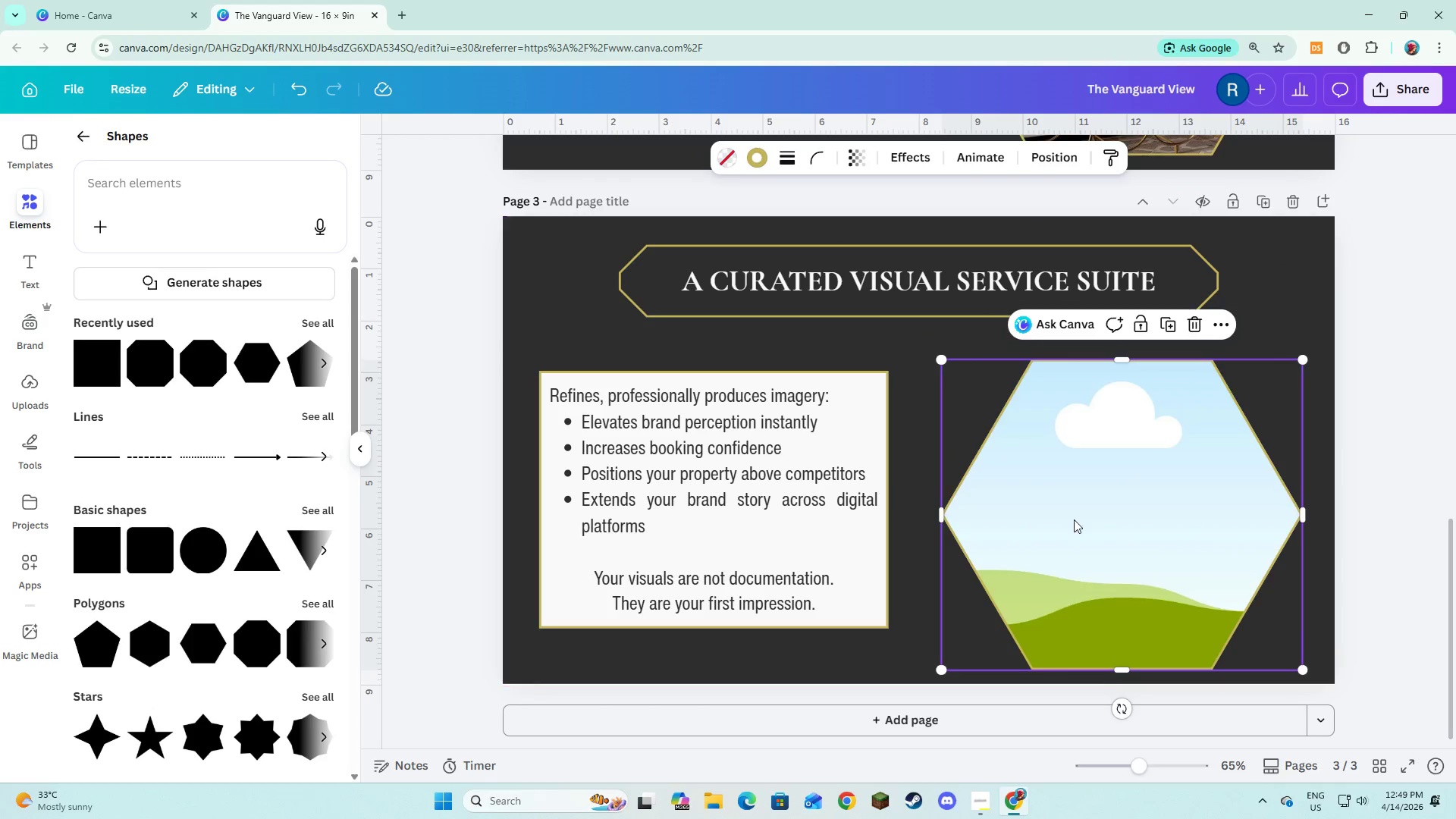 
key(Backspace)
 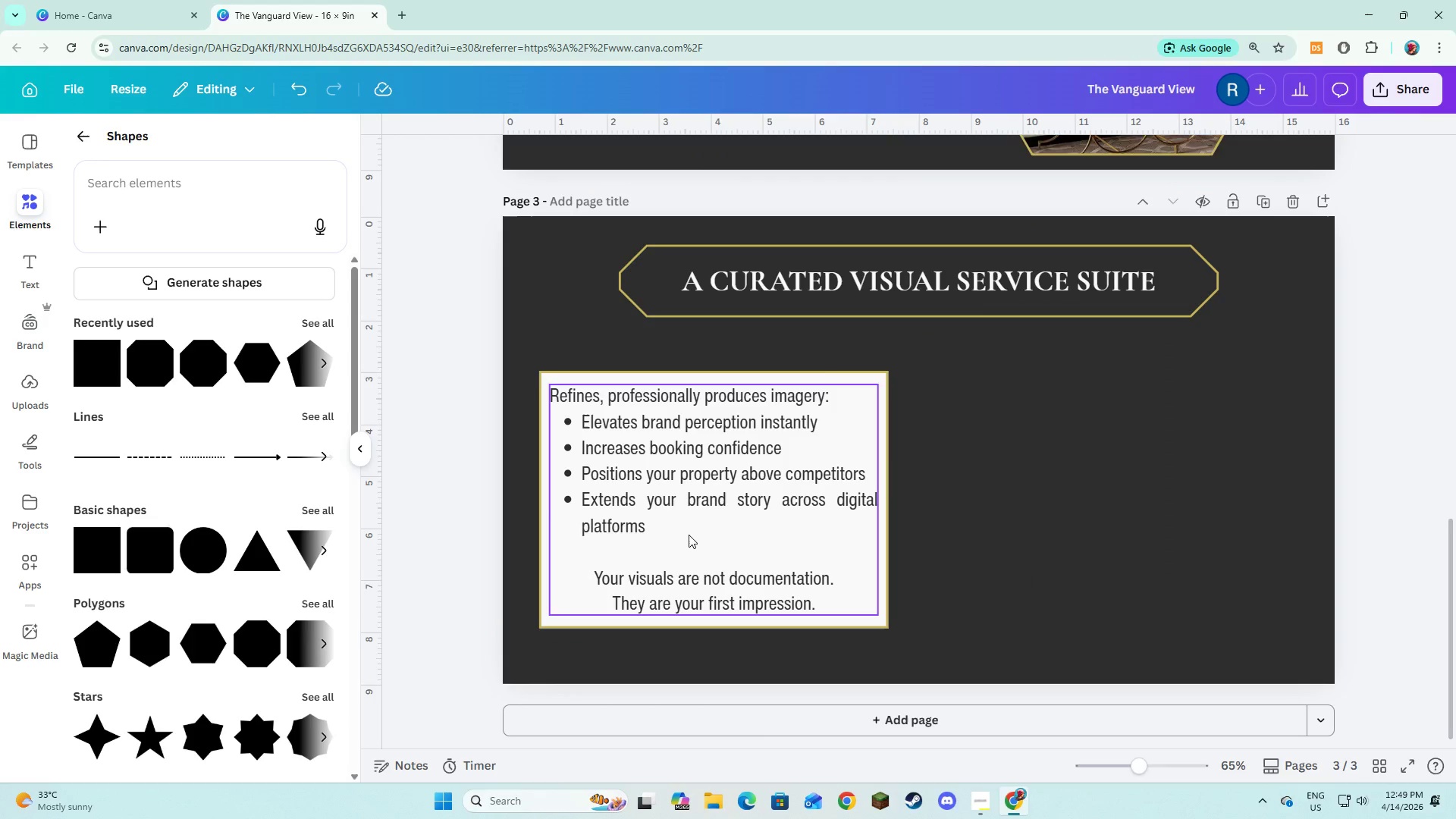 
left_click([689, 535])
 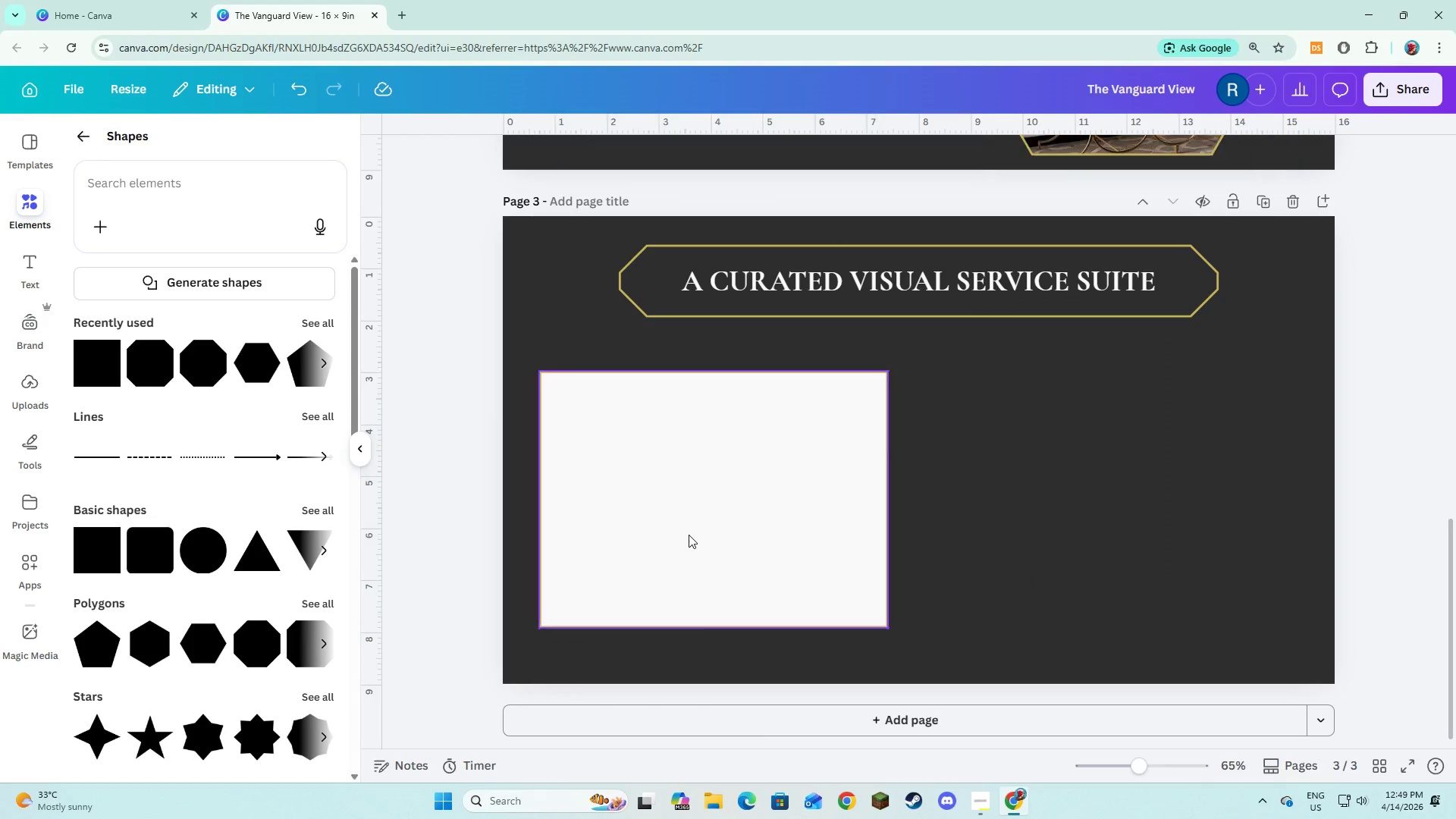 
key(Backspace)
 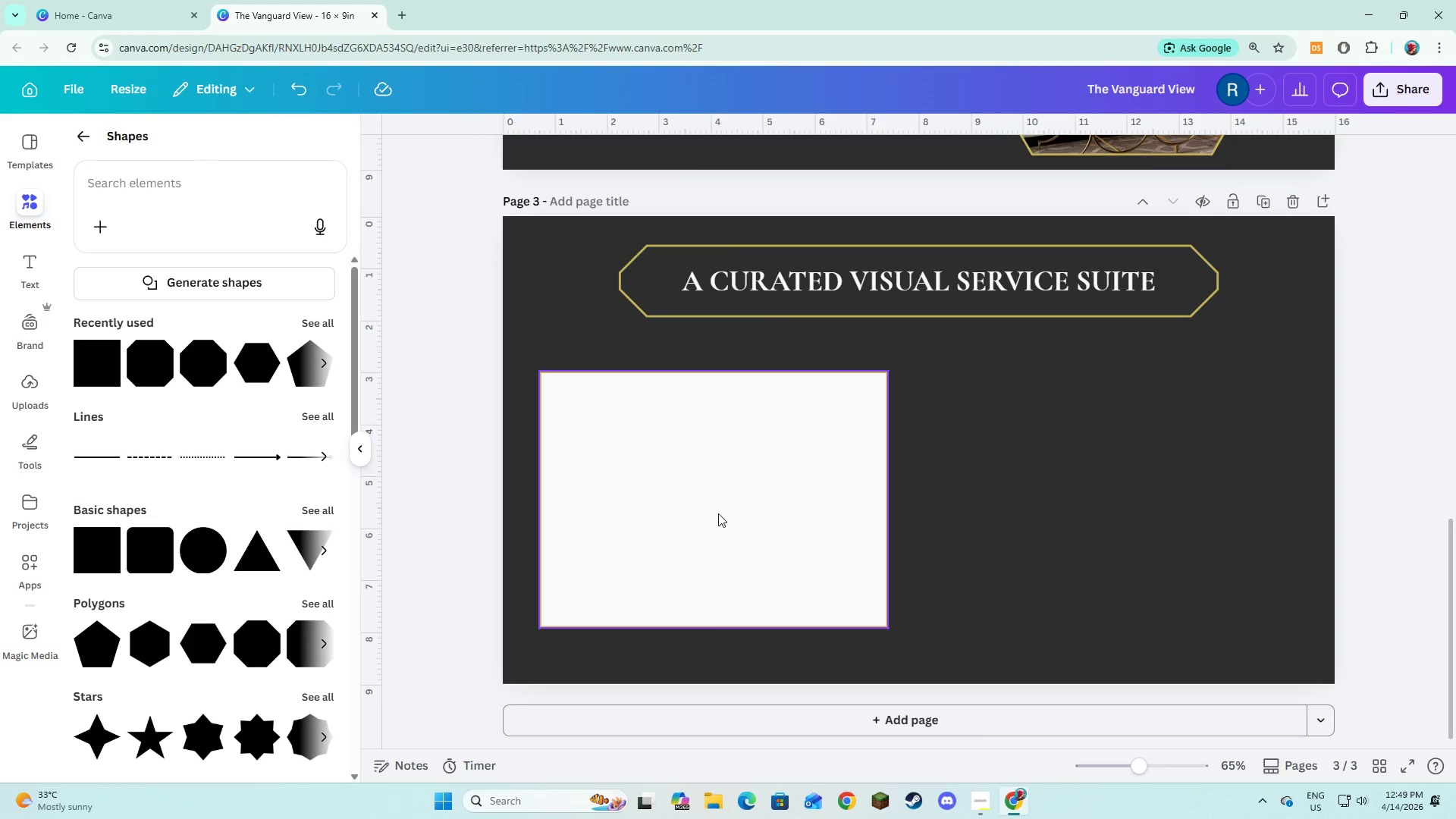 
left_click([718, 513])
 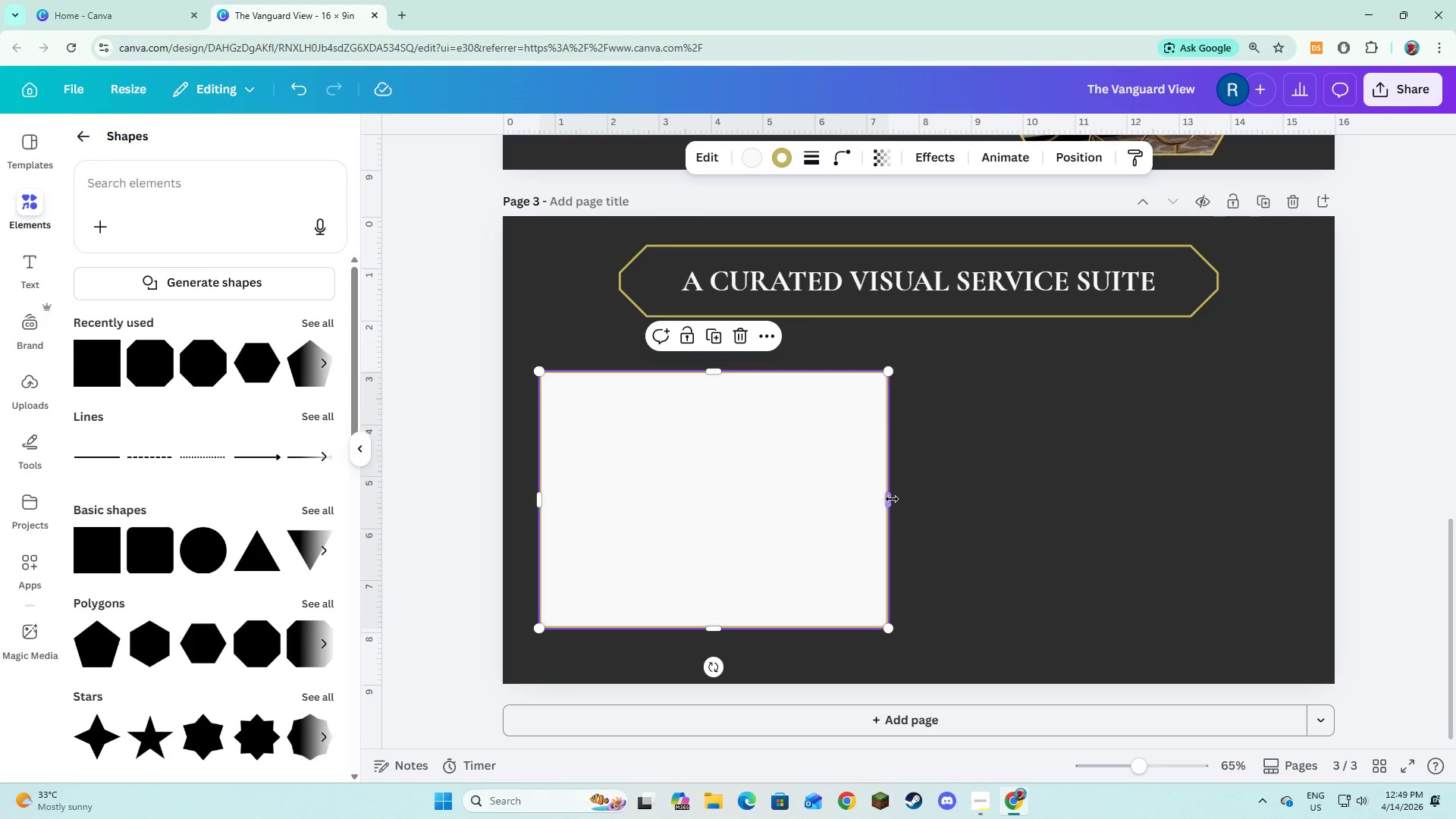 
left_click_drag(start_coordinate=[890, 497], to_coordinate=[743, 534])
 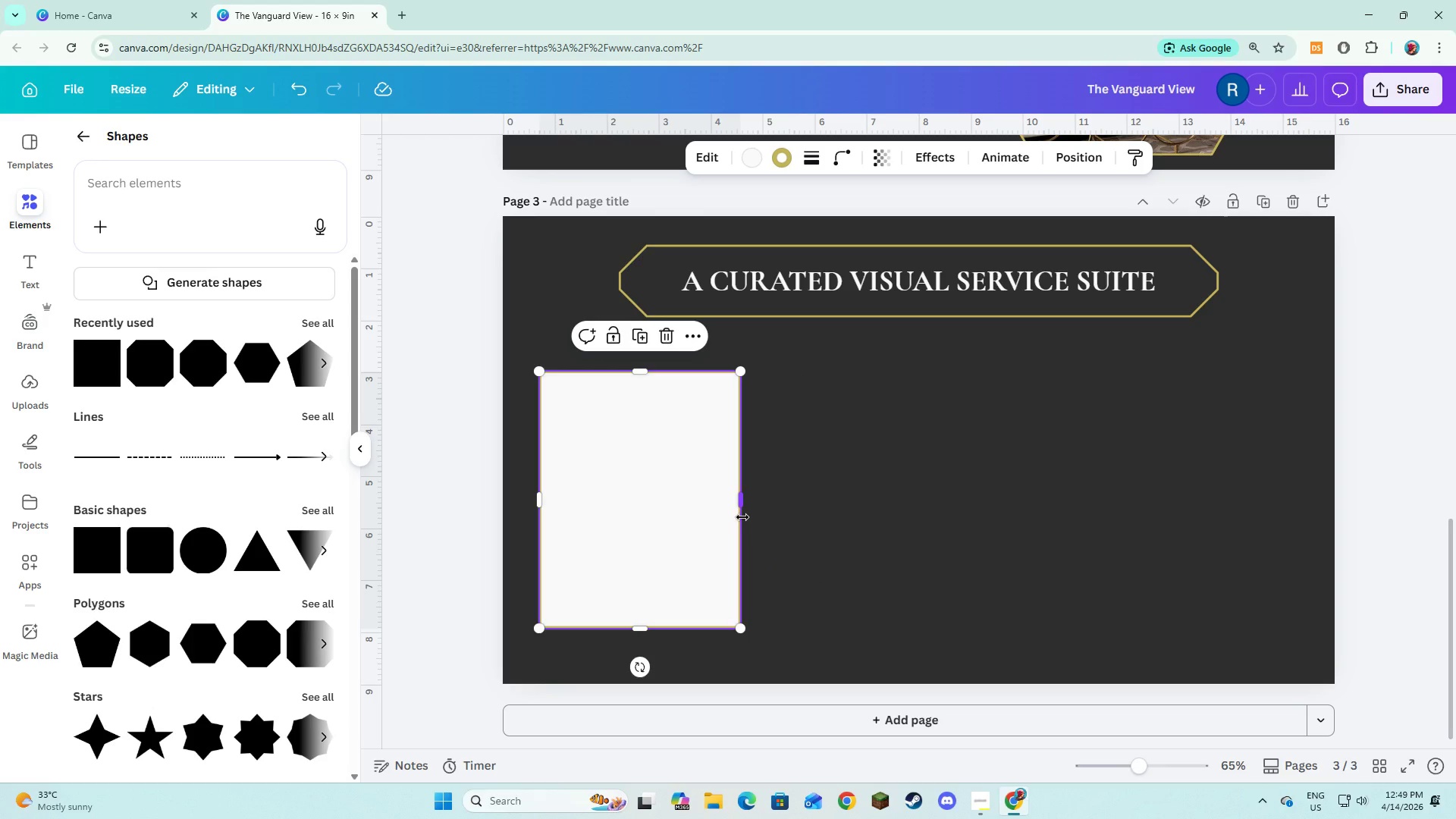 
wait(5.27)
 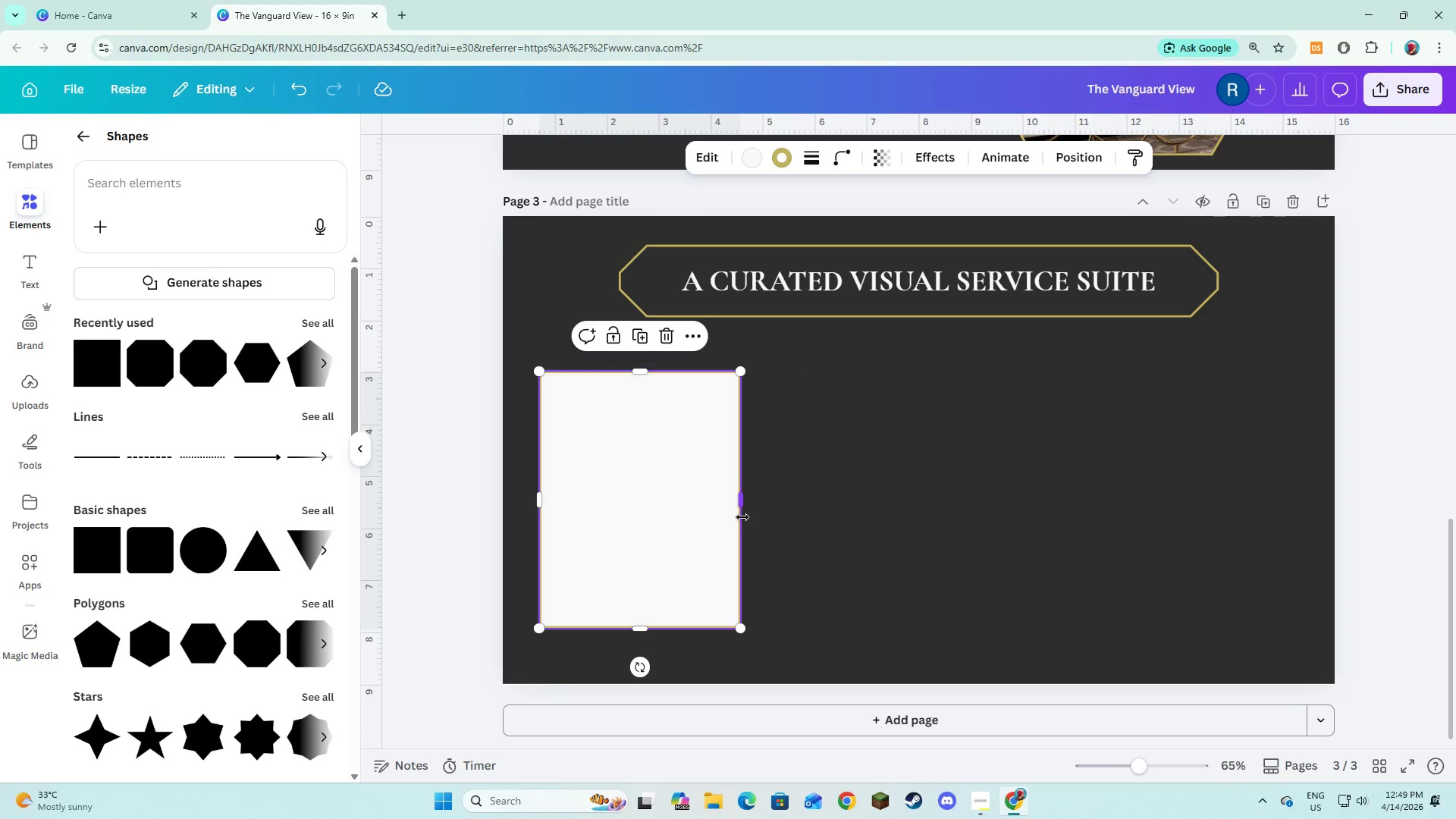 
left_click([642, 332])
 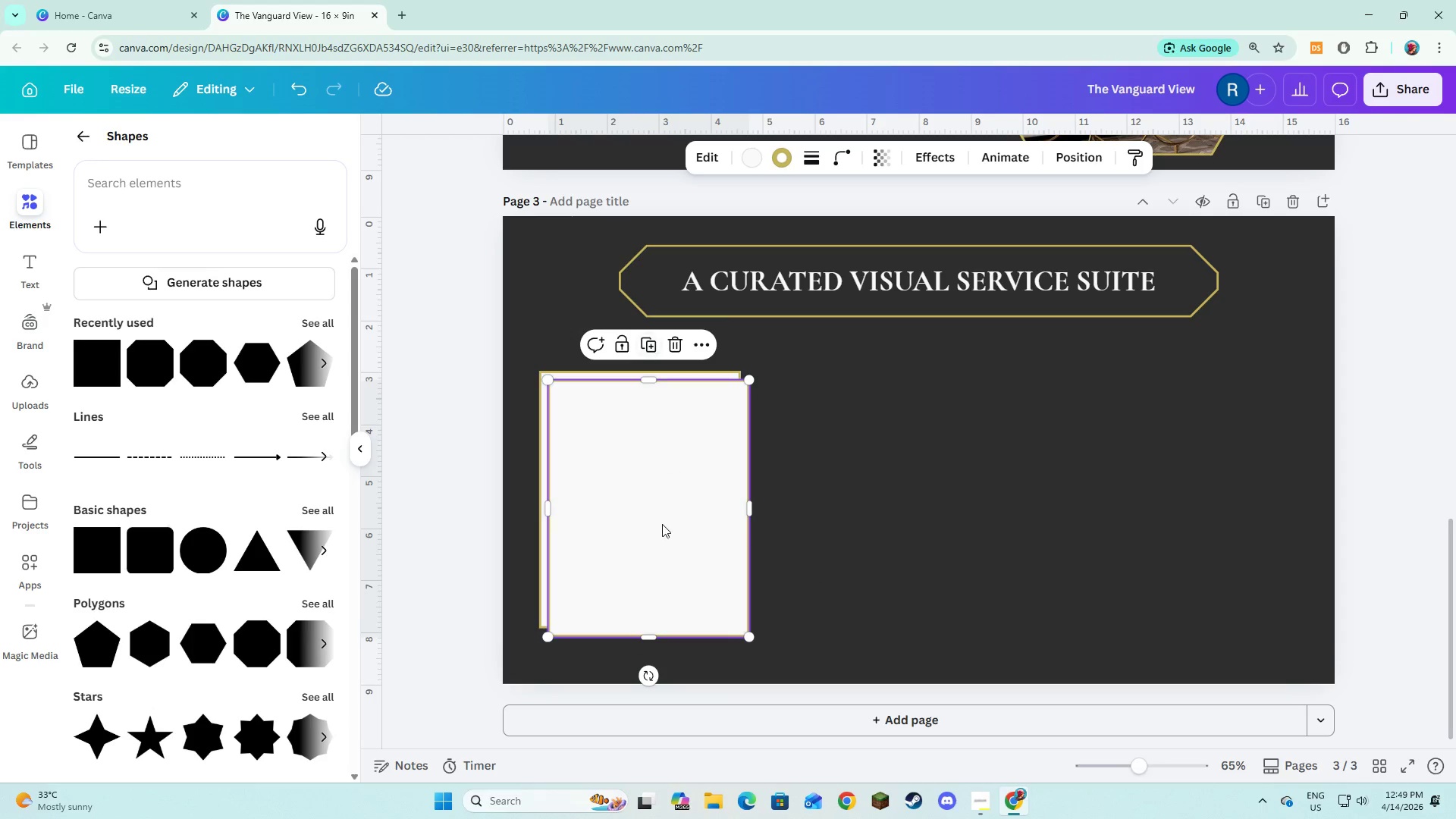 
left_click_drag(start_coordinate=[662, 525], to_coordinate=[905, 513])
 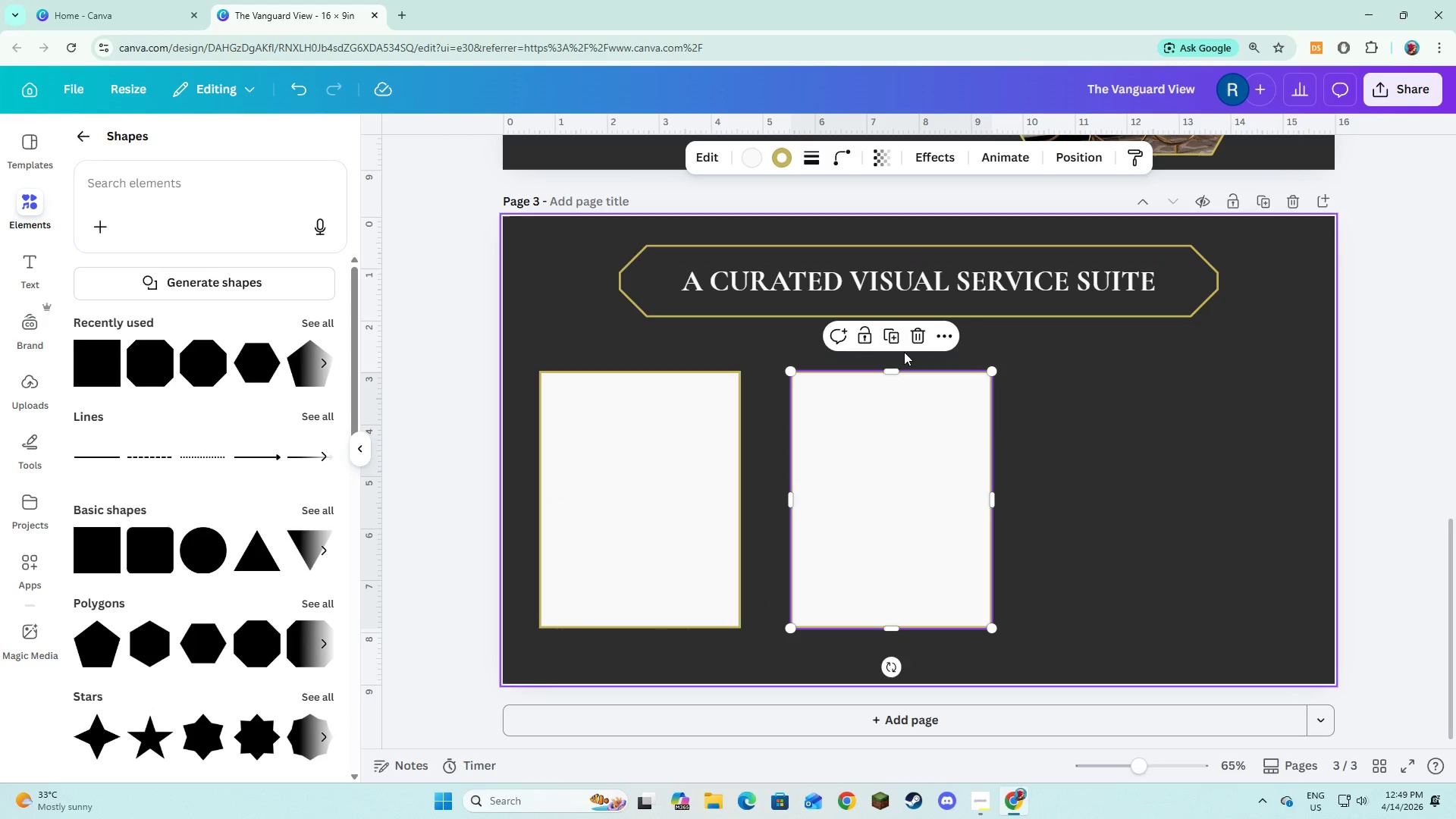 
left_click([899, 338])
 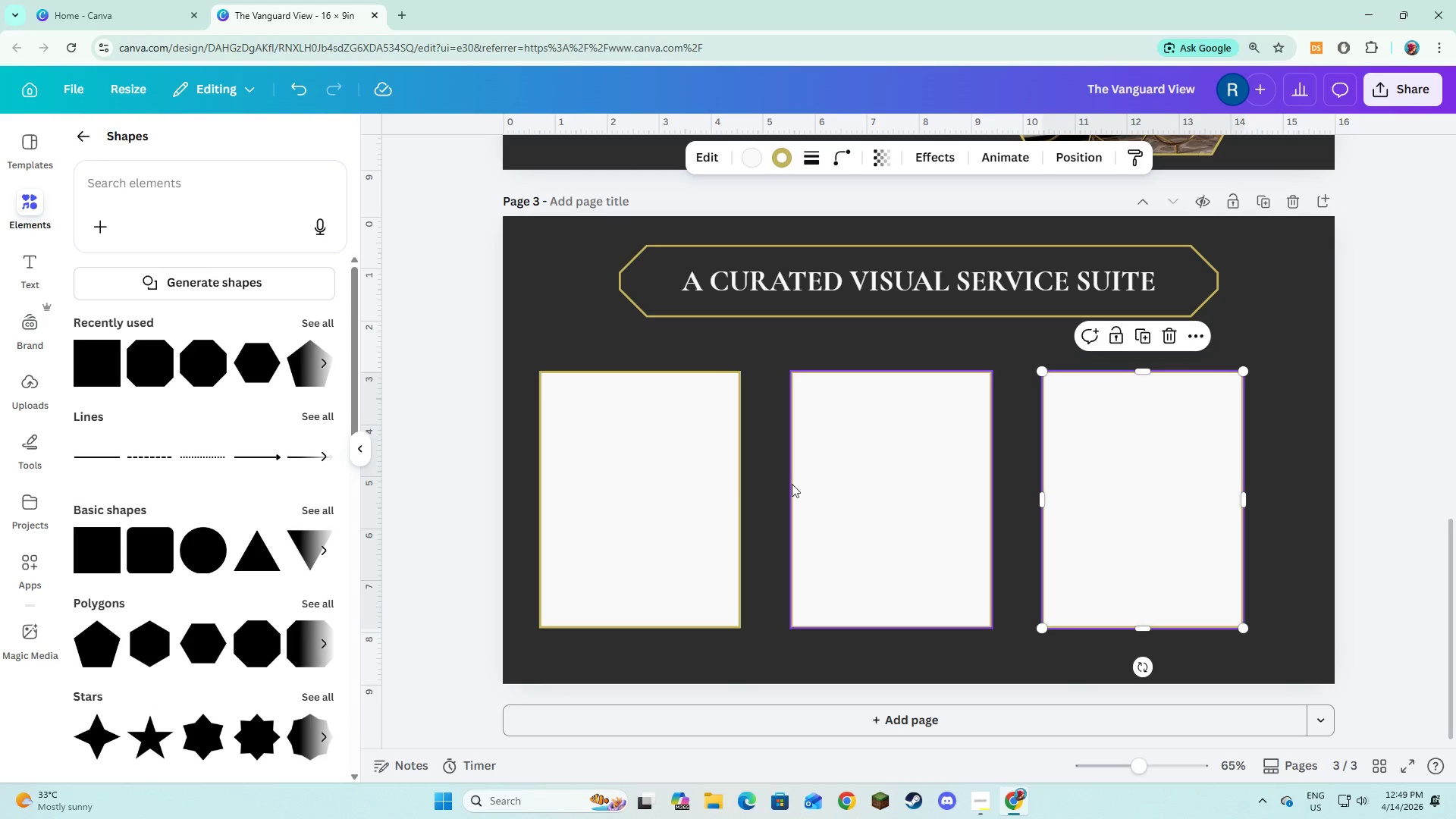 
hold_key(key=ShiftLeft, duration=0.94)
left_click([674, 490])
 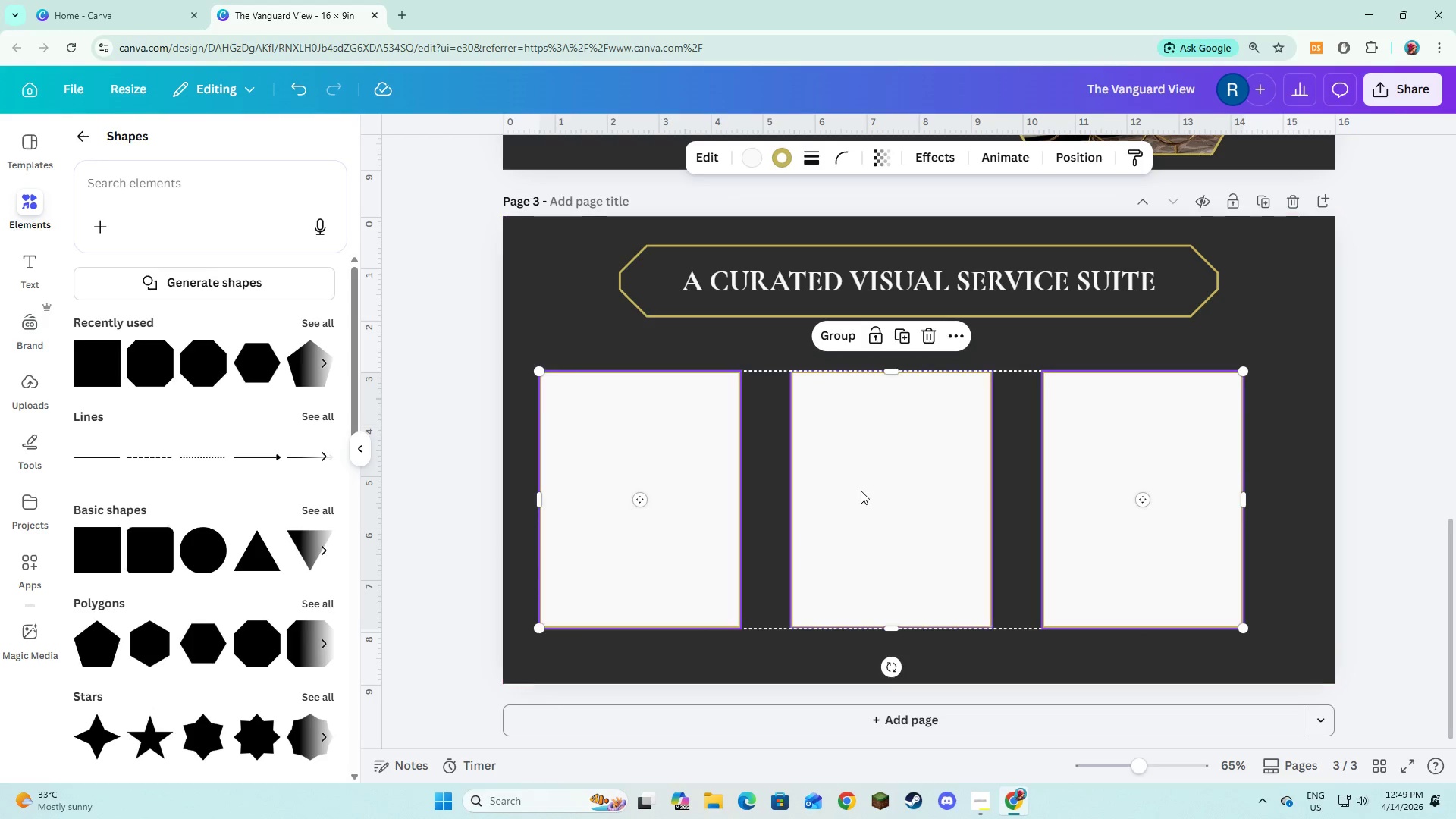 
double_click([861, 491])
 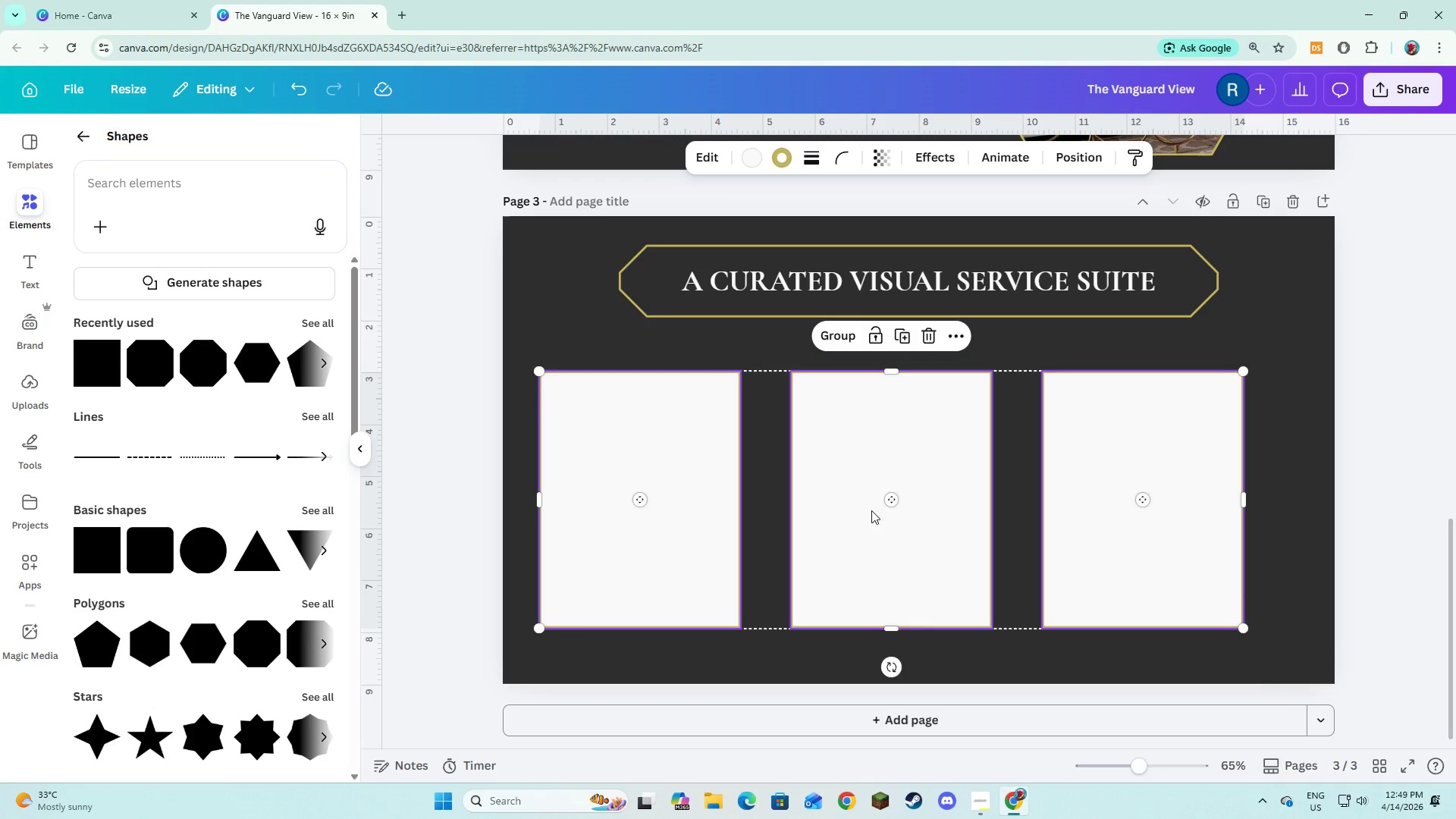 
left_click_drag(start_coordinate=[871, 510], to_coordinate=[902, 516])
 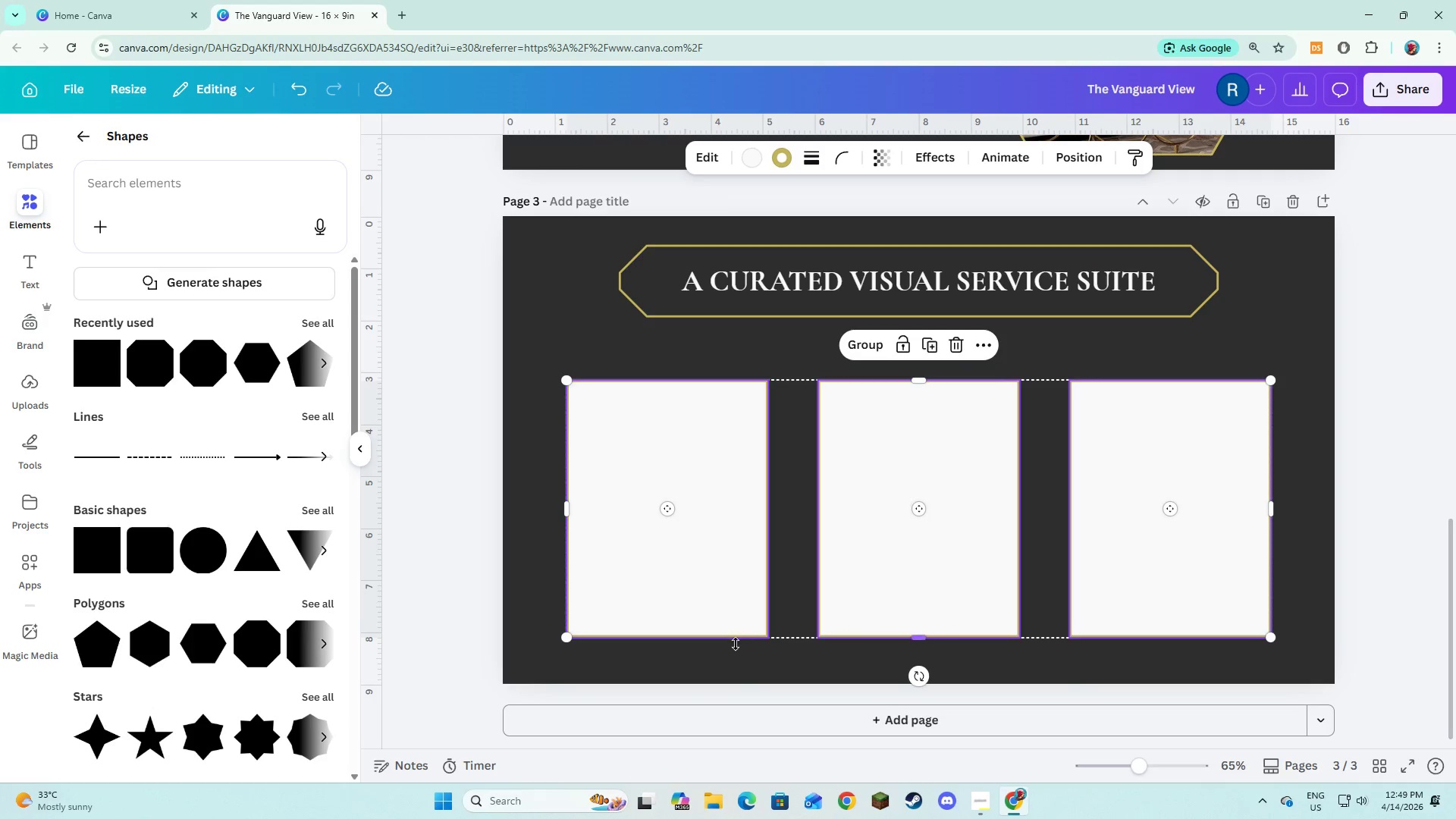 
left_click([736, 649])
 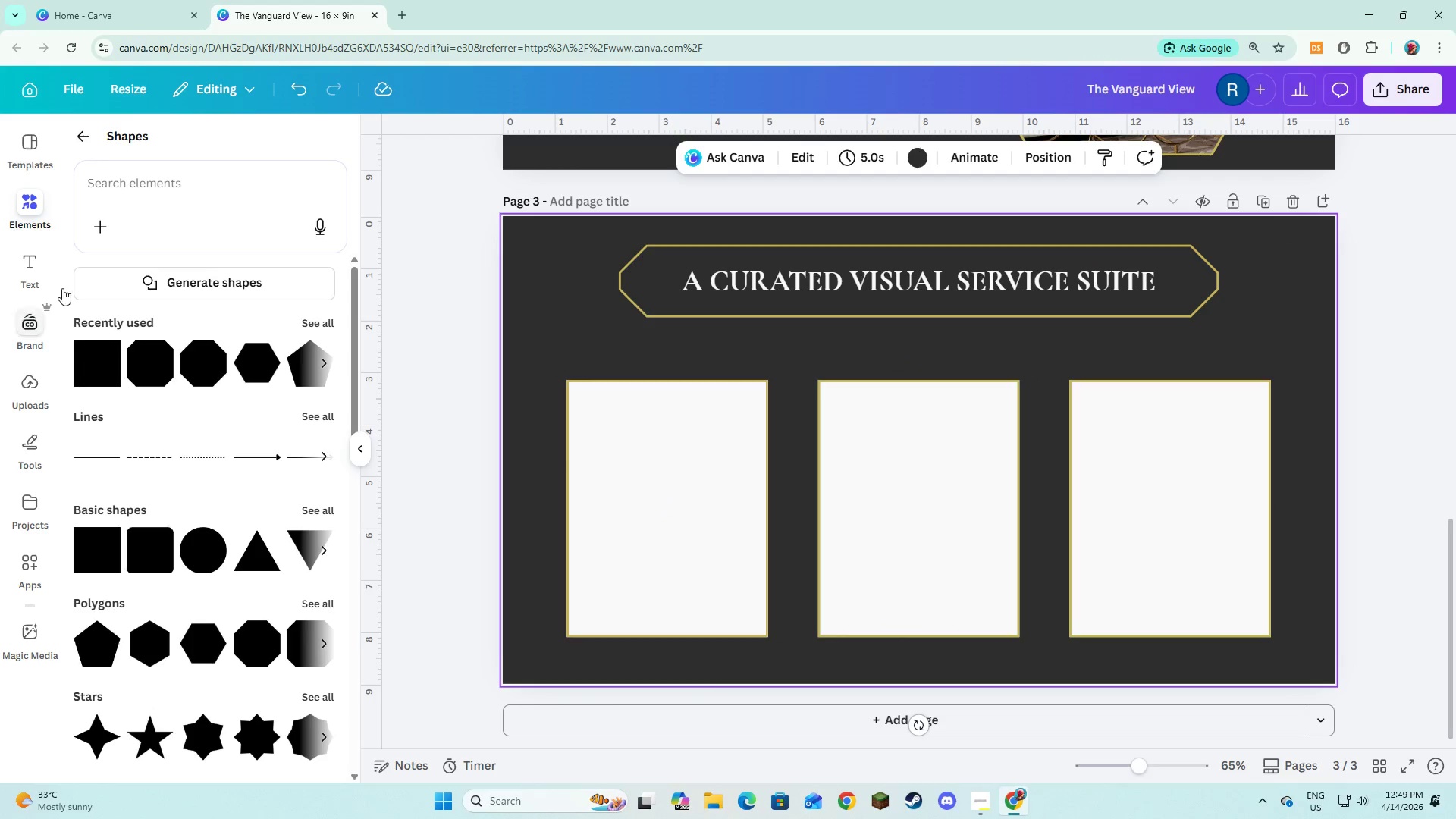 
left_click([49, 265])
 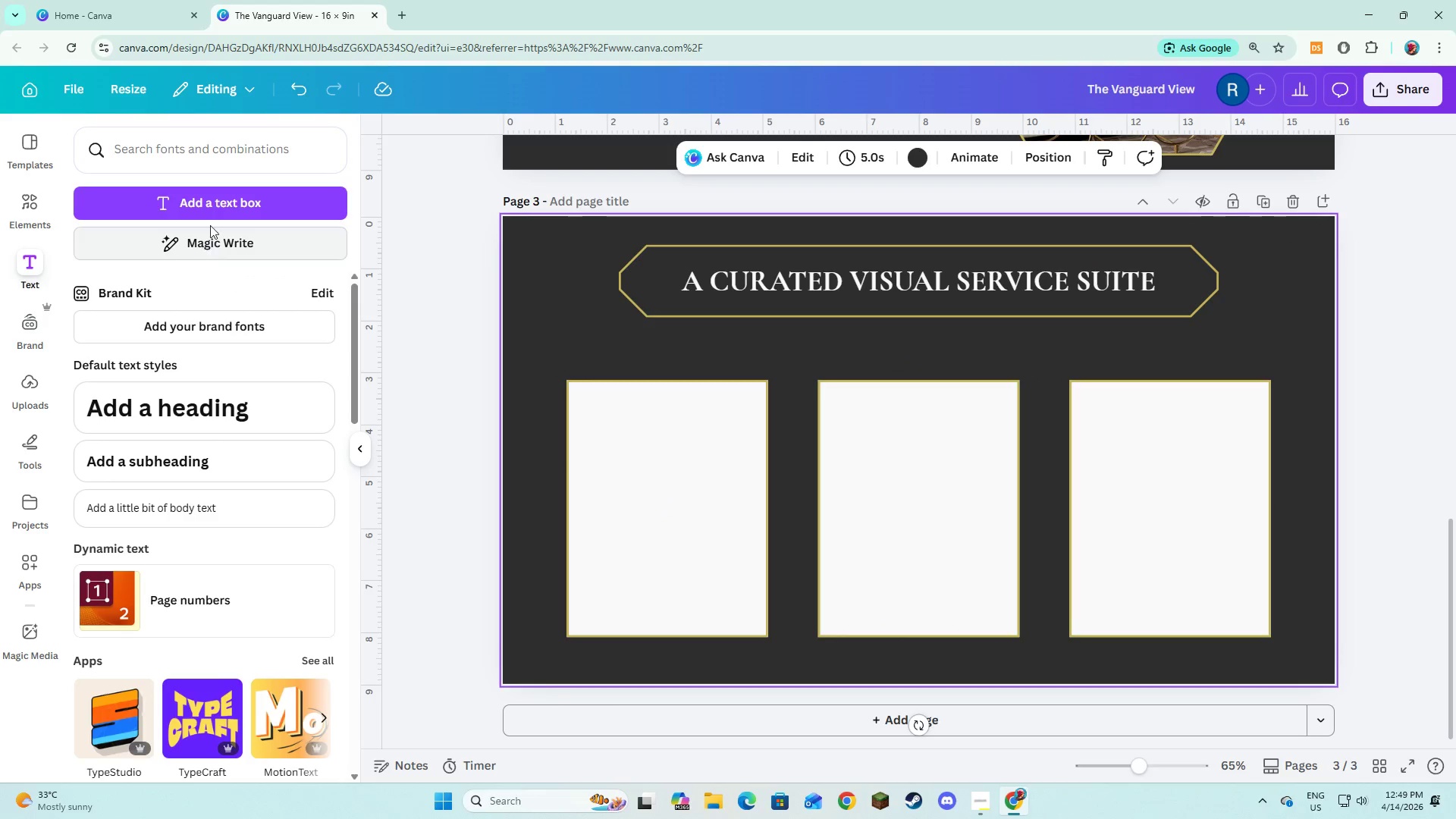 
left_click([220, 202])
 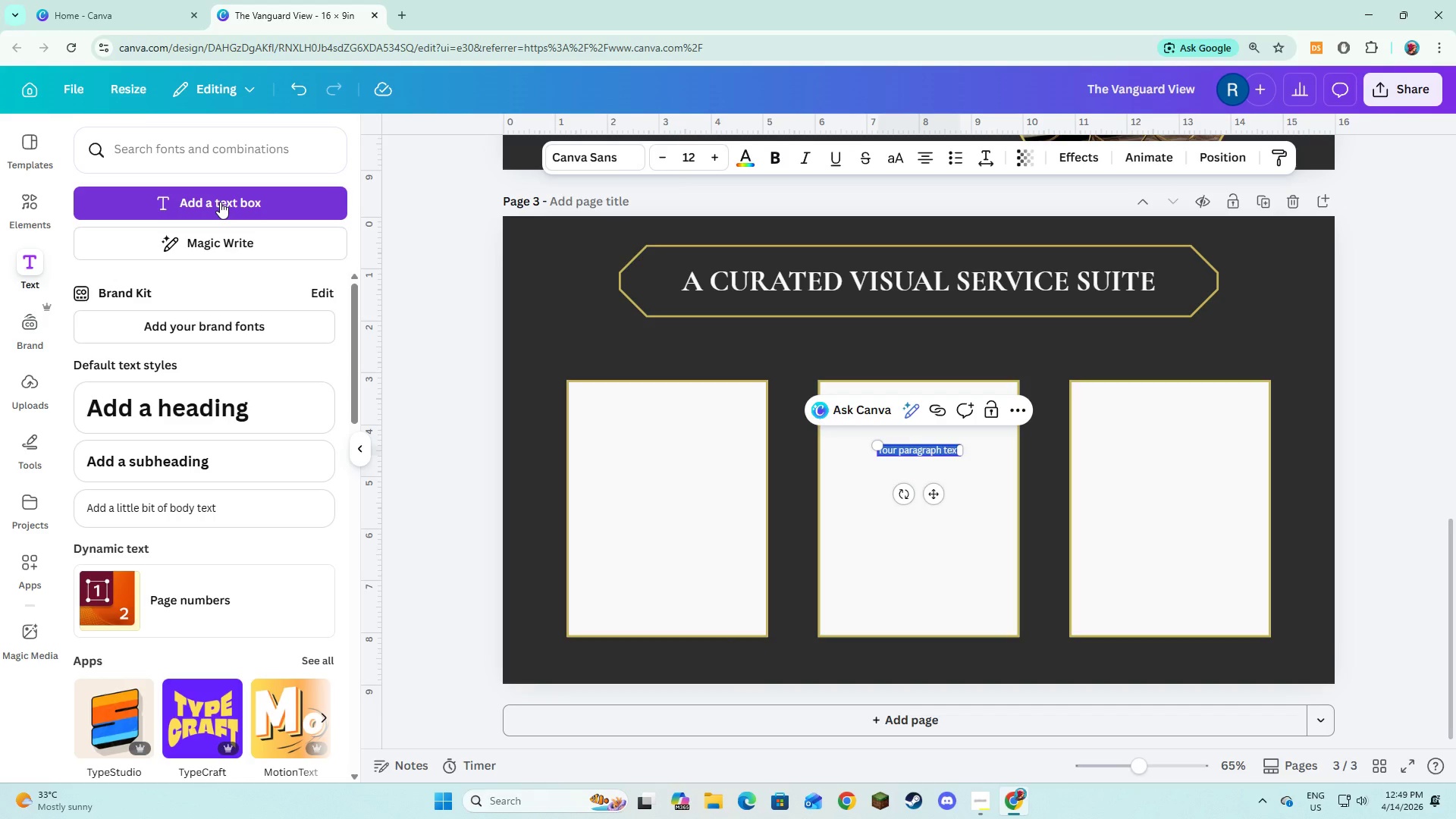 
type(Drone)
 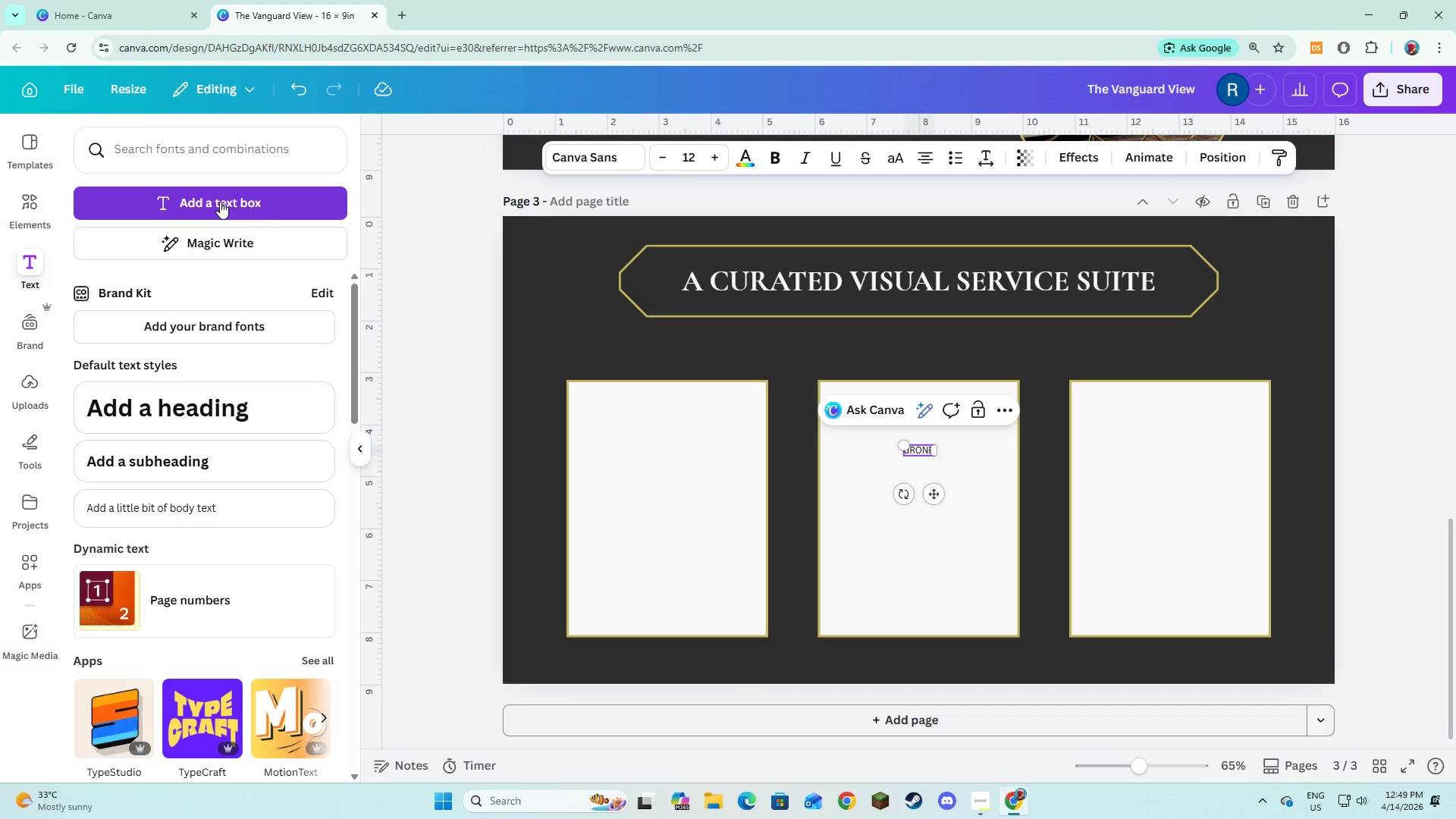 
key(Control+A)
 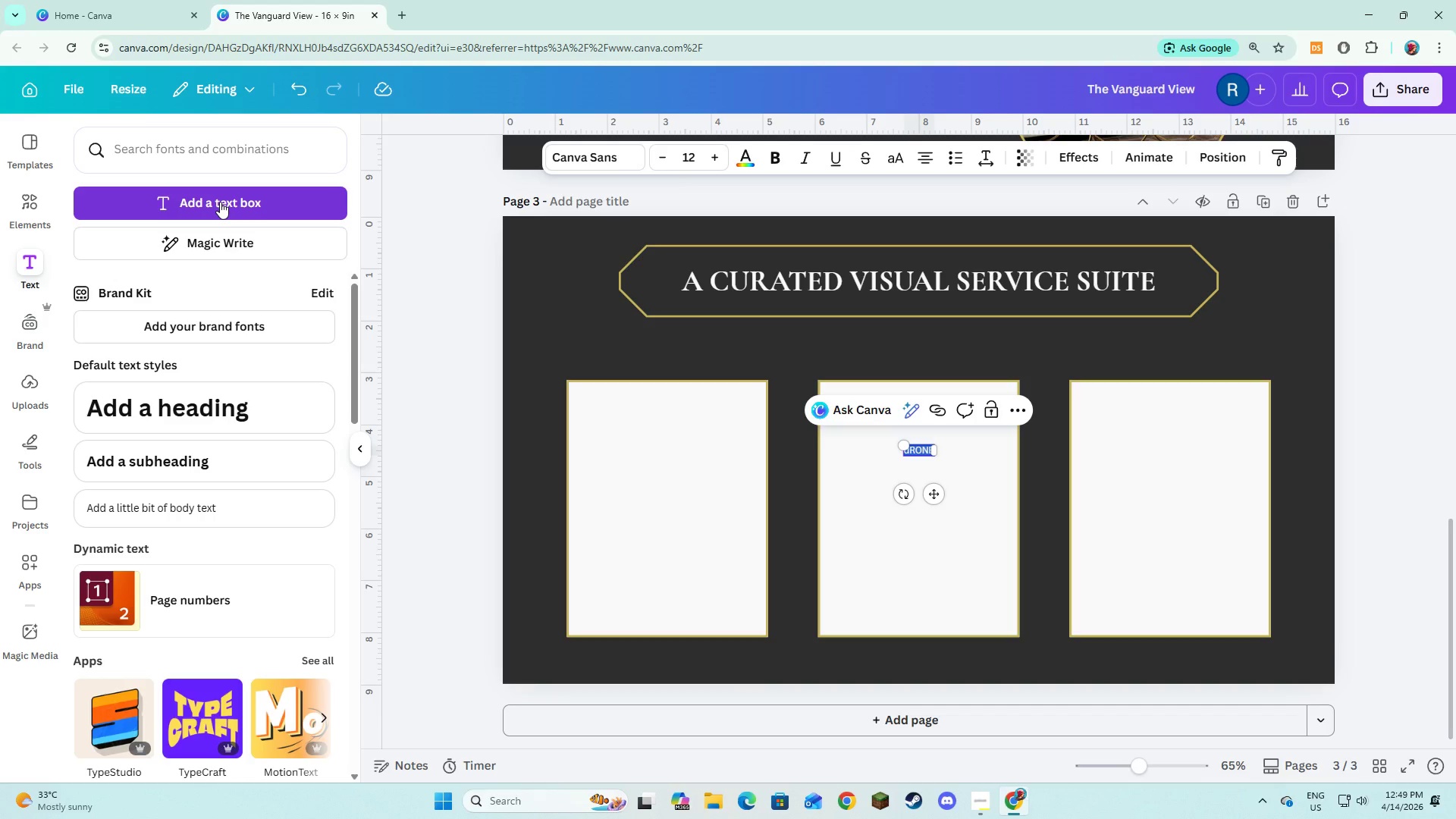 
type(Drone Videography)
 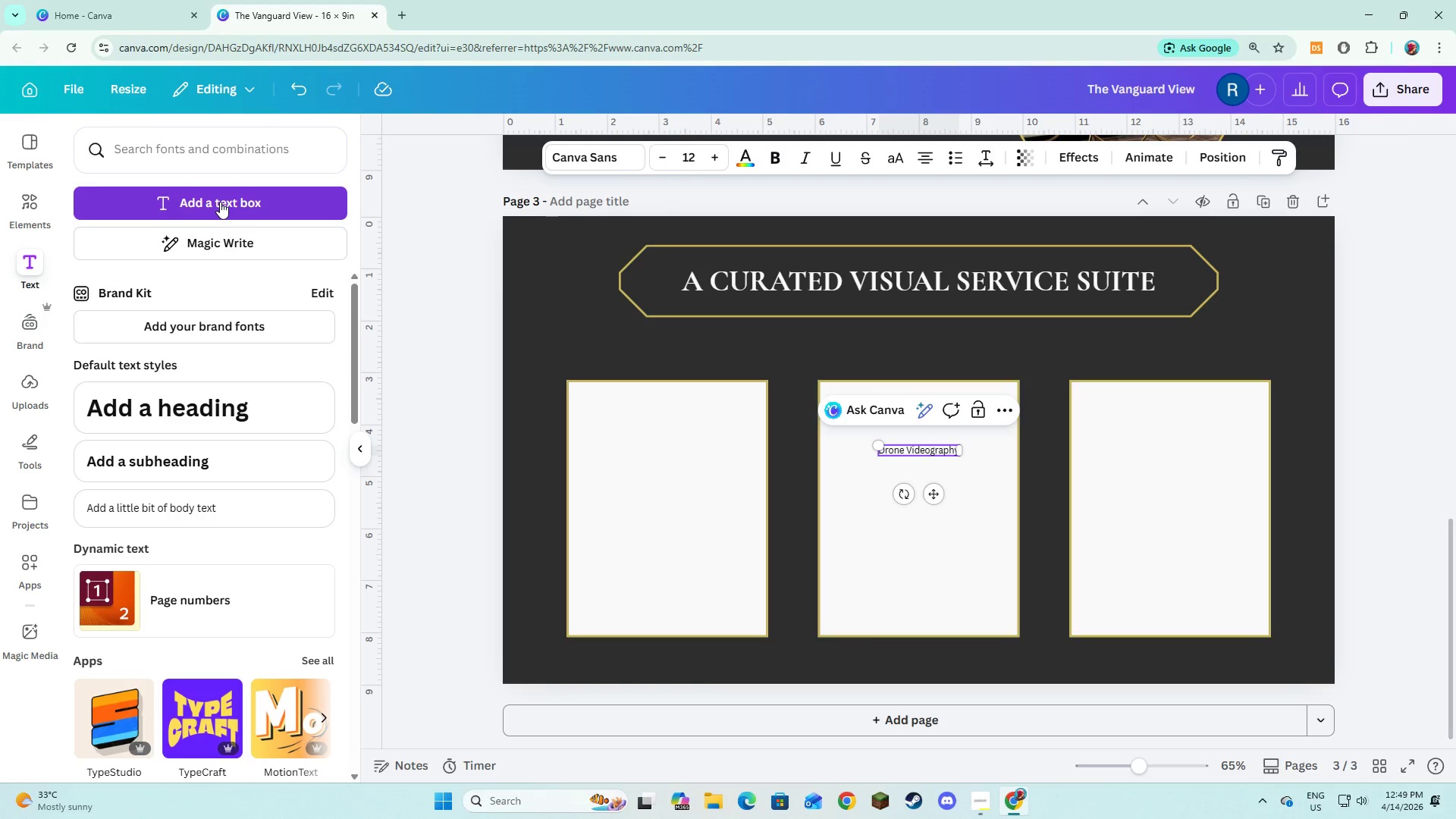 
key(Control+A)
 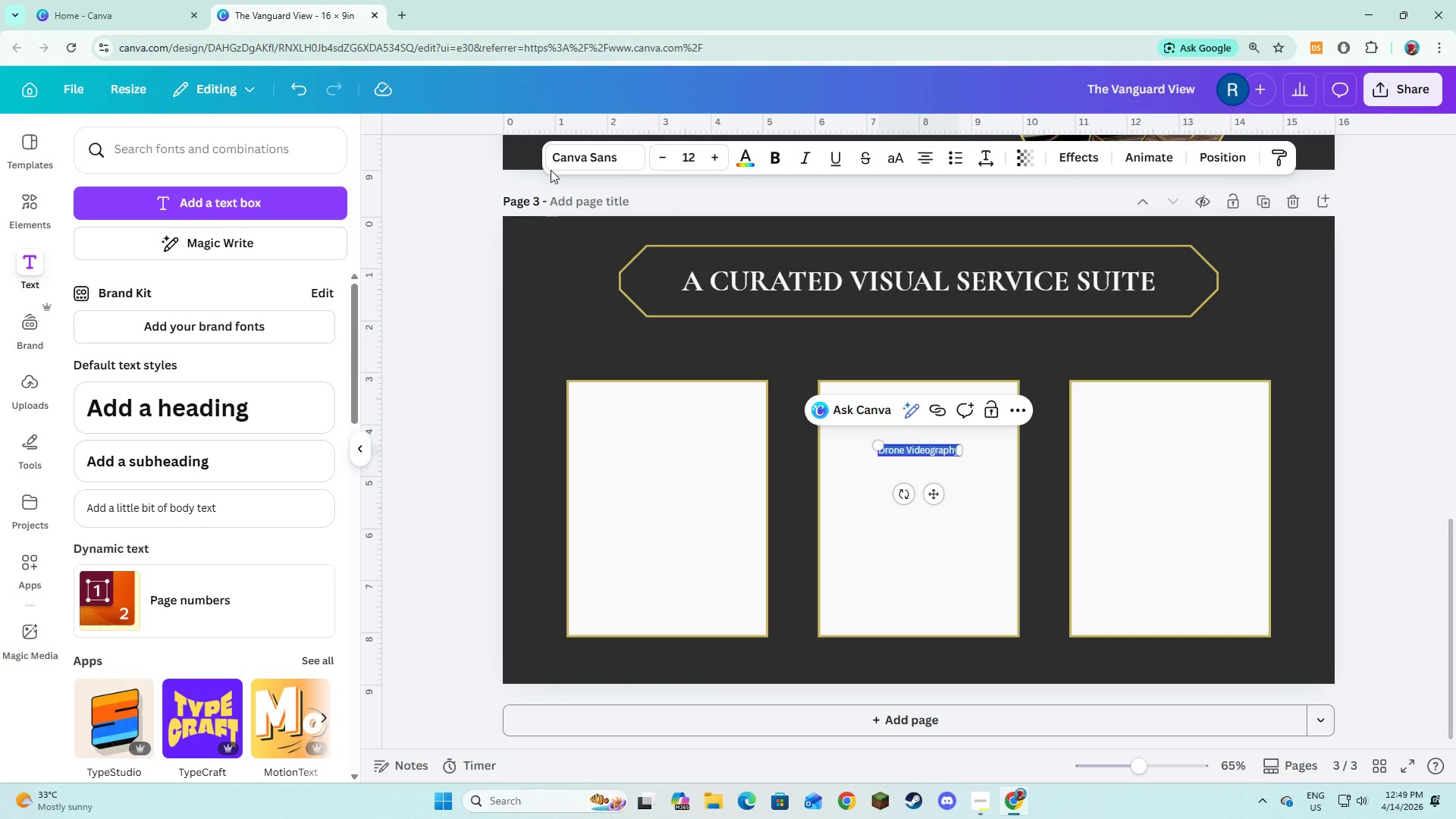 
left_click([566, 166])
 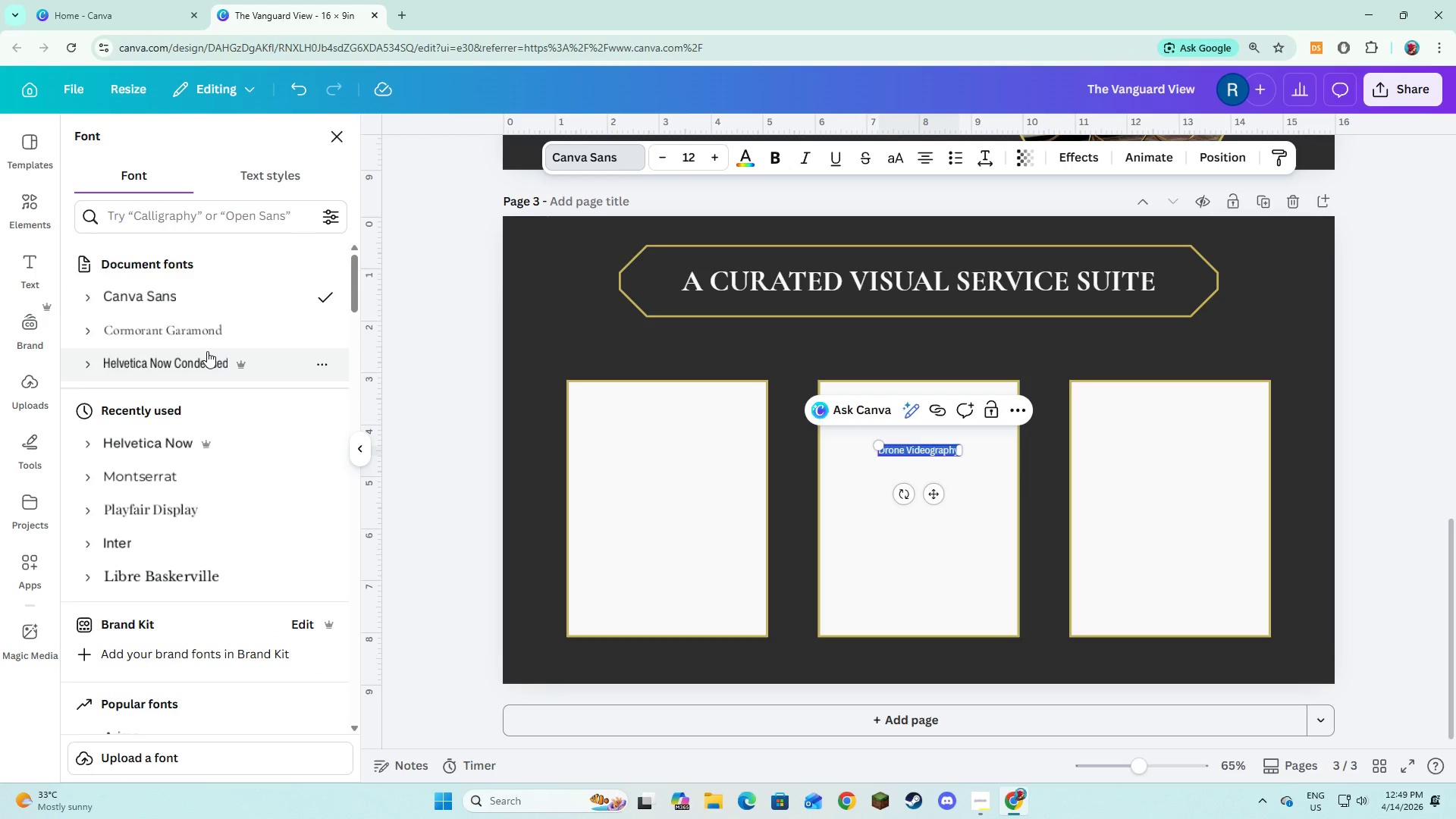 
left_click([202, 365])
 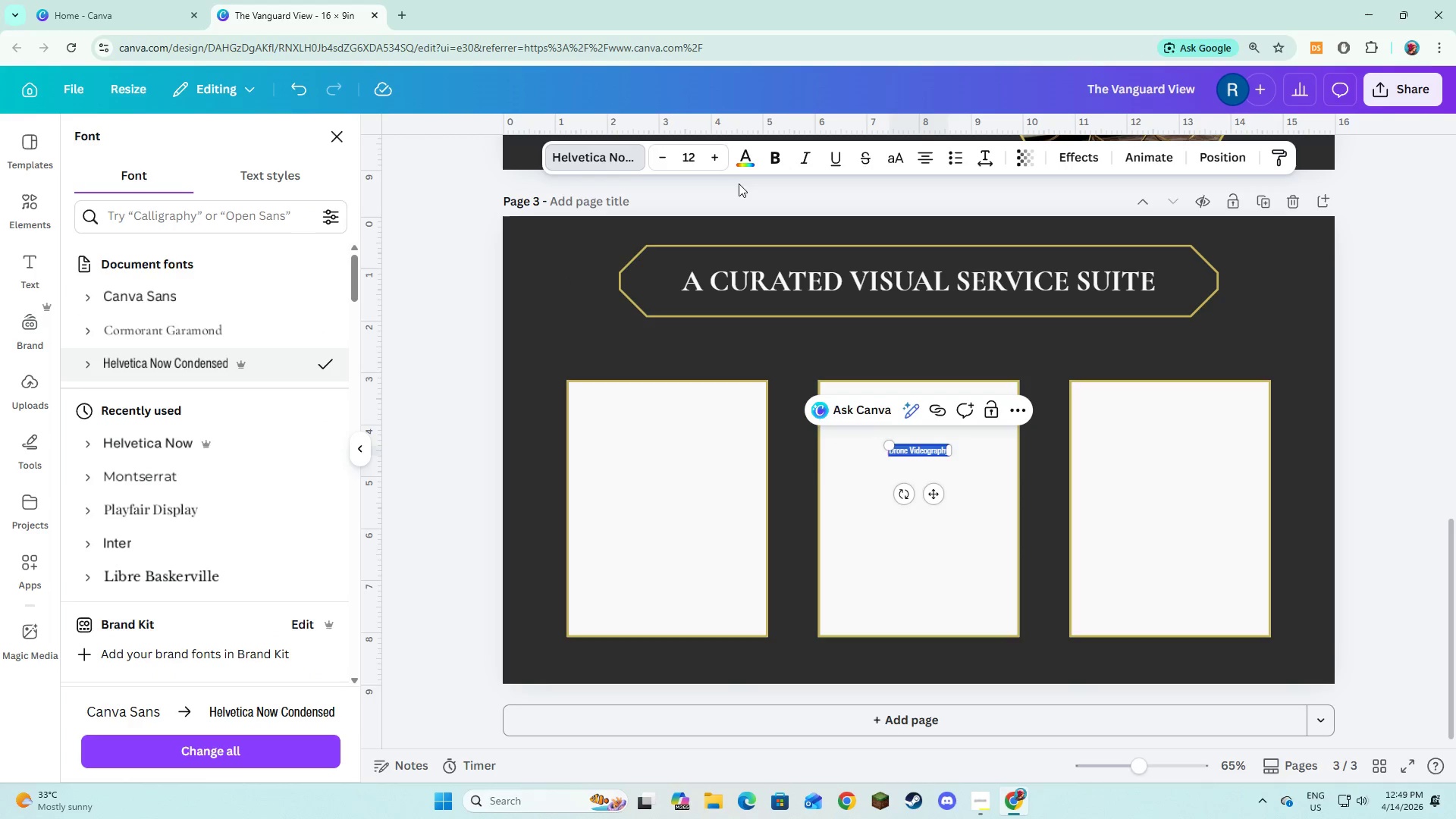 
double_click([724, 162])
 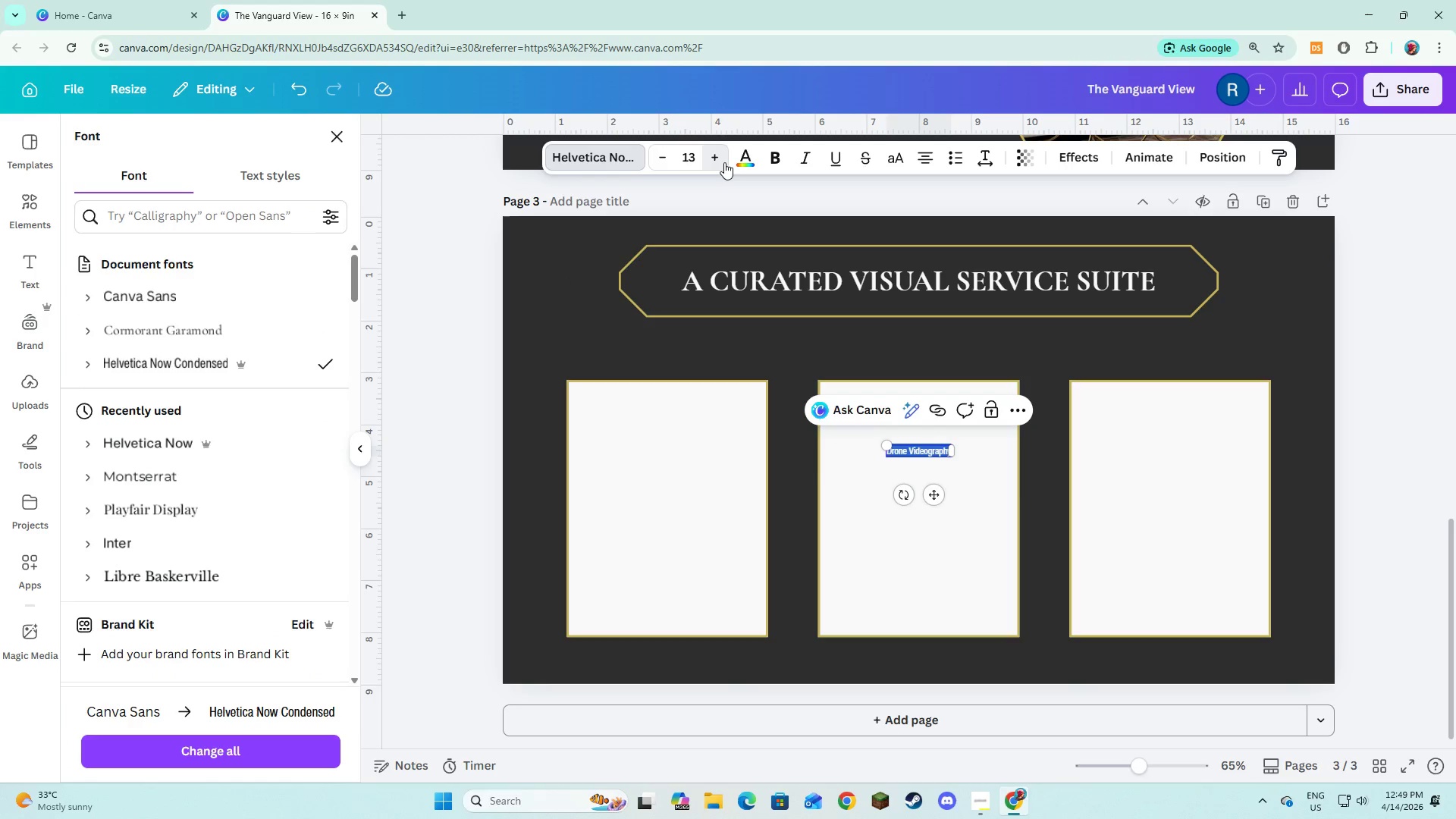 
triple_click([724, 162])
 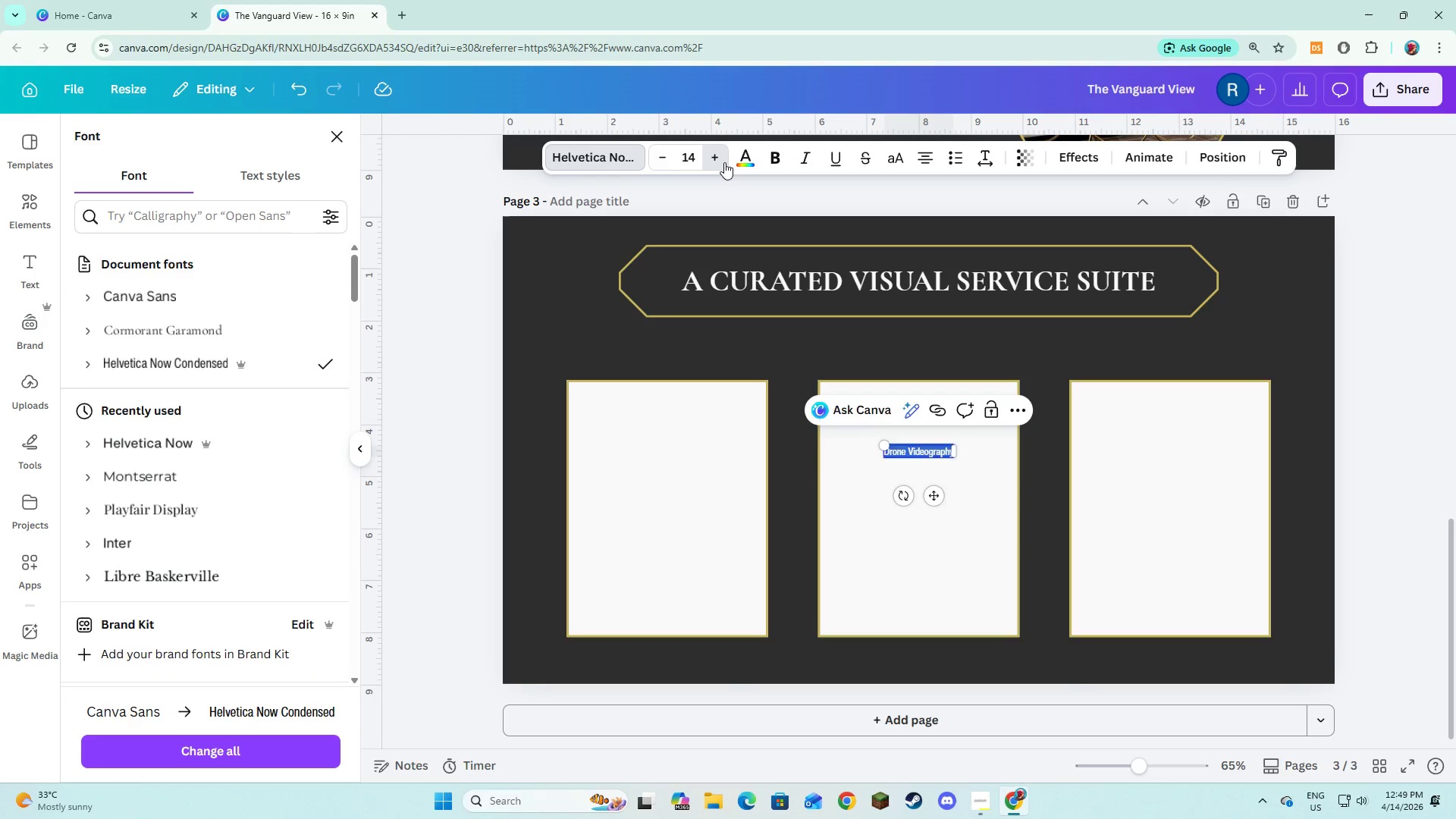 
triple_click([724, 162])
 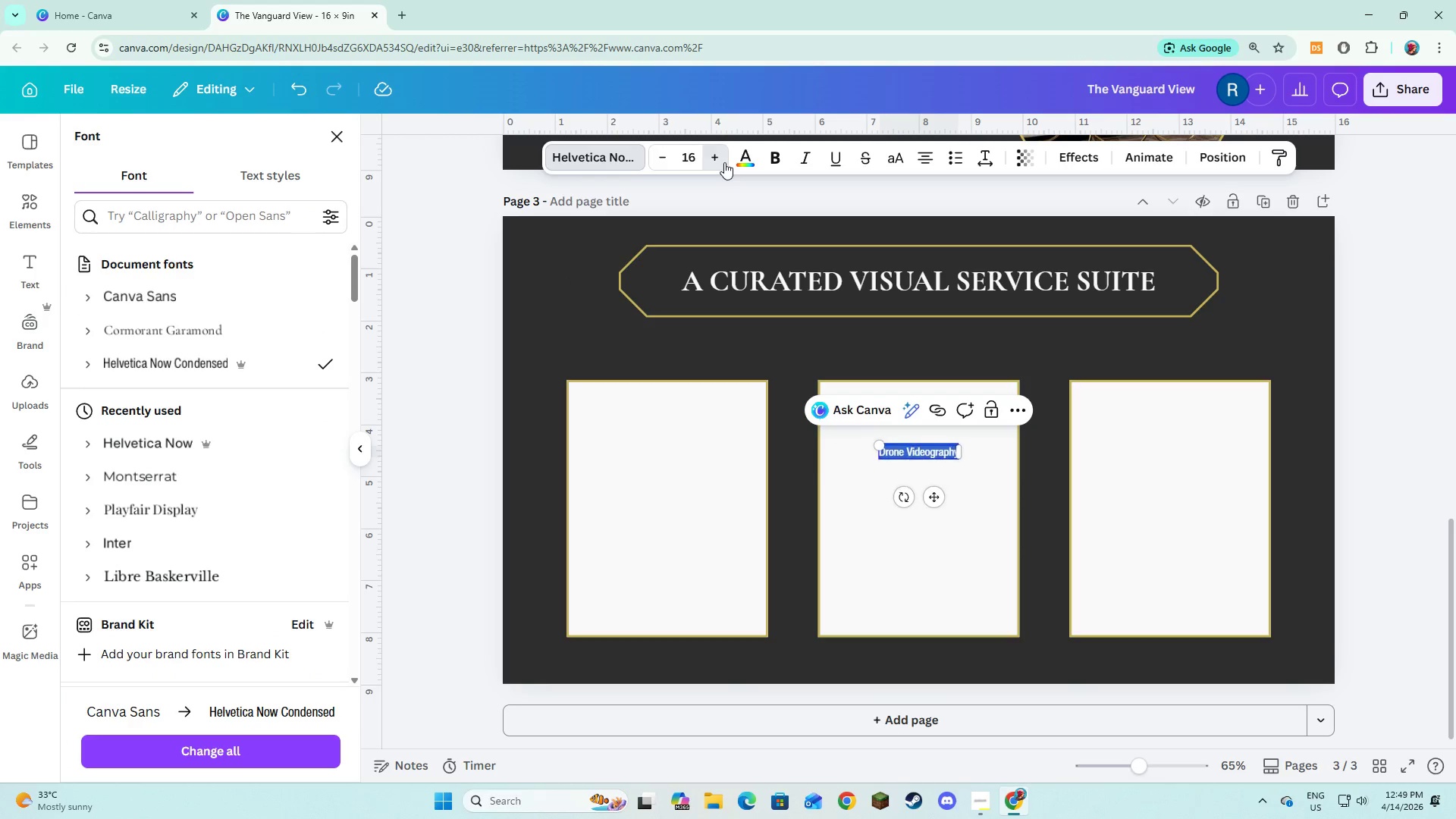 
triple_click([724, 162])
 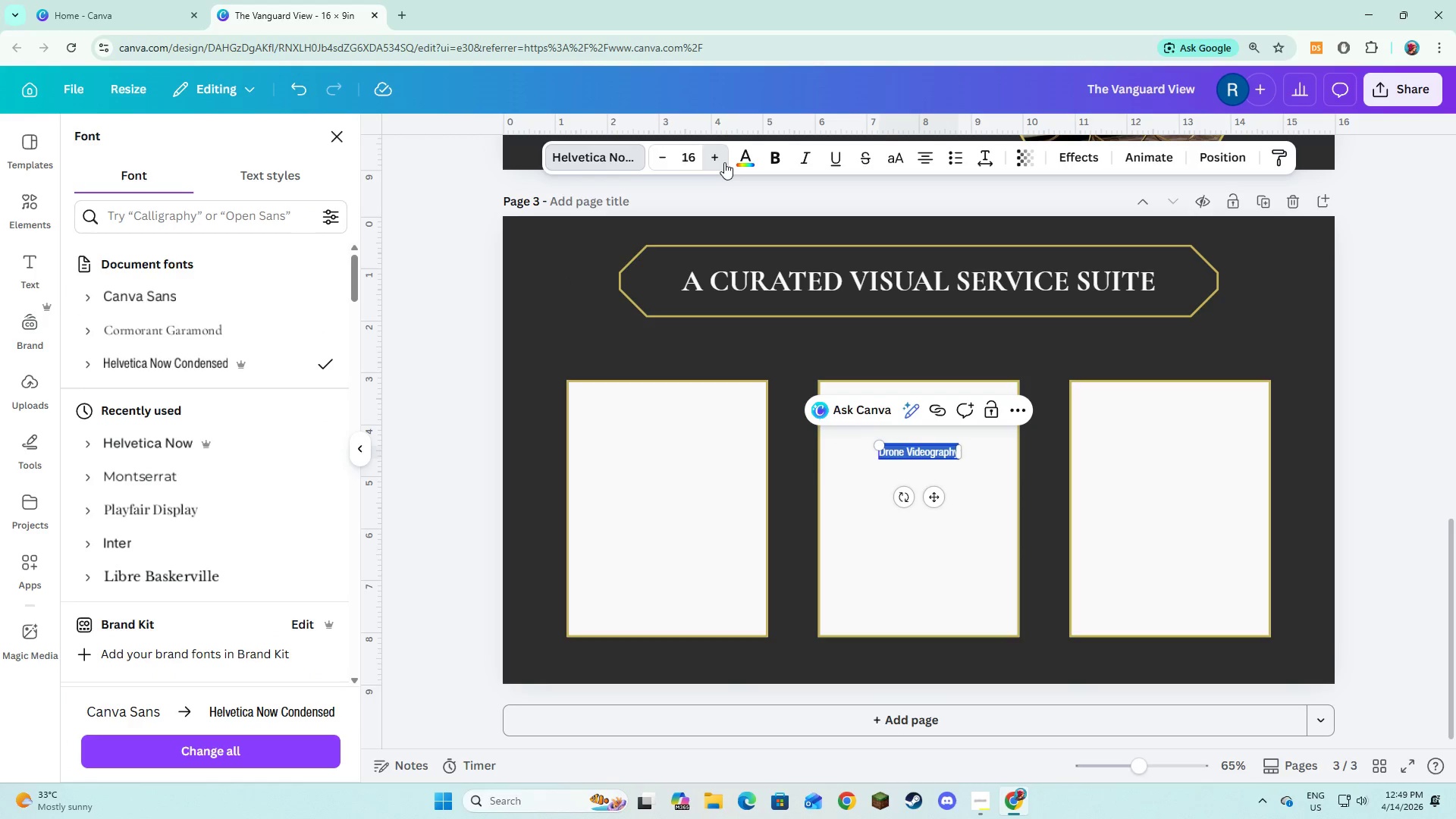 
triple_click([724, 162])
 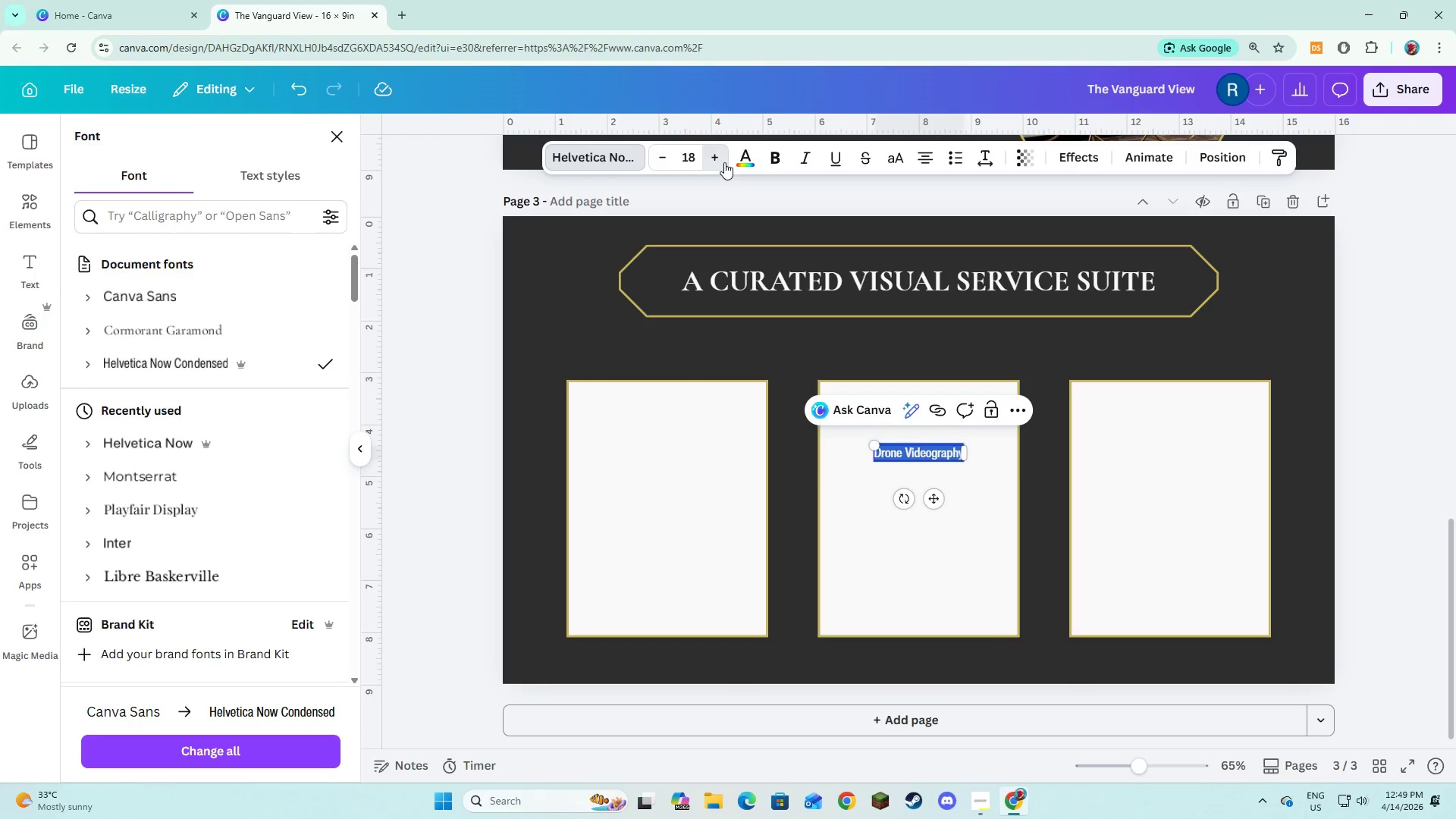 
triple_click([724, 162])
 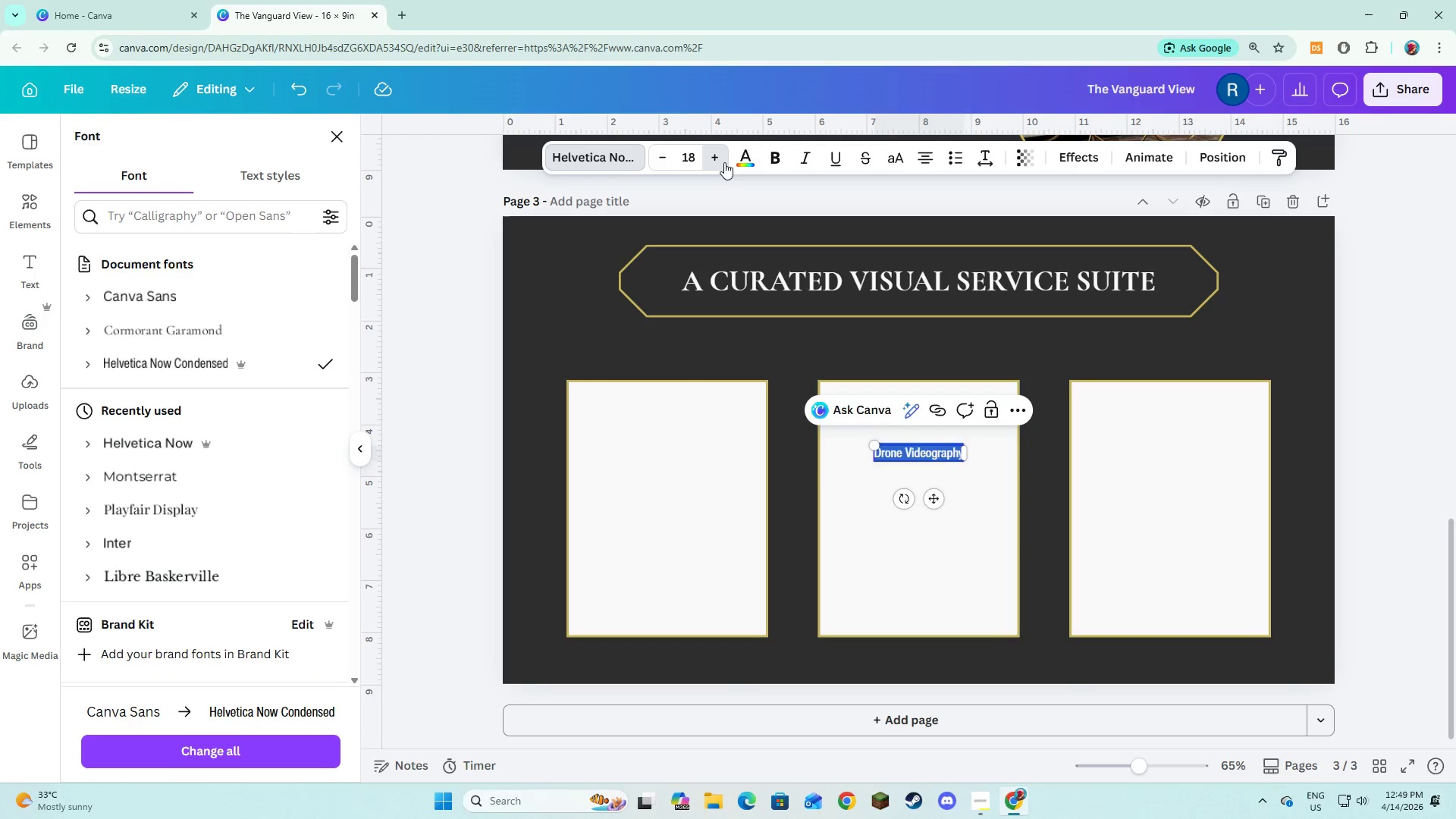 
triple_click([724, 162])
 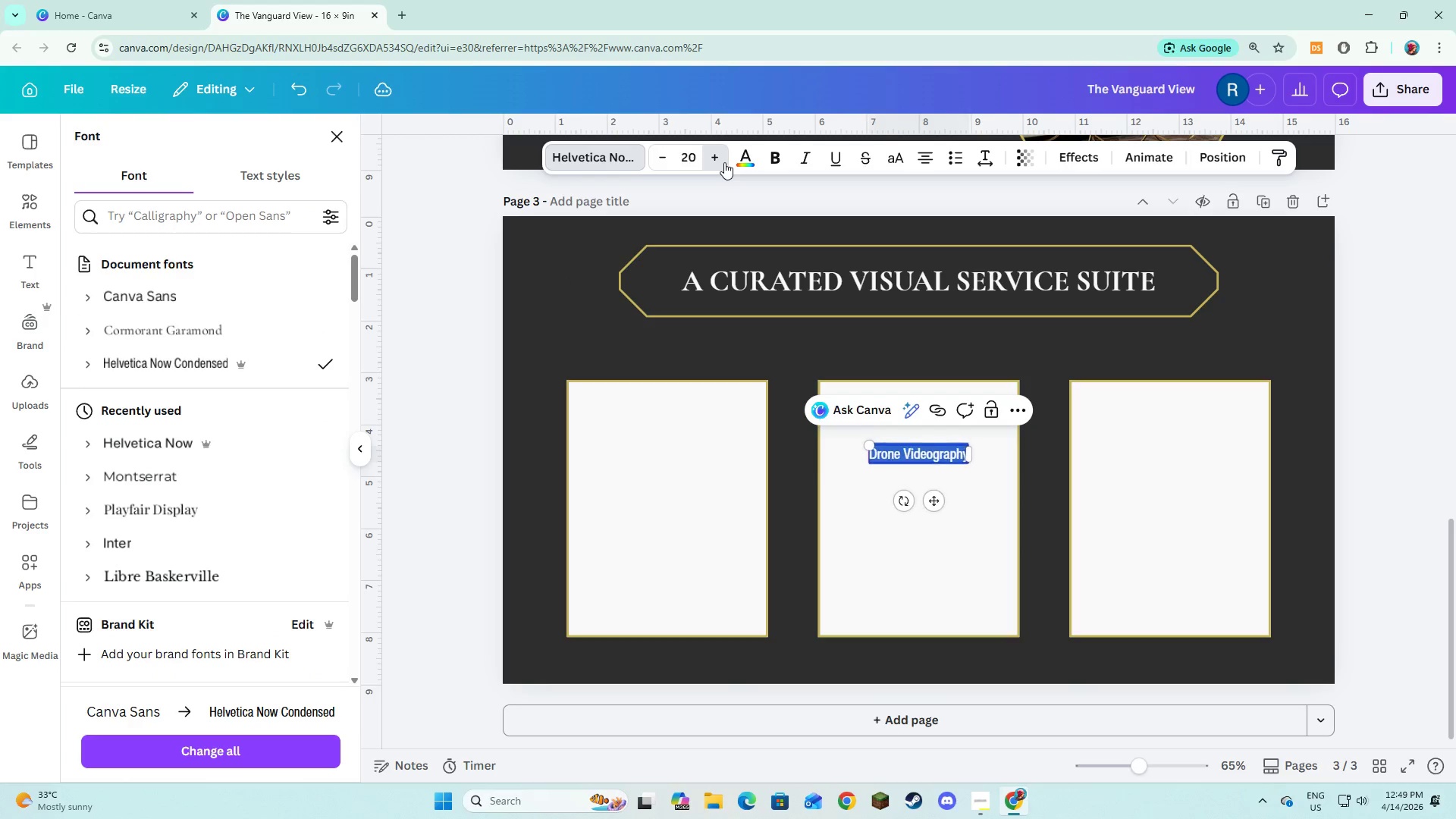 
triple_click([724, 162])
 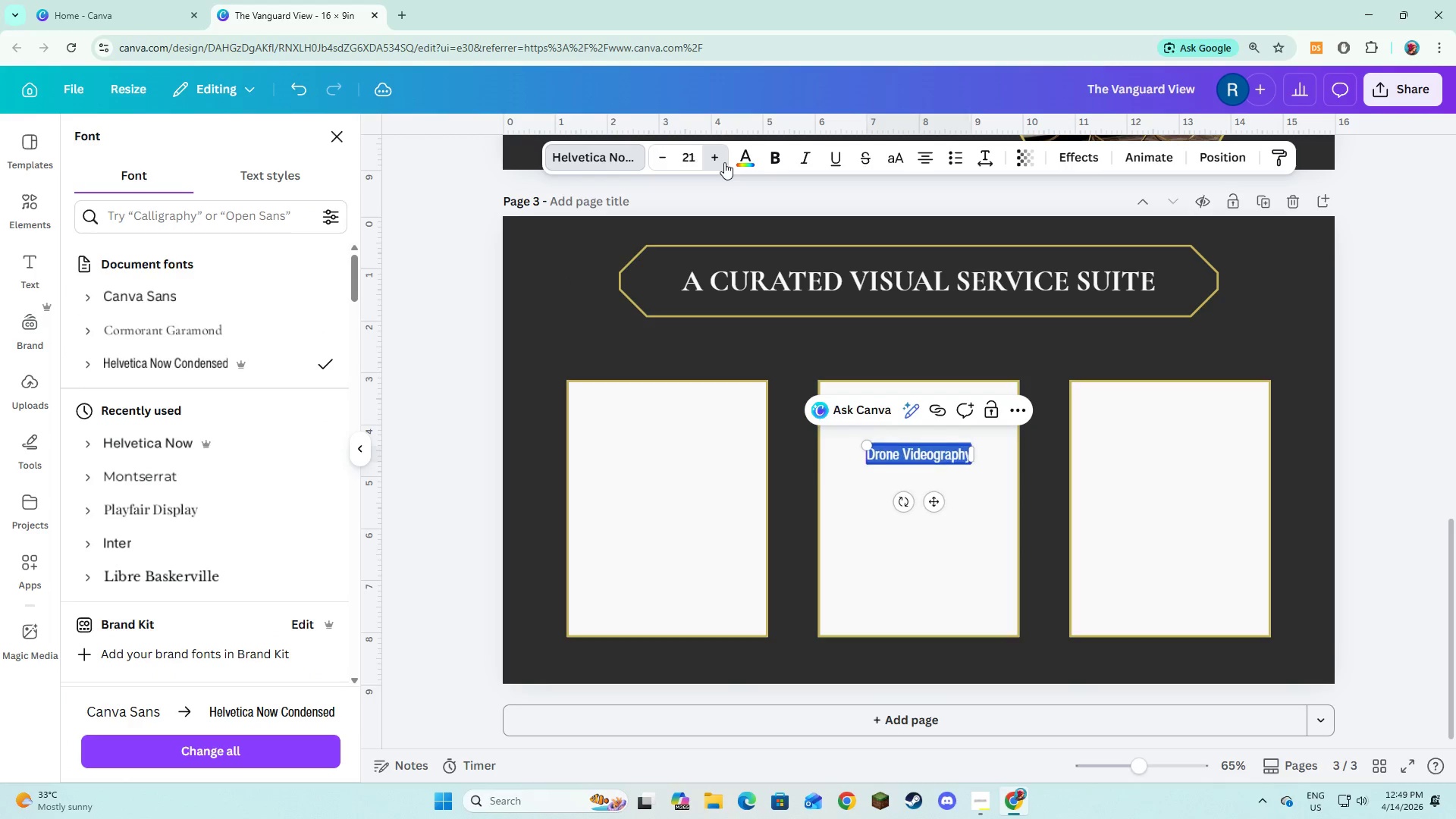 
triple_click([724, 162])
 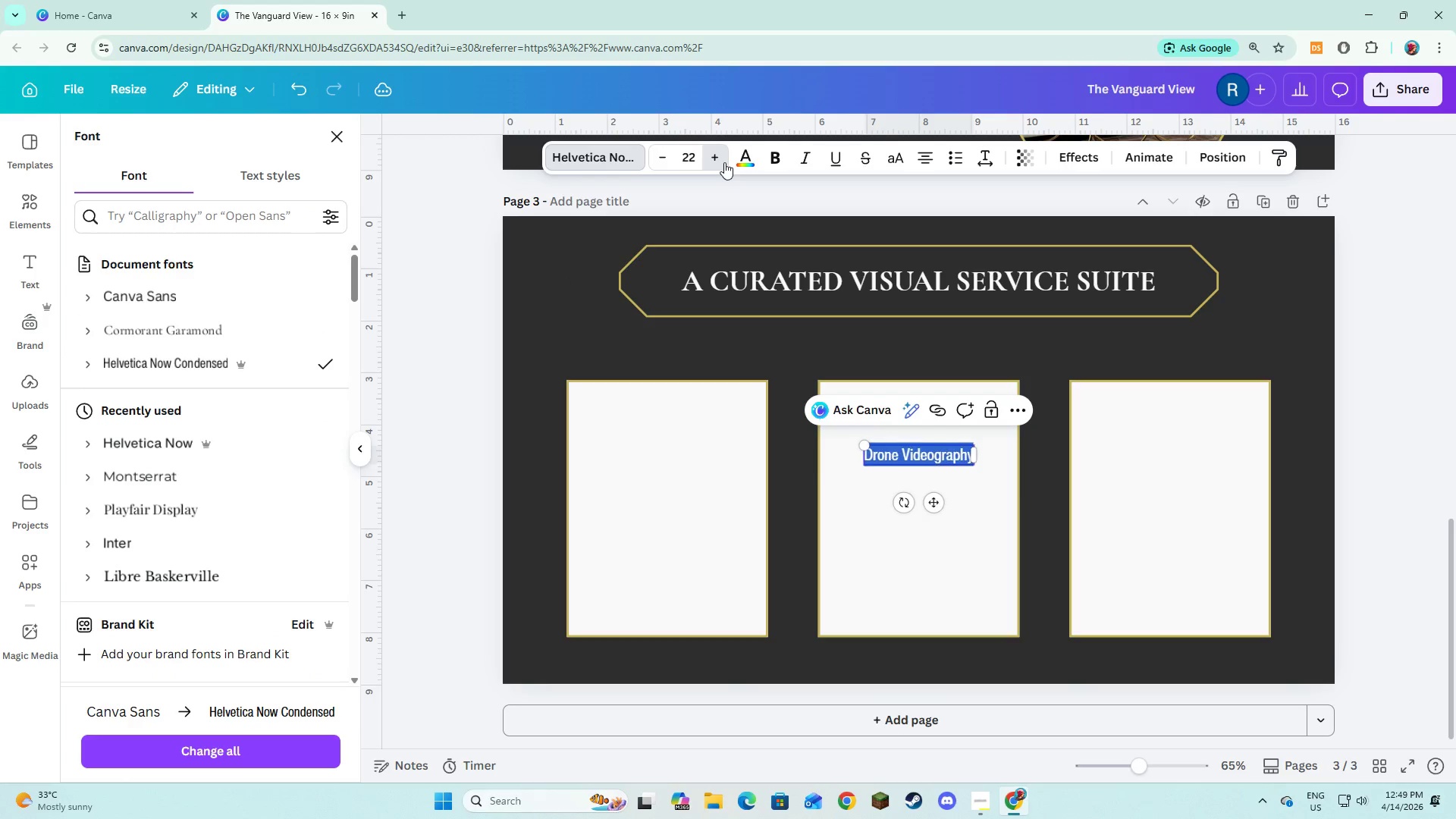 
triple_click([724, 162])
 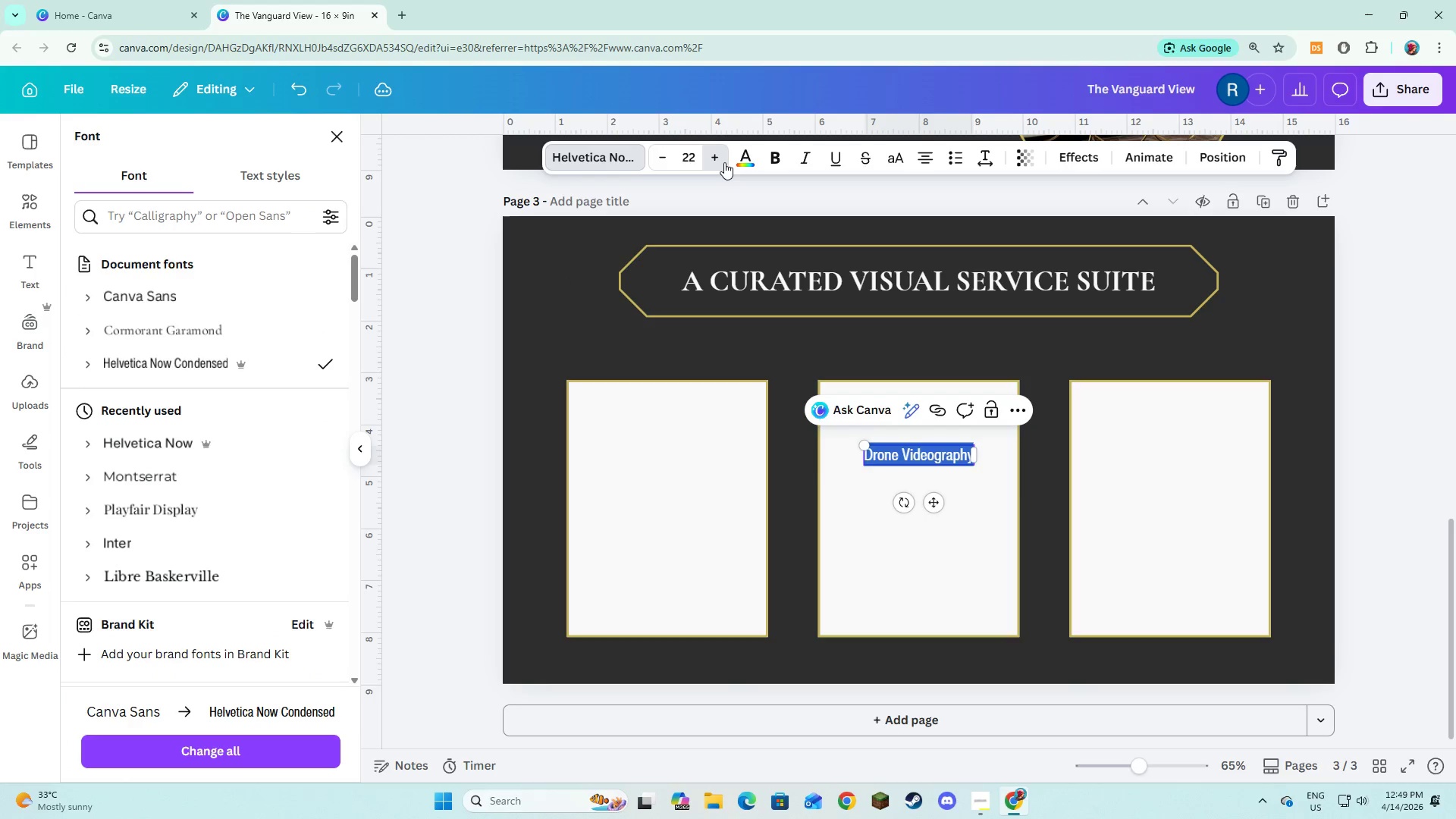 
triple_click([724, 162])
 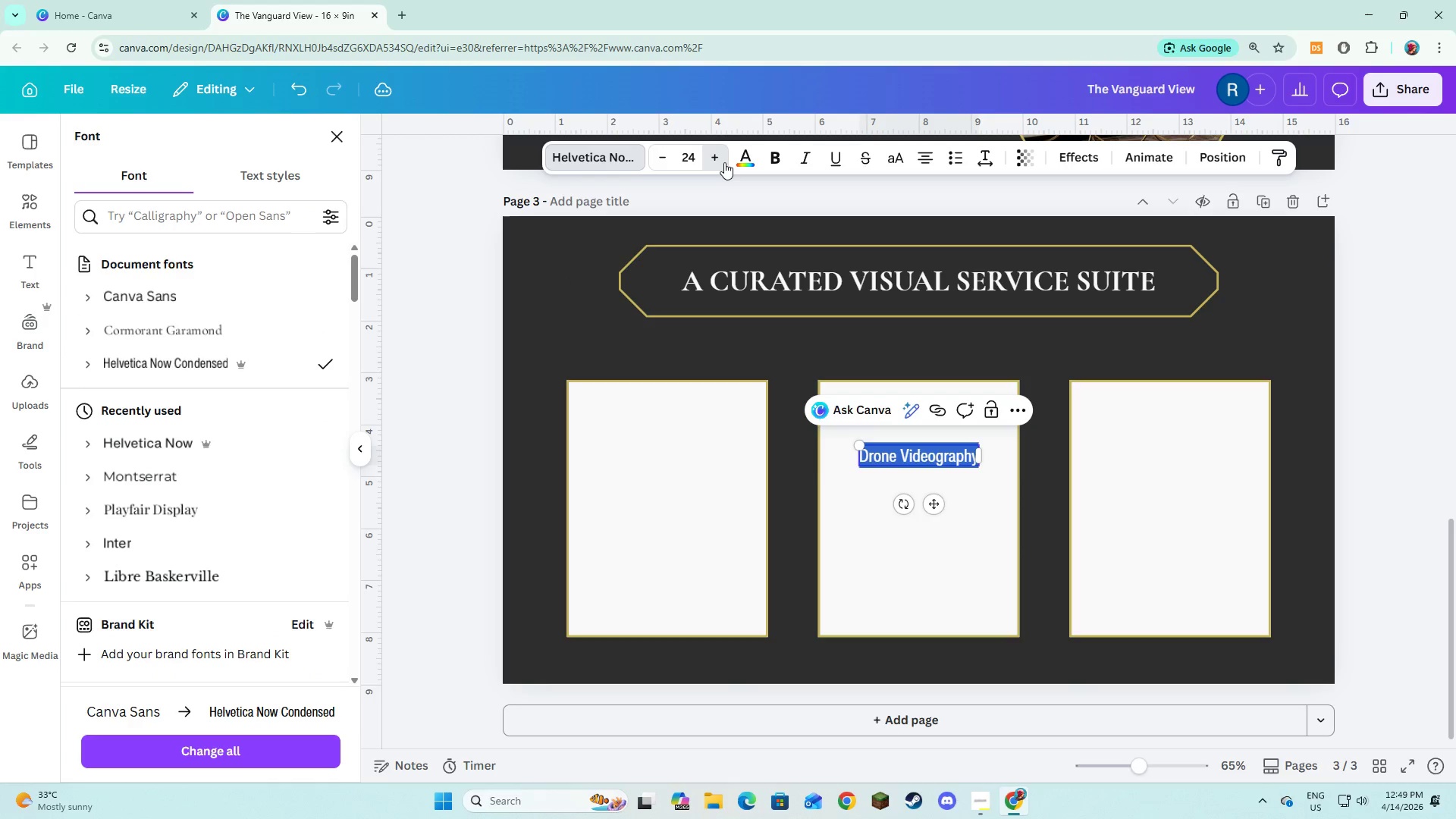 
triple_click([724, 162])
 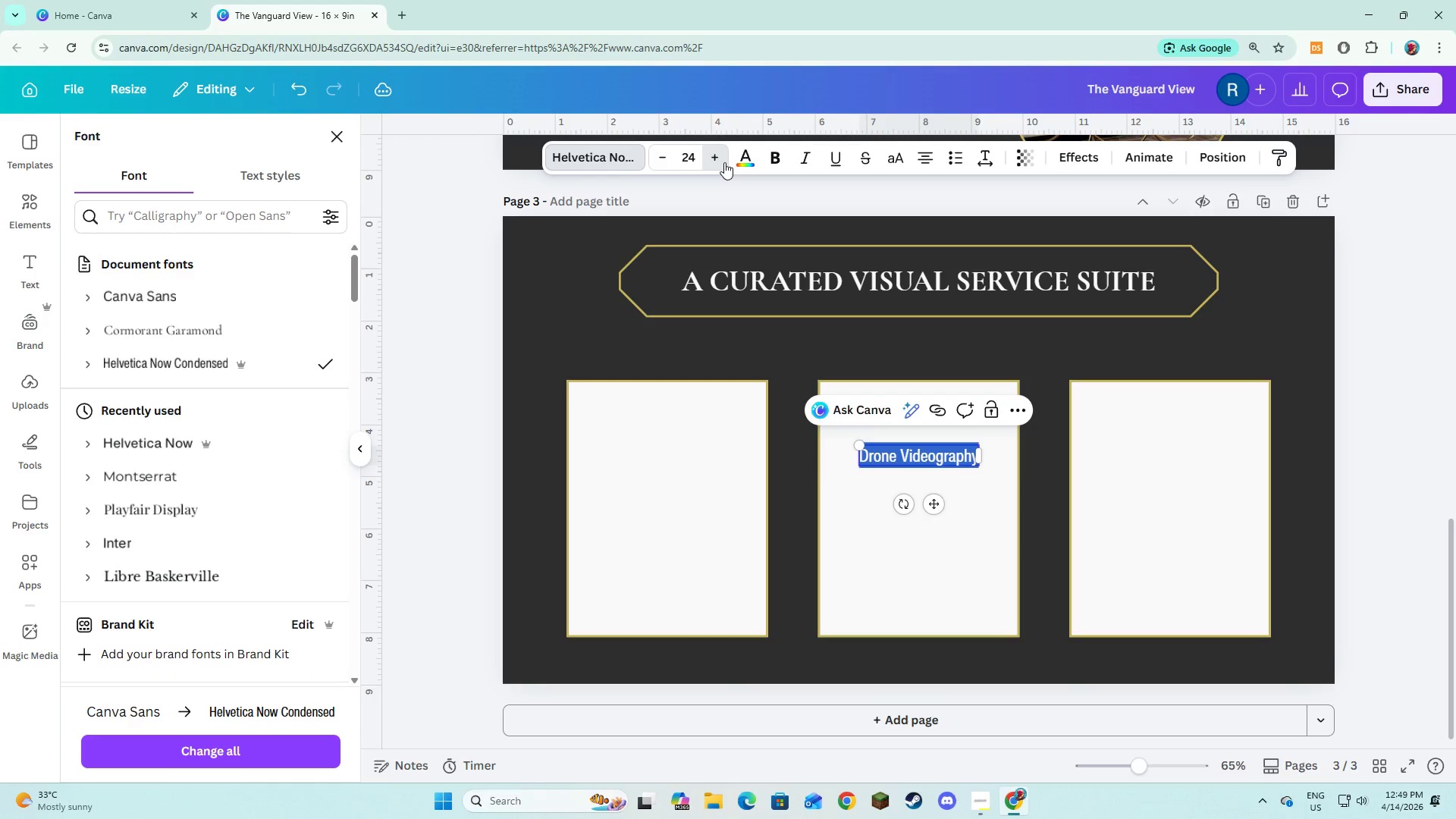 
triple_click([724, 162])
 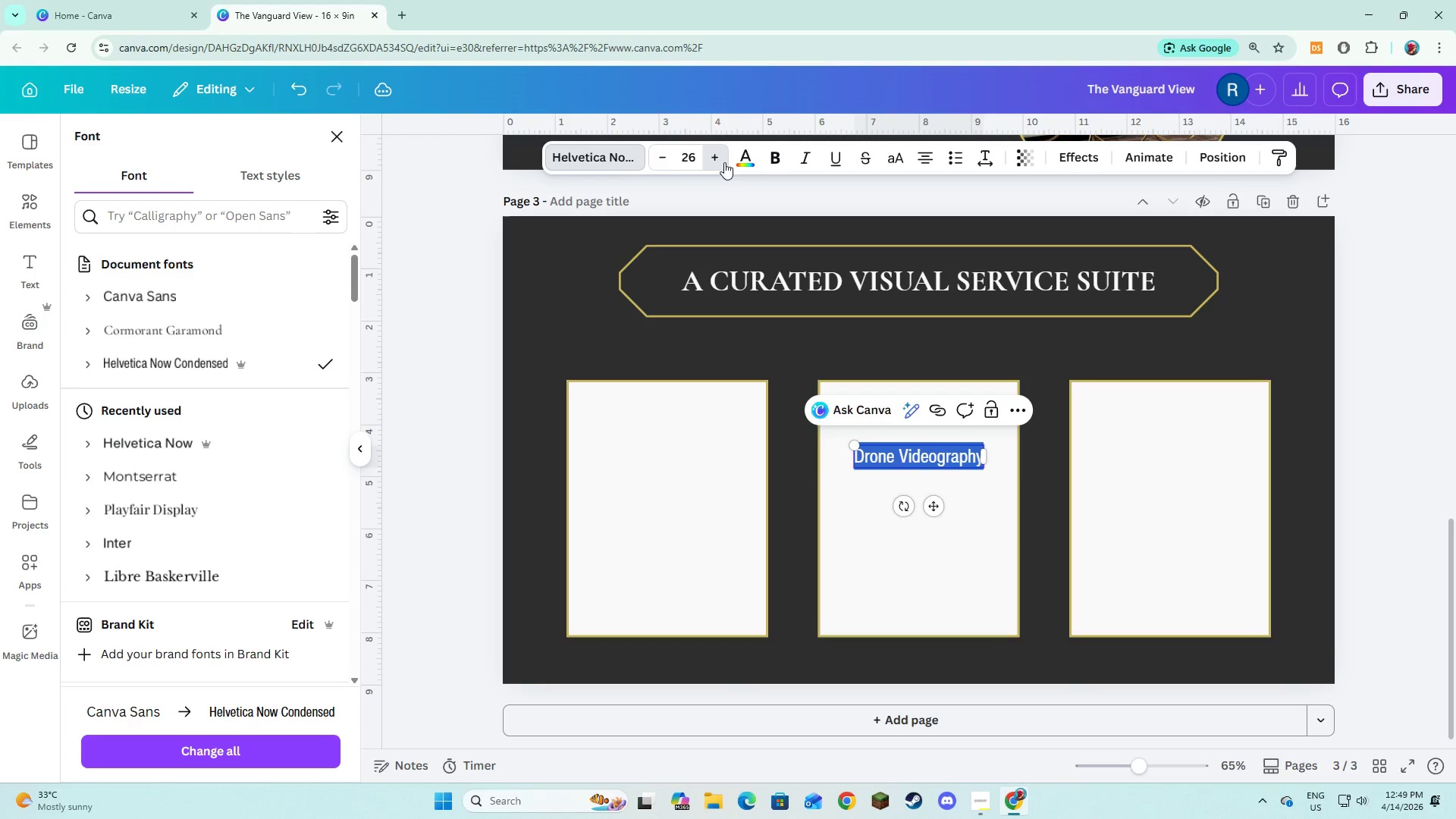 
double_click([724, 162])
 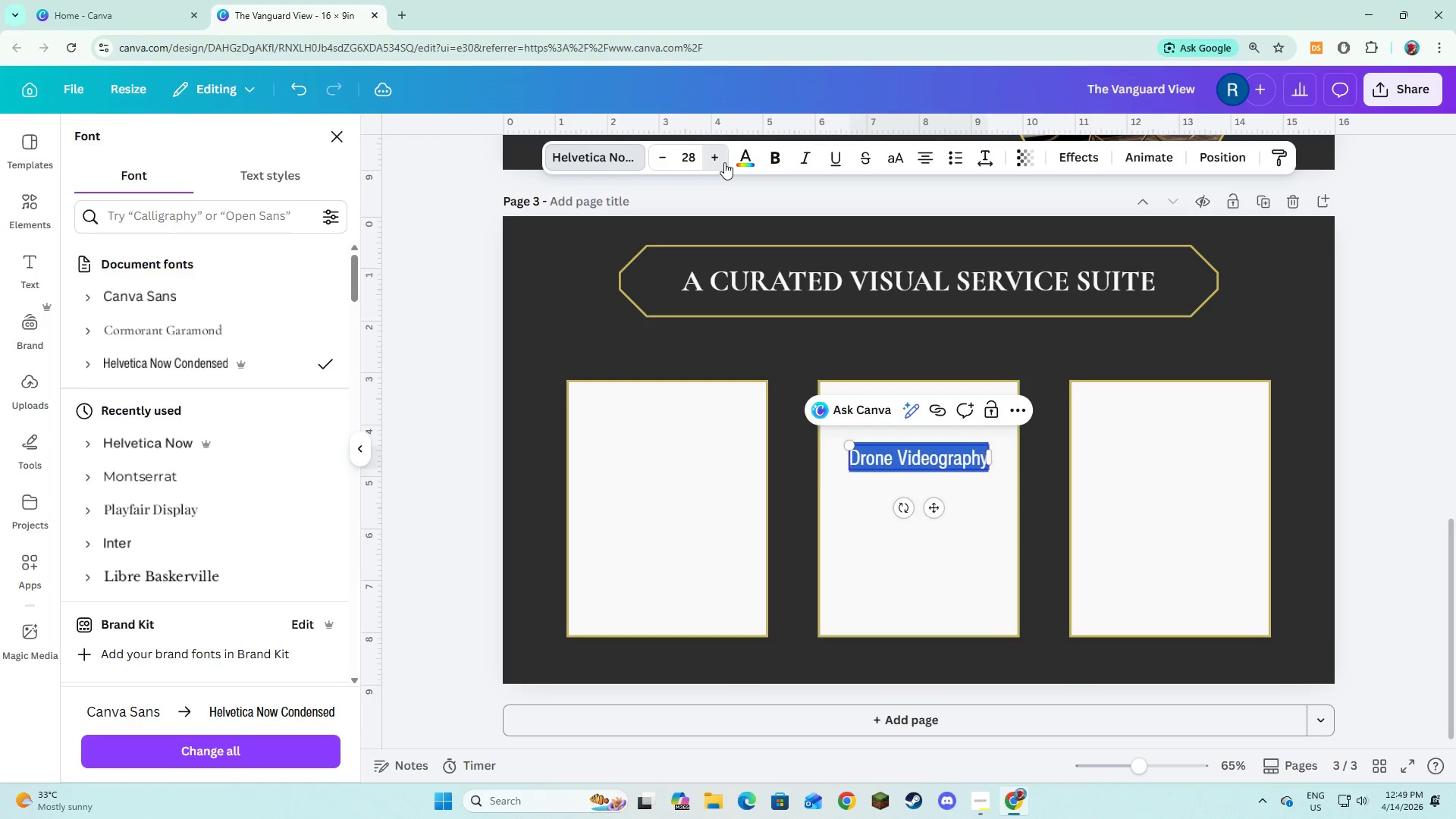 
triple_click([724, 162])
 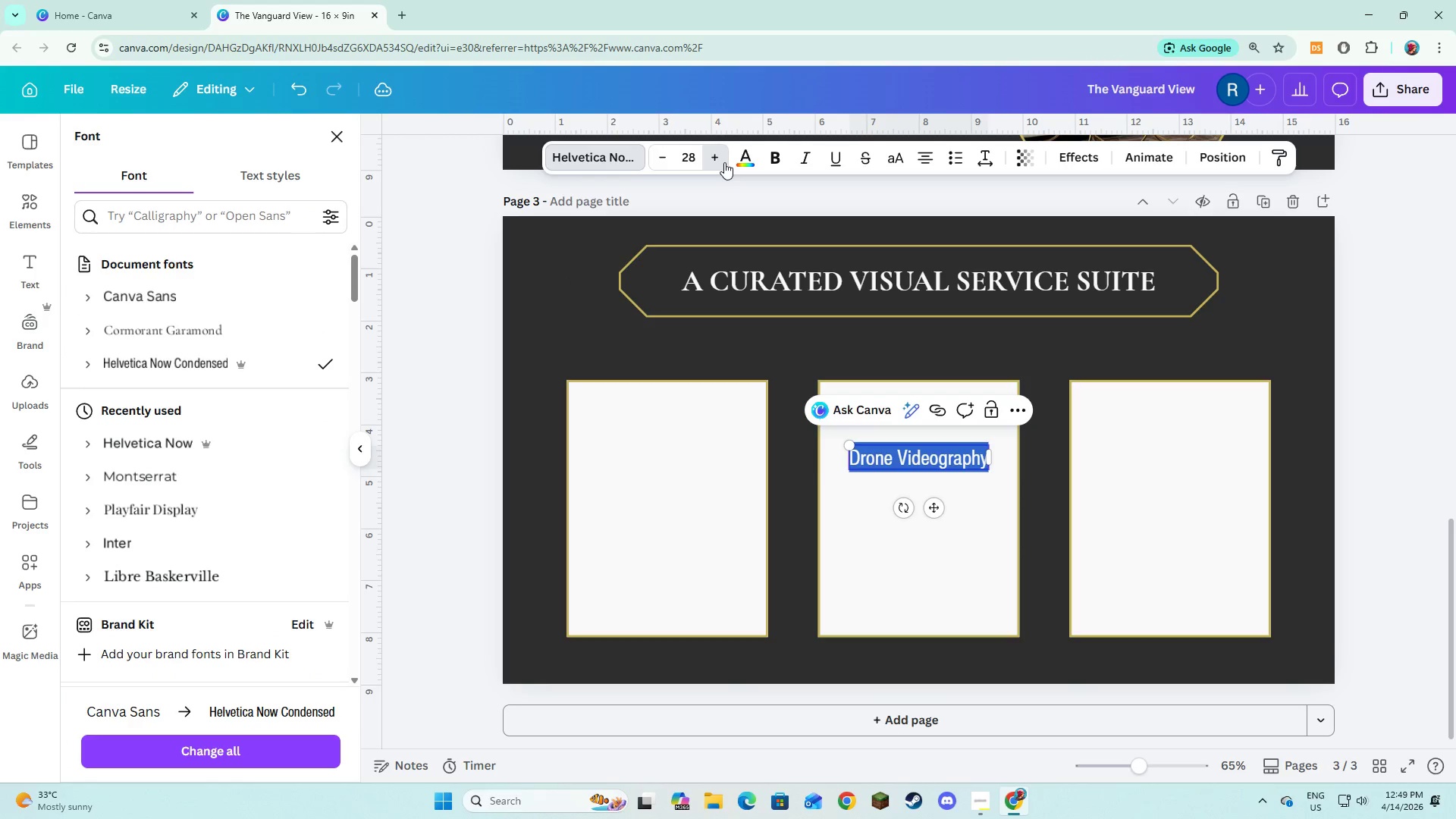 
triple_click([724, 162])
 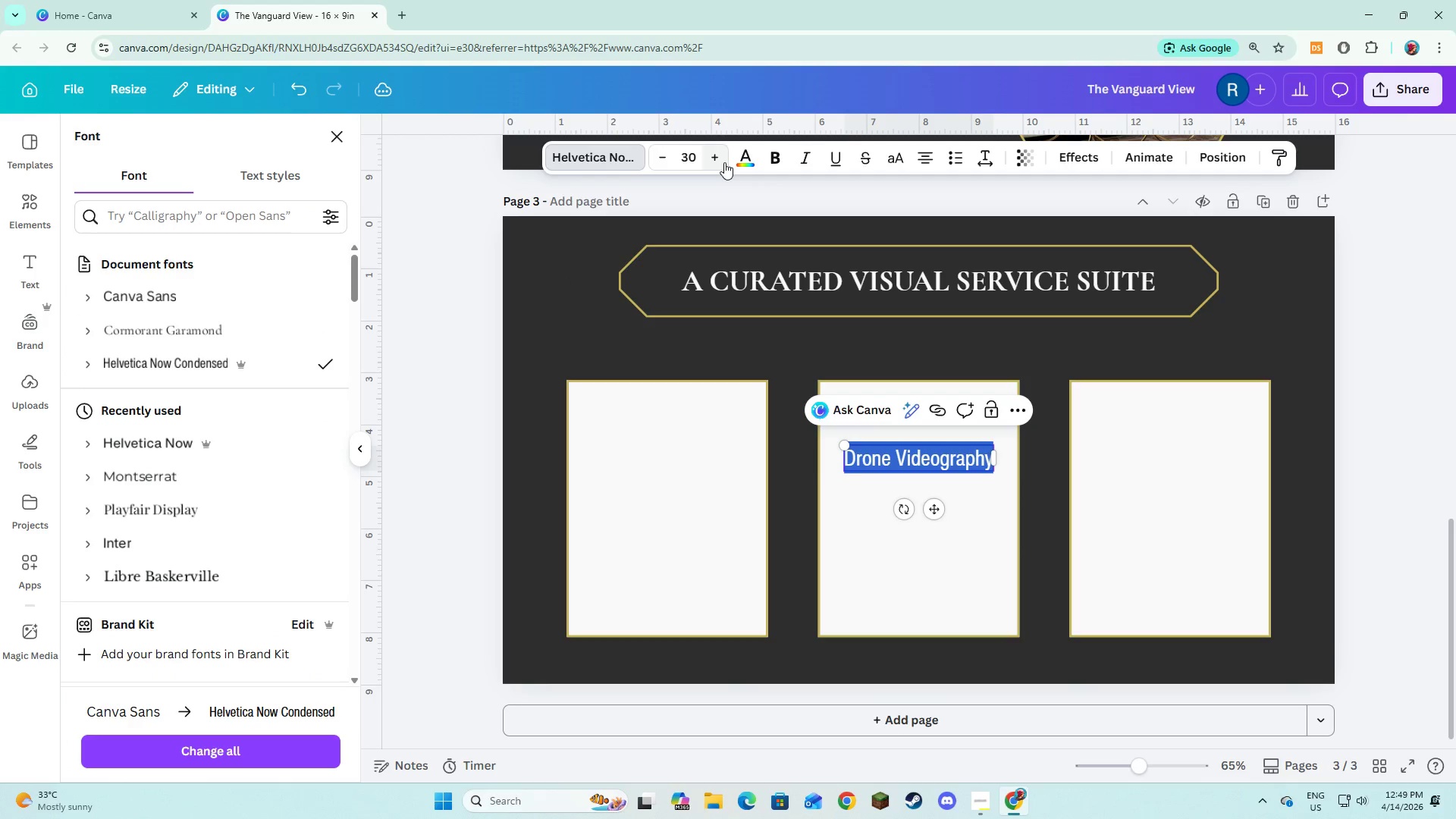 
left_click([724, 162])
 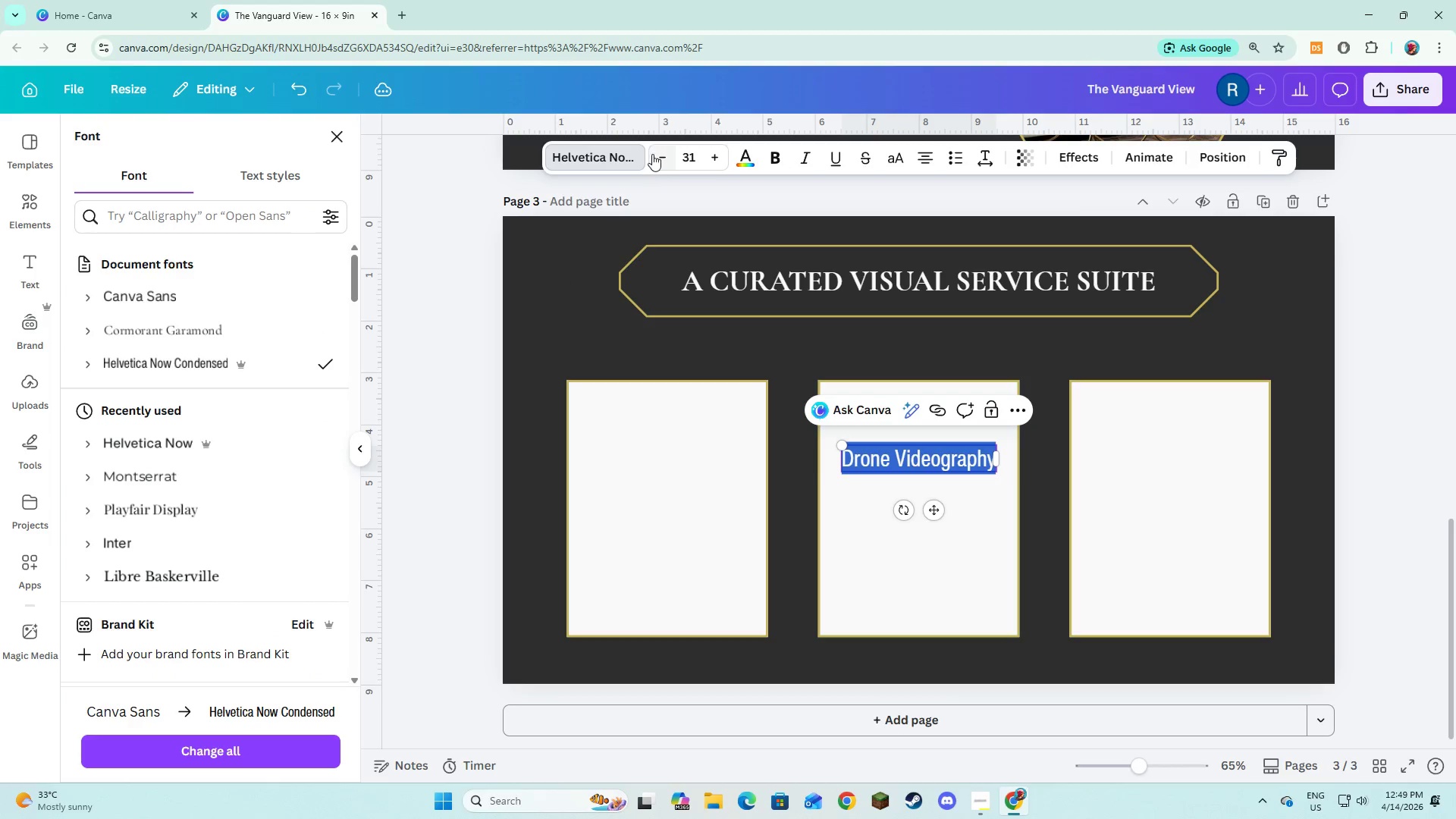 
left_click([652, 153])
 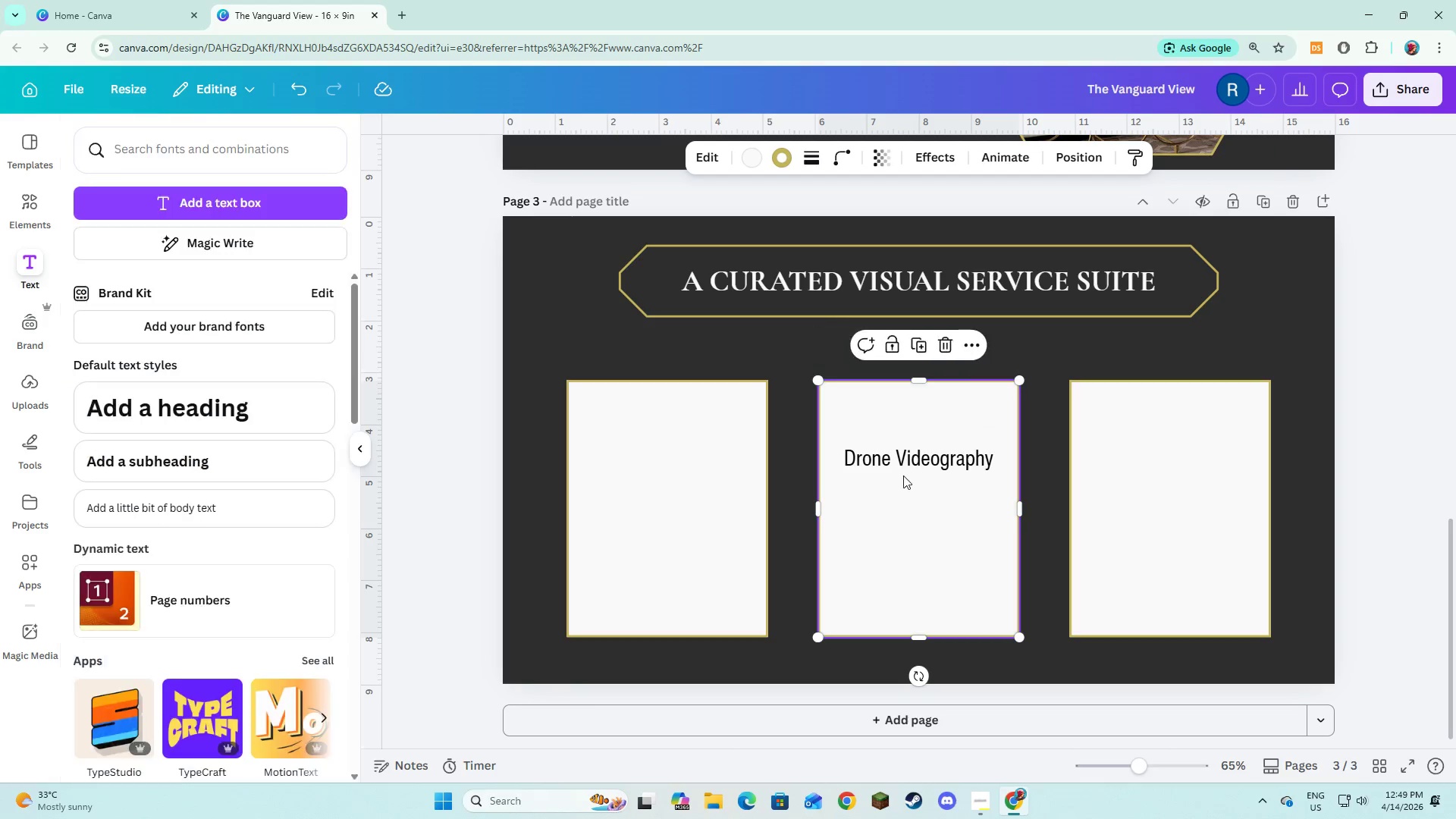 
double_click([907, 453])
 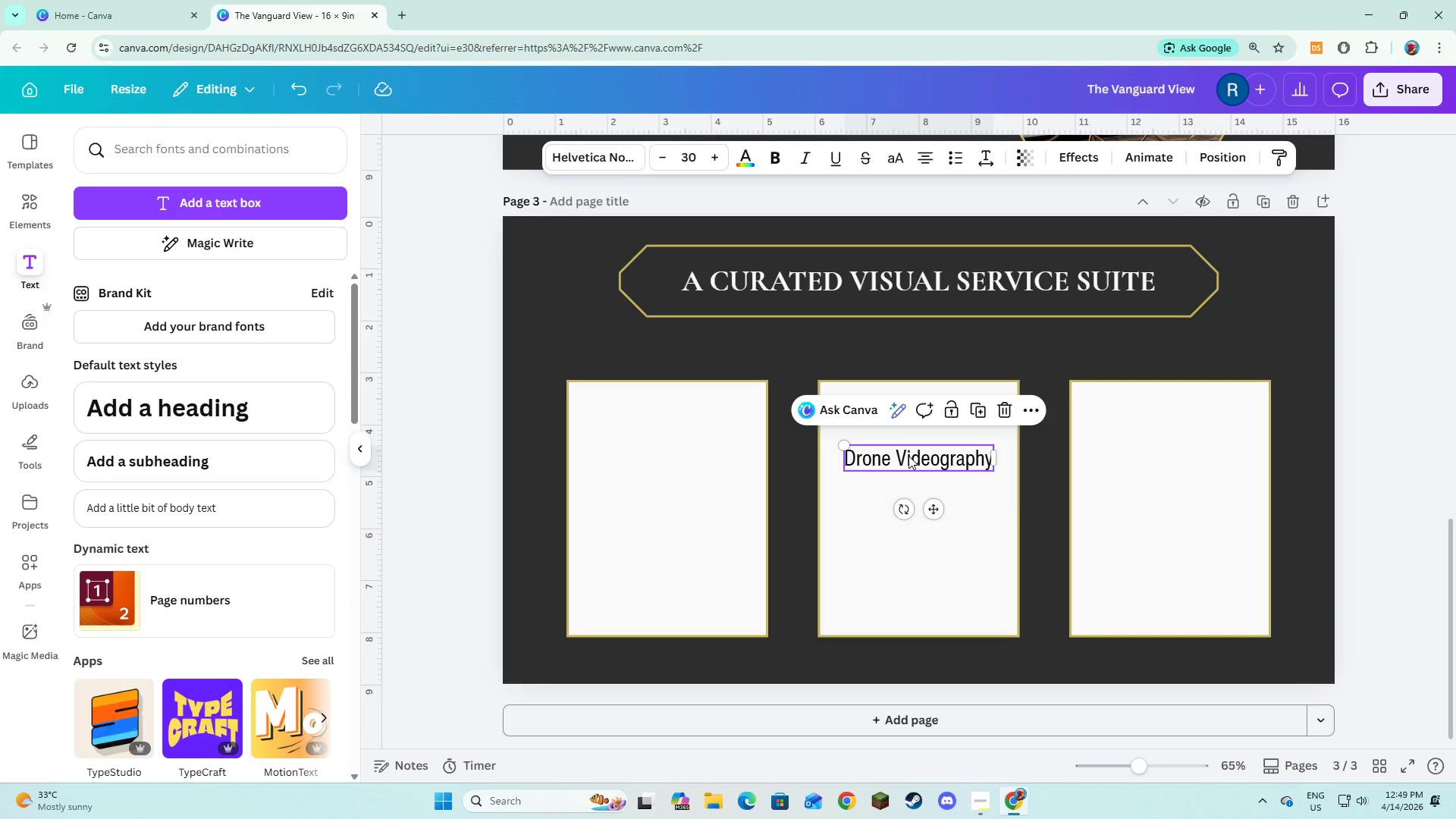 
left_click_drag(start_coordinate=[908, 455], to_coordinate=[661, 416])
 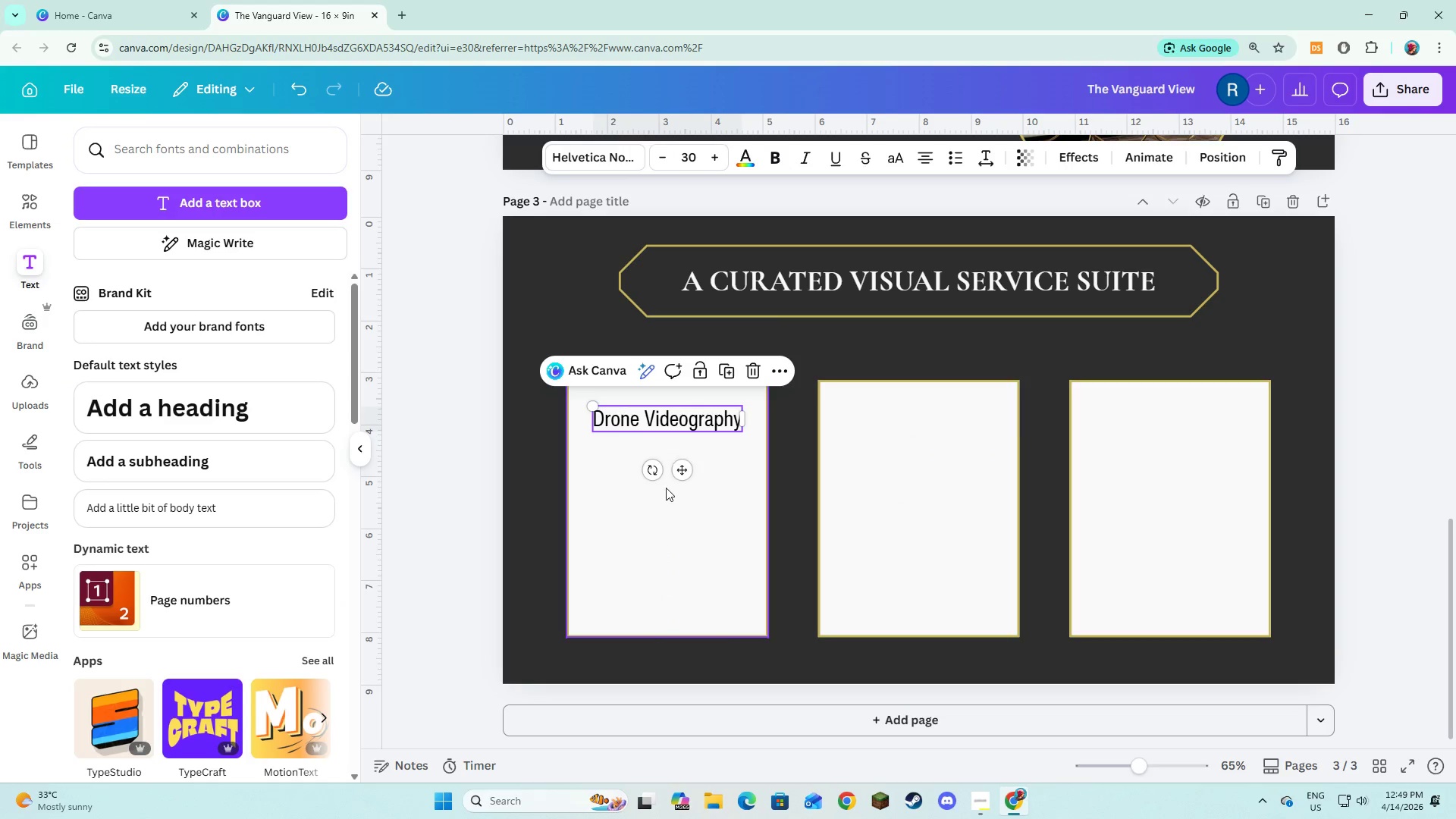 
left_click([691, 582])
 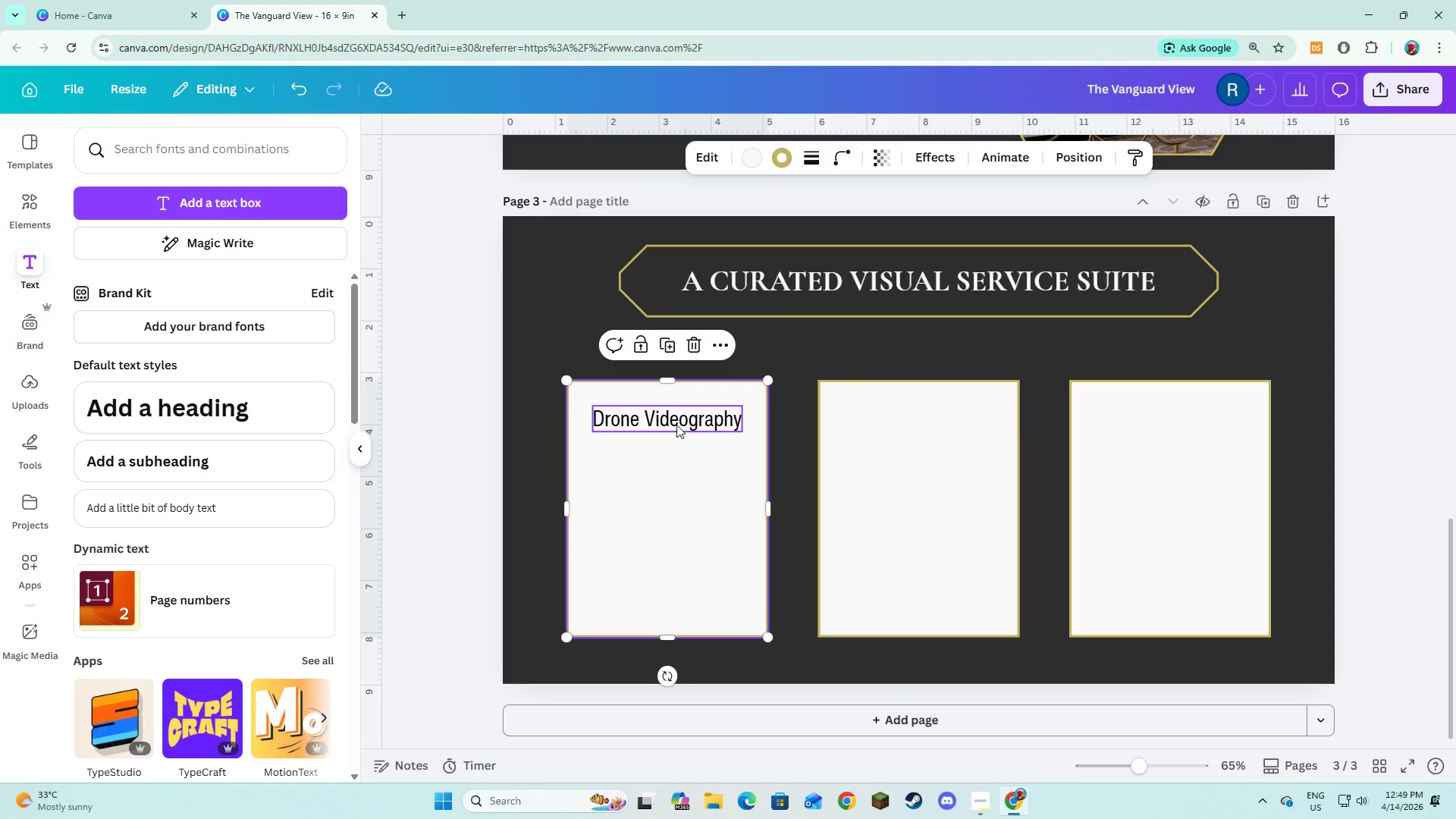 
left_click([676, 425])
 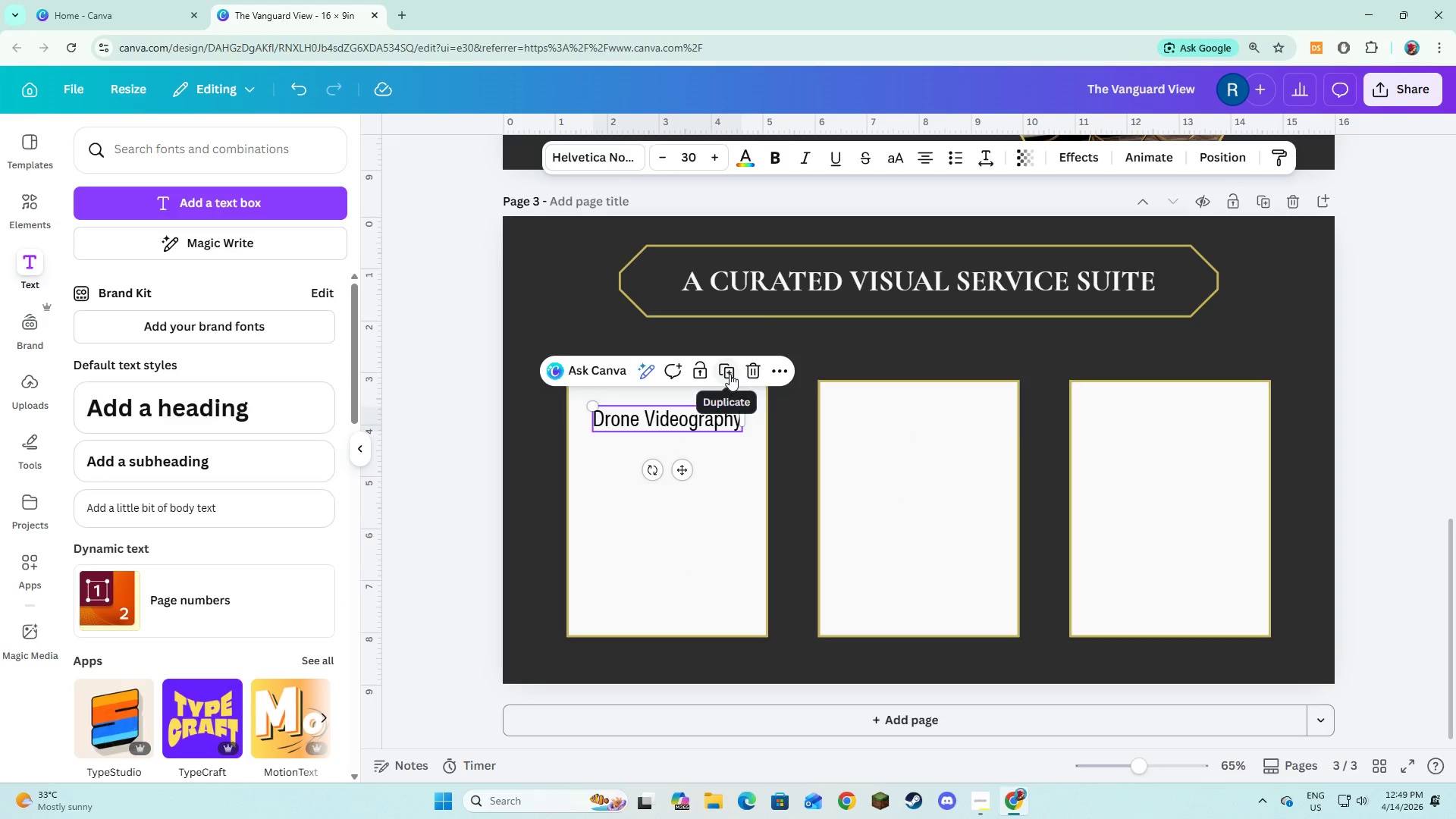 
left_click([718, 536])
 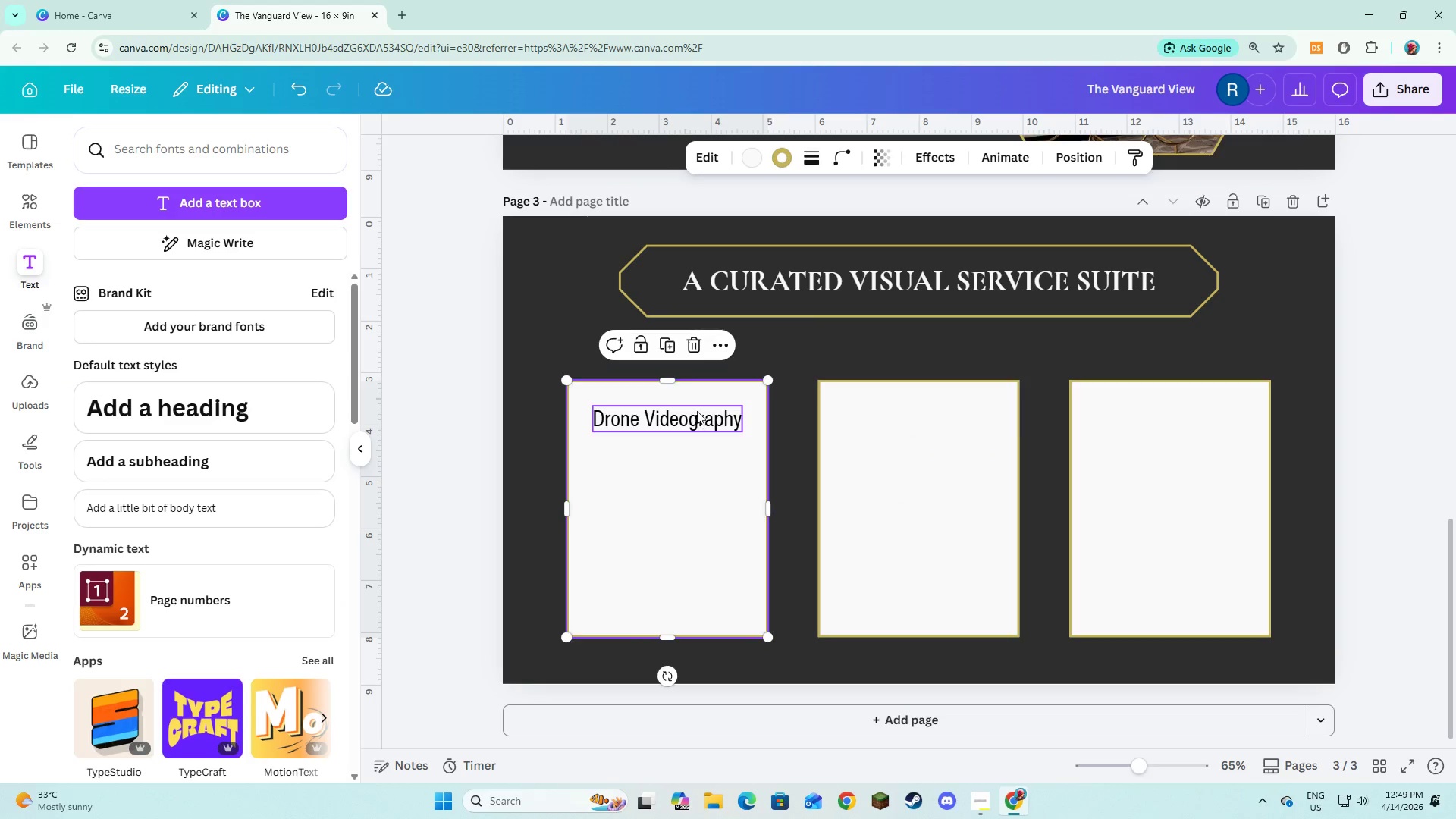 
left_click([697, 411])
 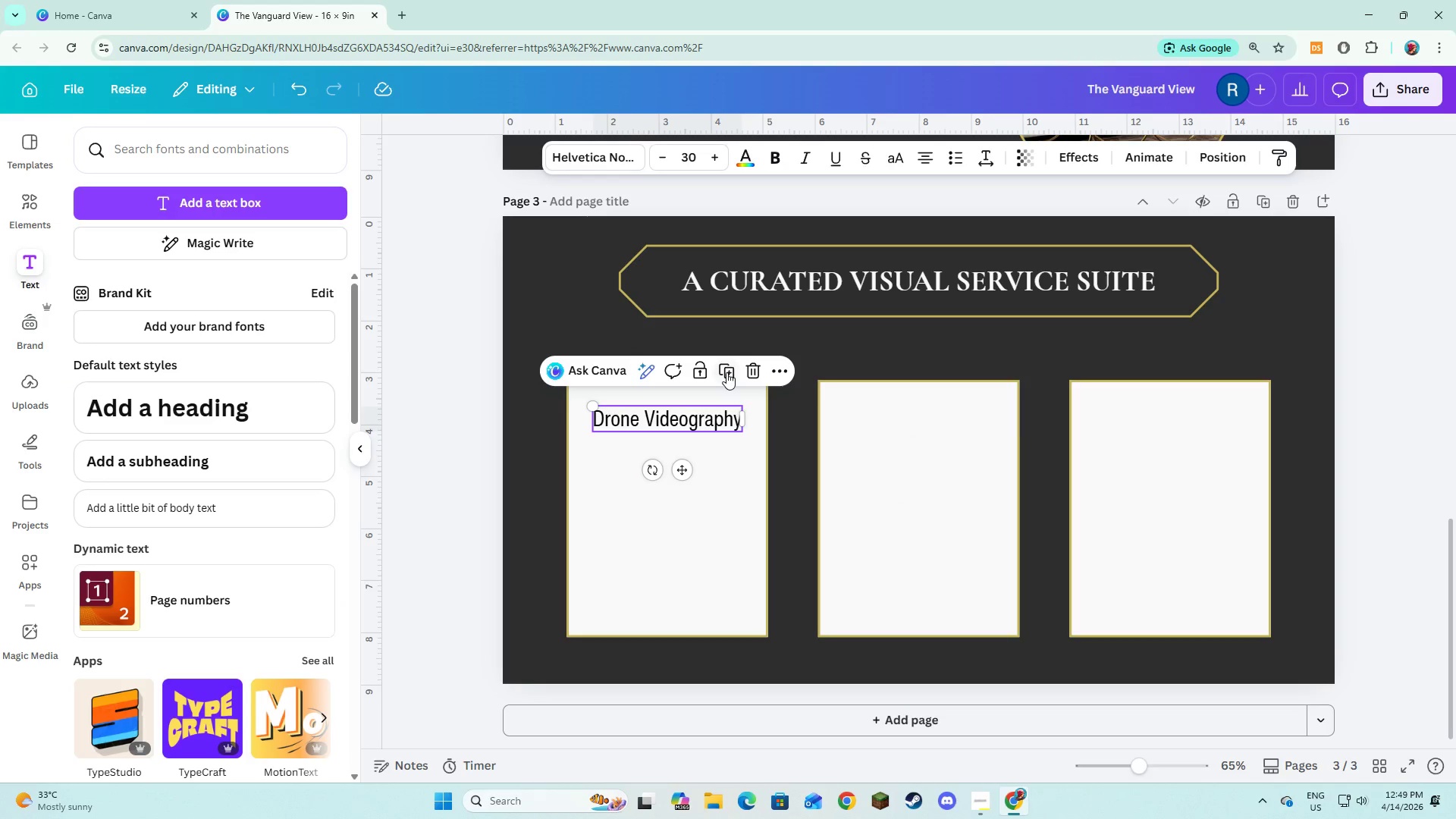 
left_click([726, 372])
 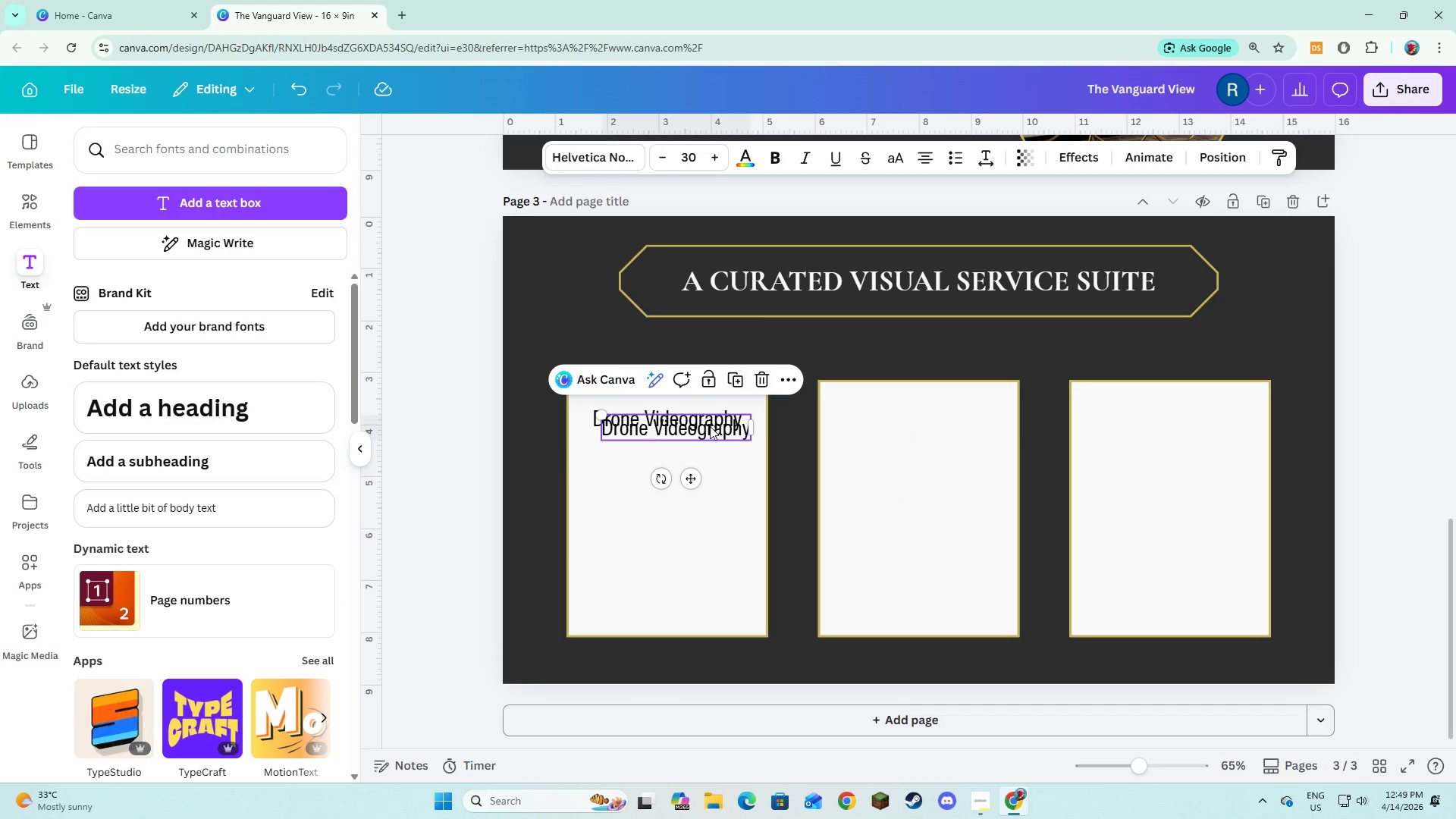 
left_click_drag(start_coordinate=[710, 426], to_coordinate=[701, 472])
 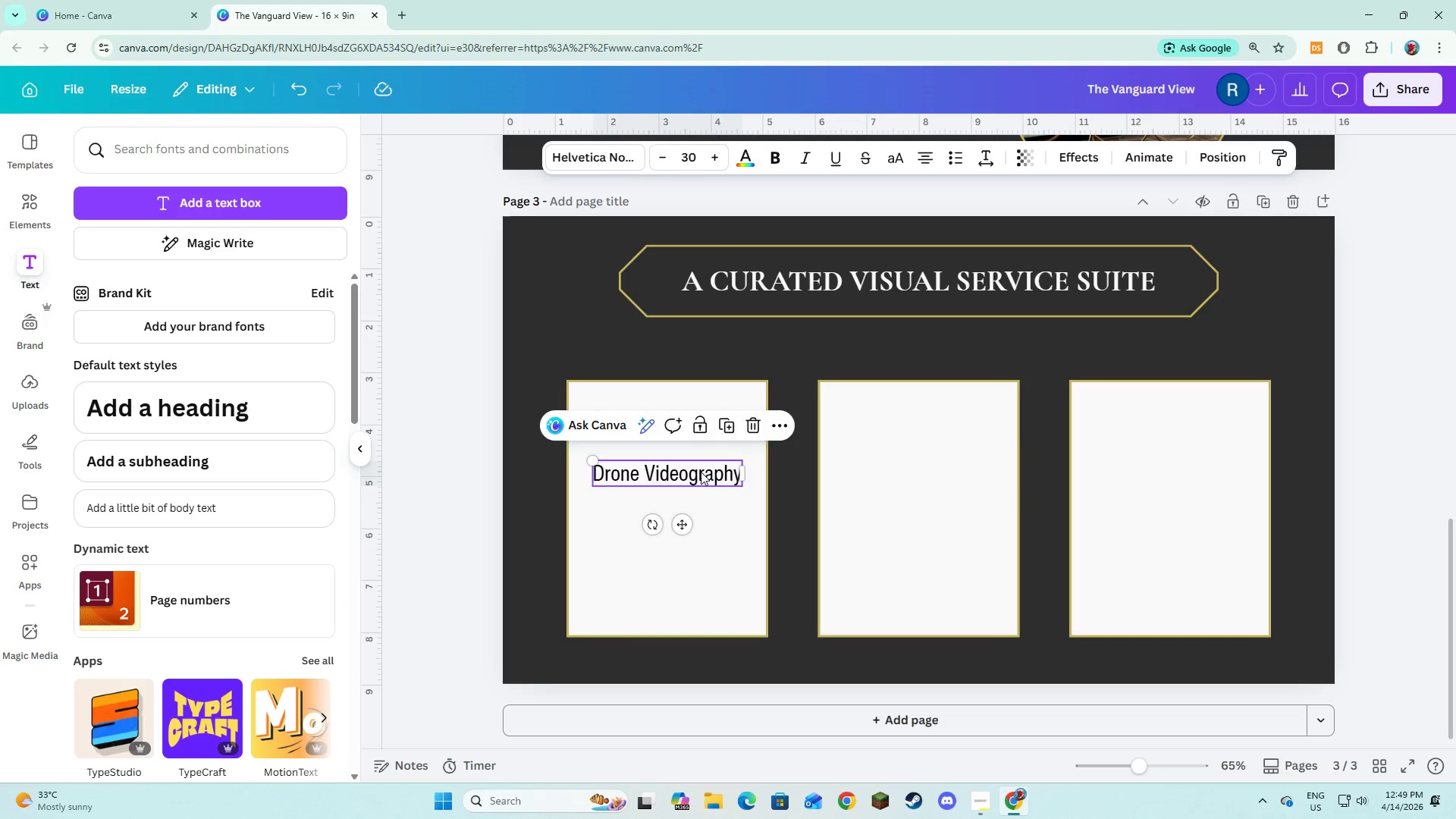 
left_click([701, 472])
 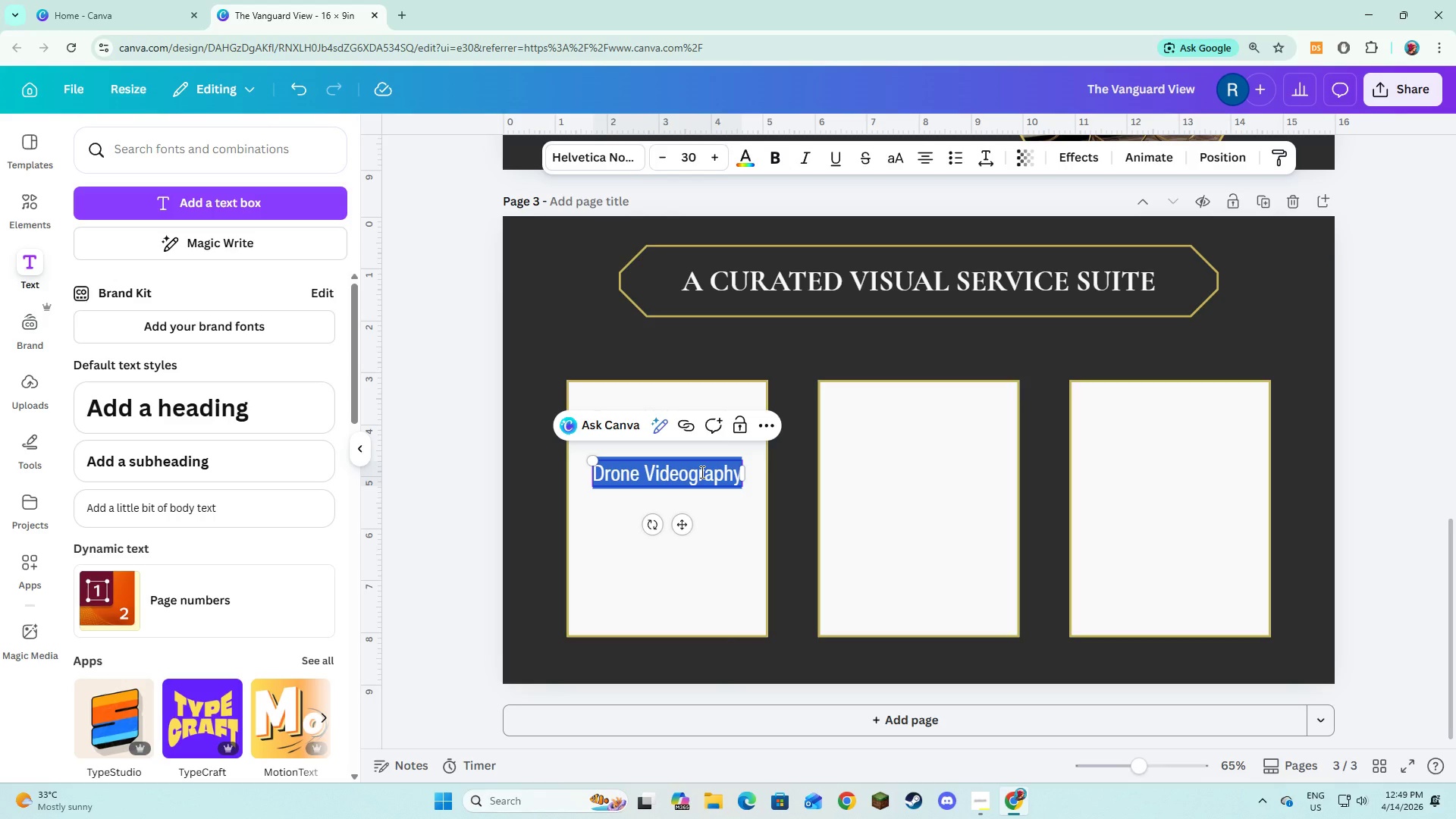 
type(Cinim)
key(Backspace)
key(Backspace)
type(ematic aerial perspectives showcs)
key(Backspace)
type(asing )
 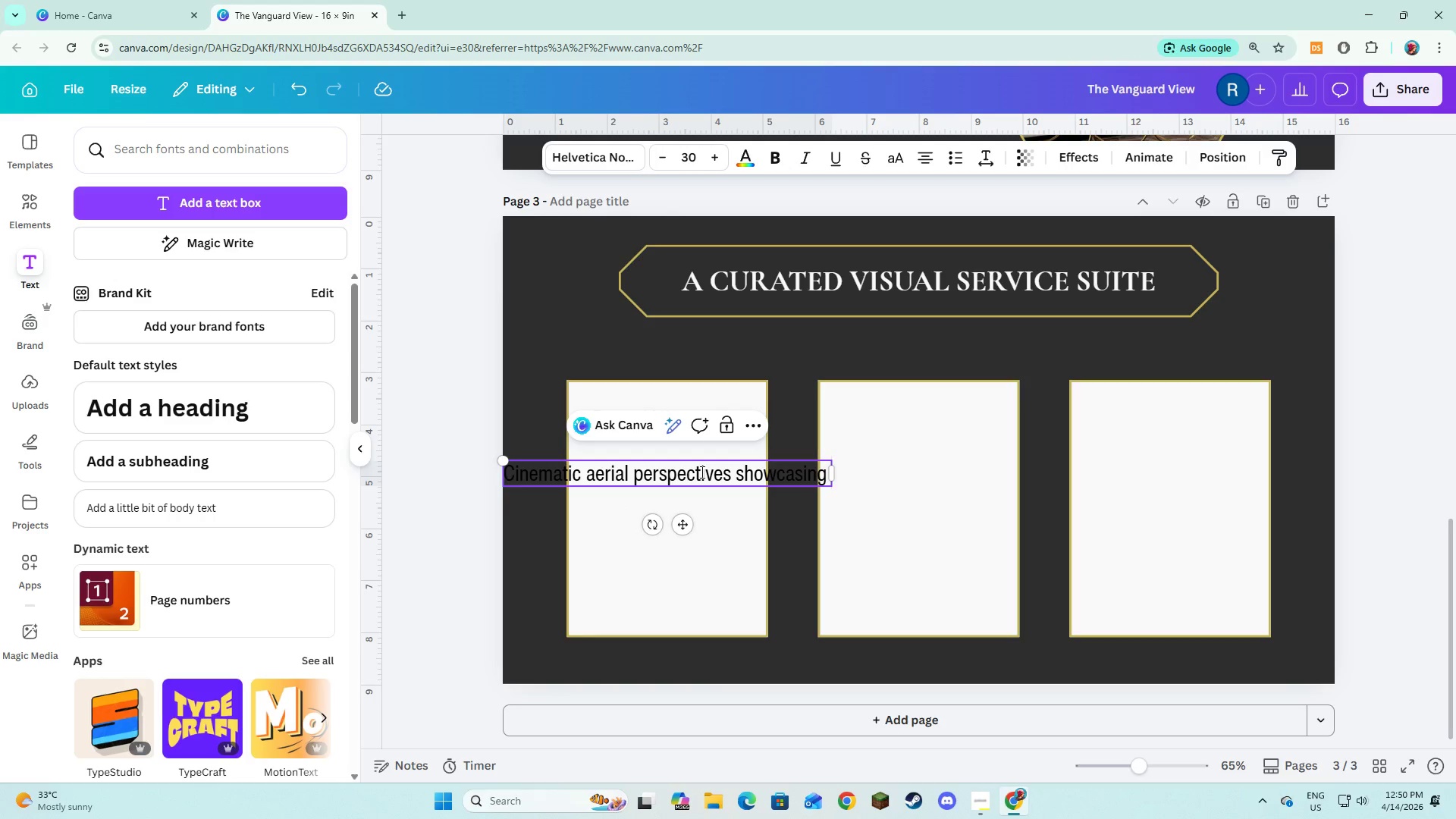 
wait(6.19)
 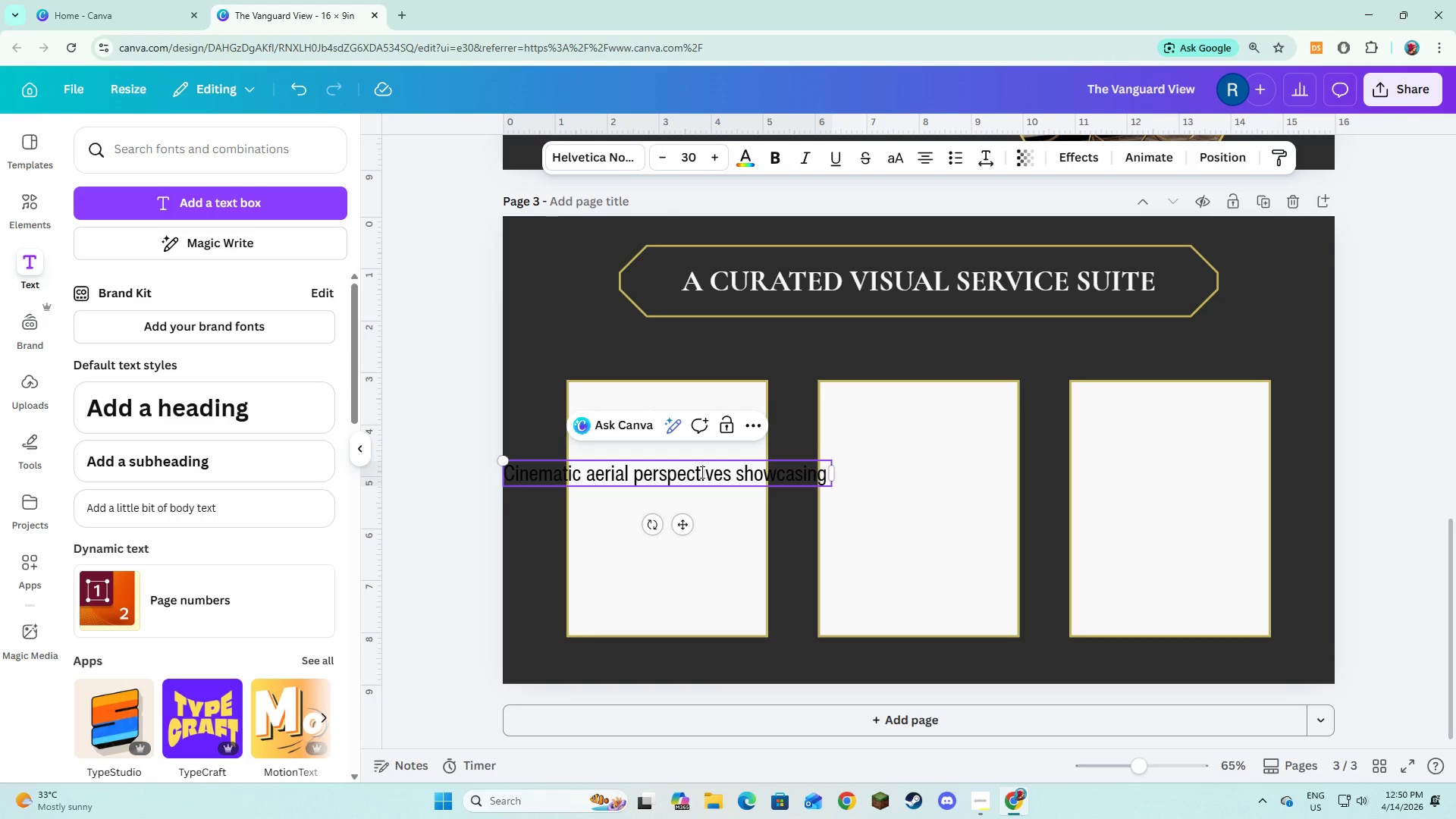 
type(location, scale,and exclusivity.)
 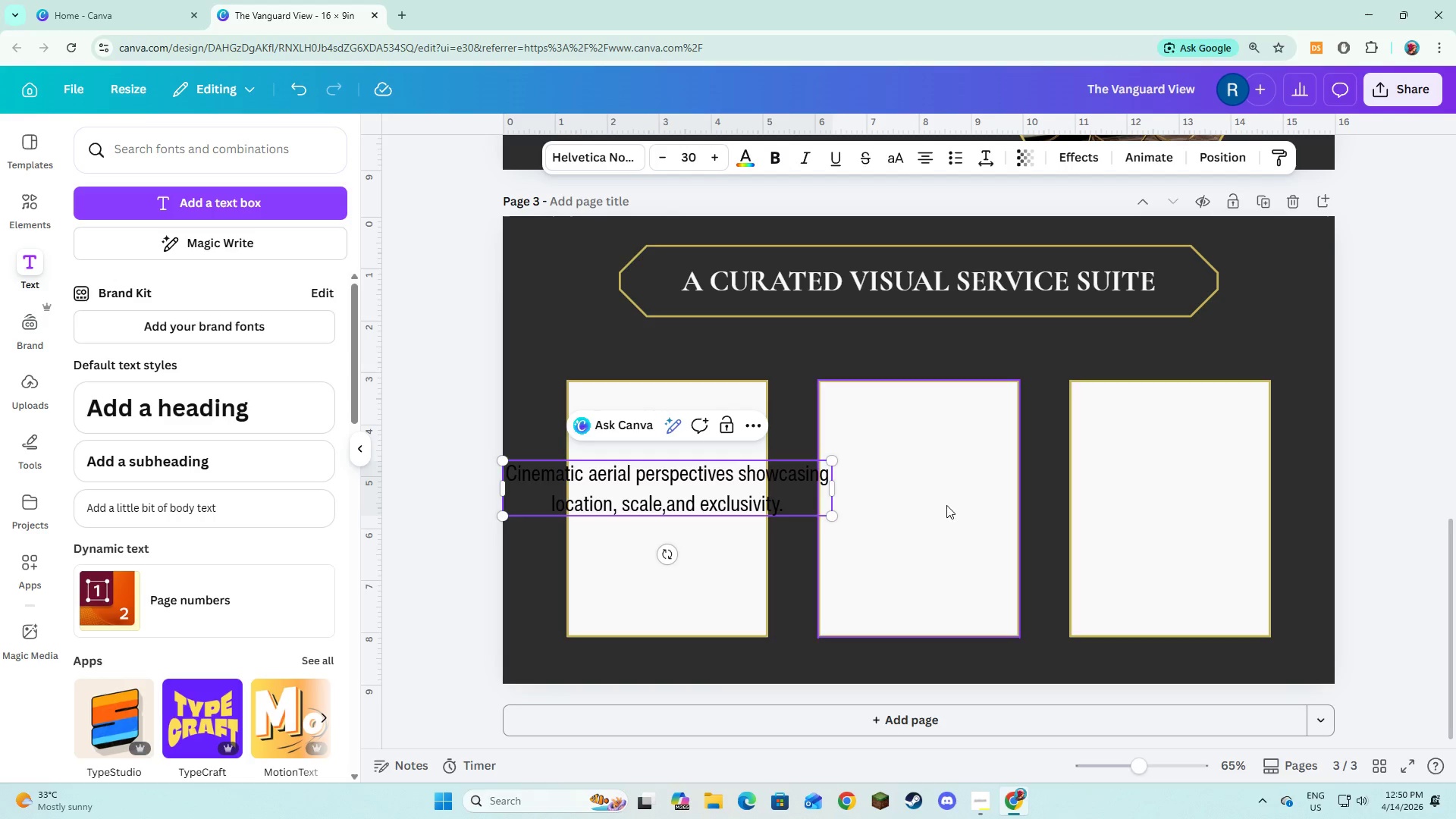 
left_click([863, 550])
 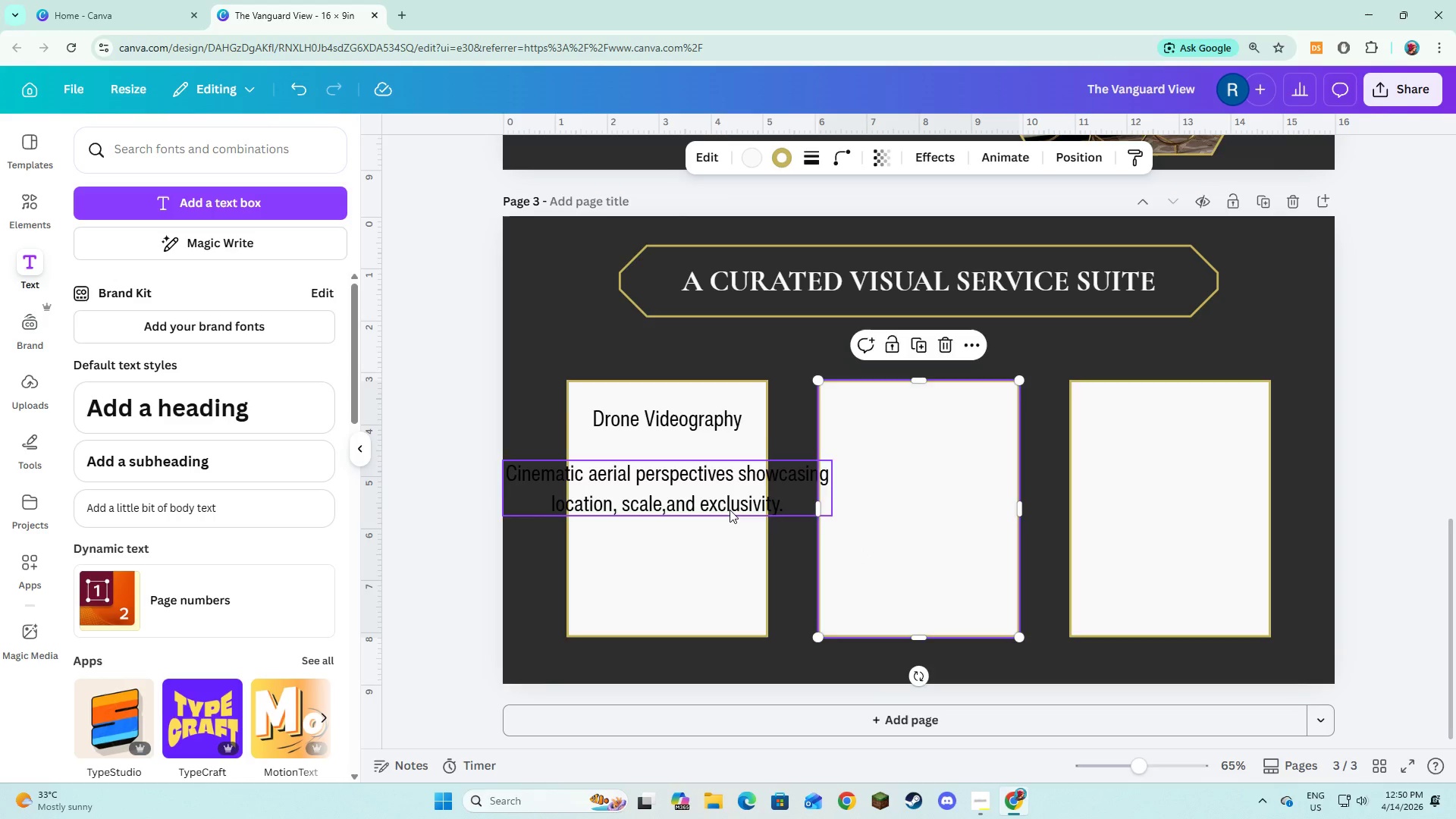 
left_click([730, 510])
 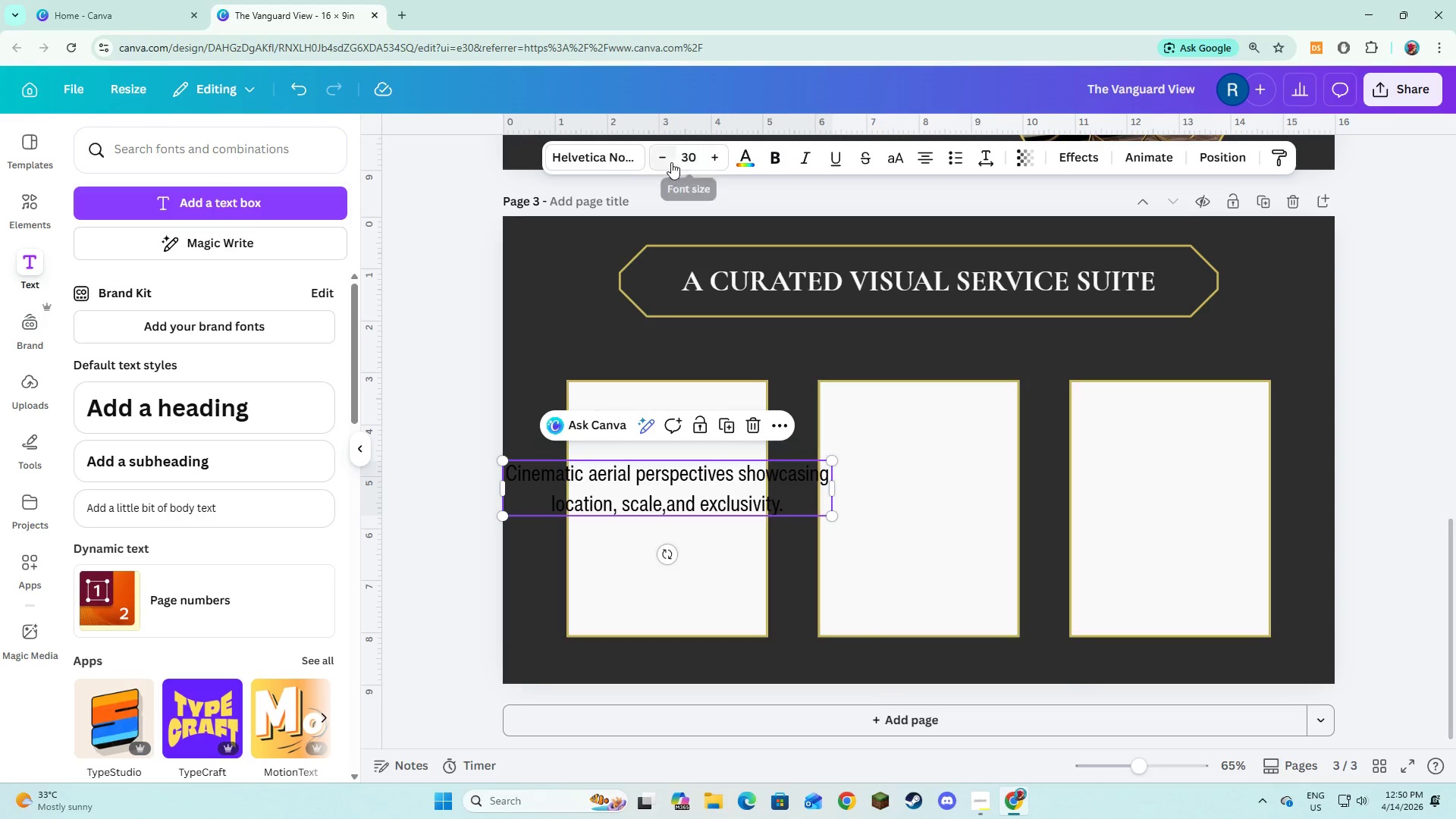 
double_click([670, 162])
 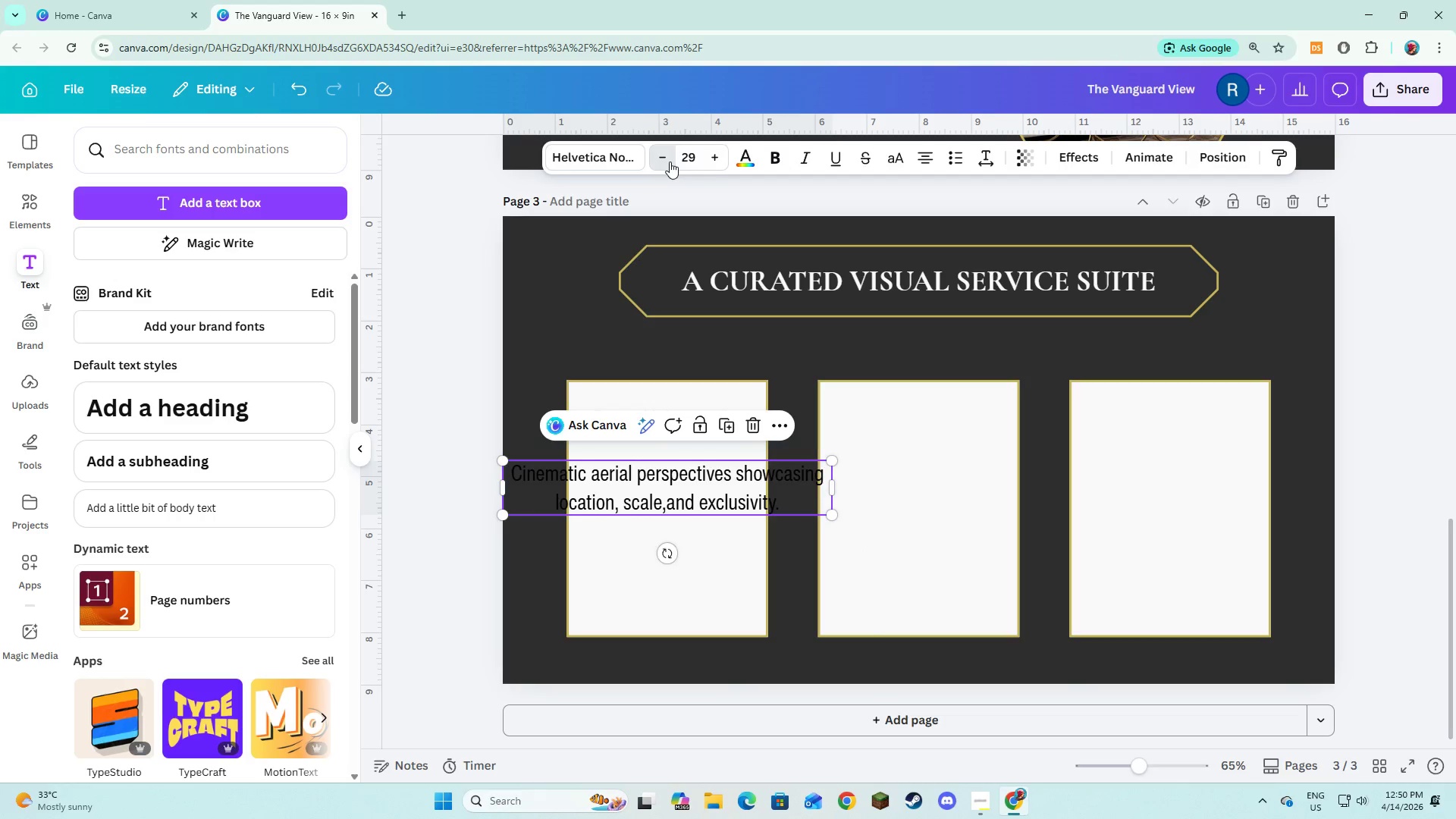 
triple_click([670, 162])
 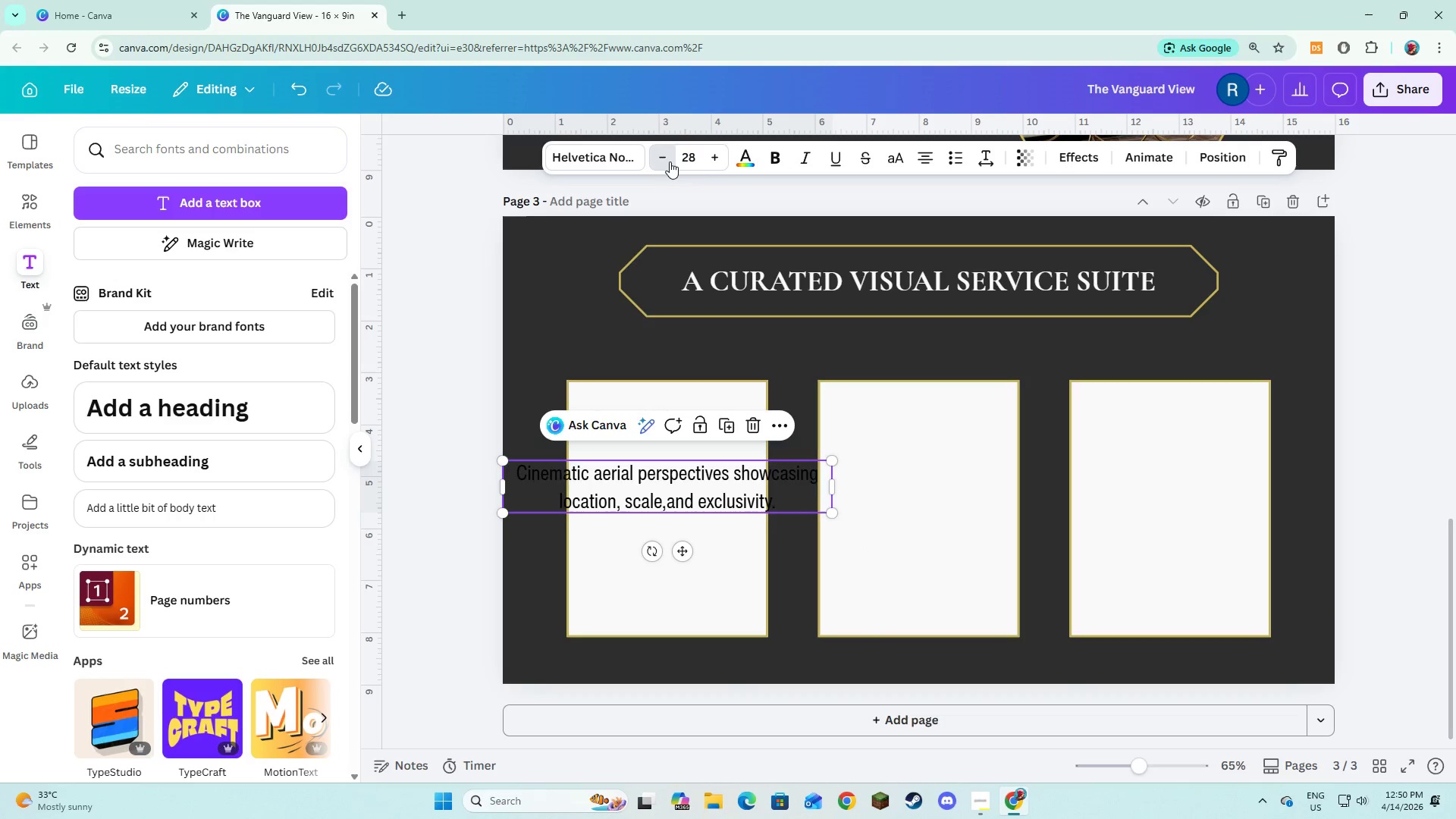 
triple_click([670, 162])
 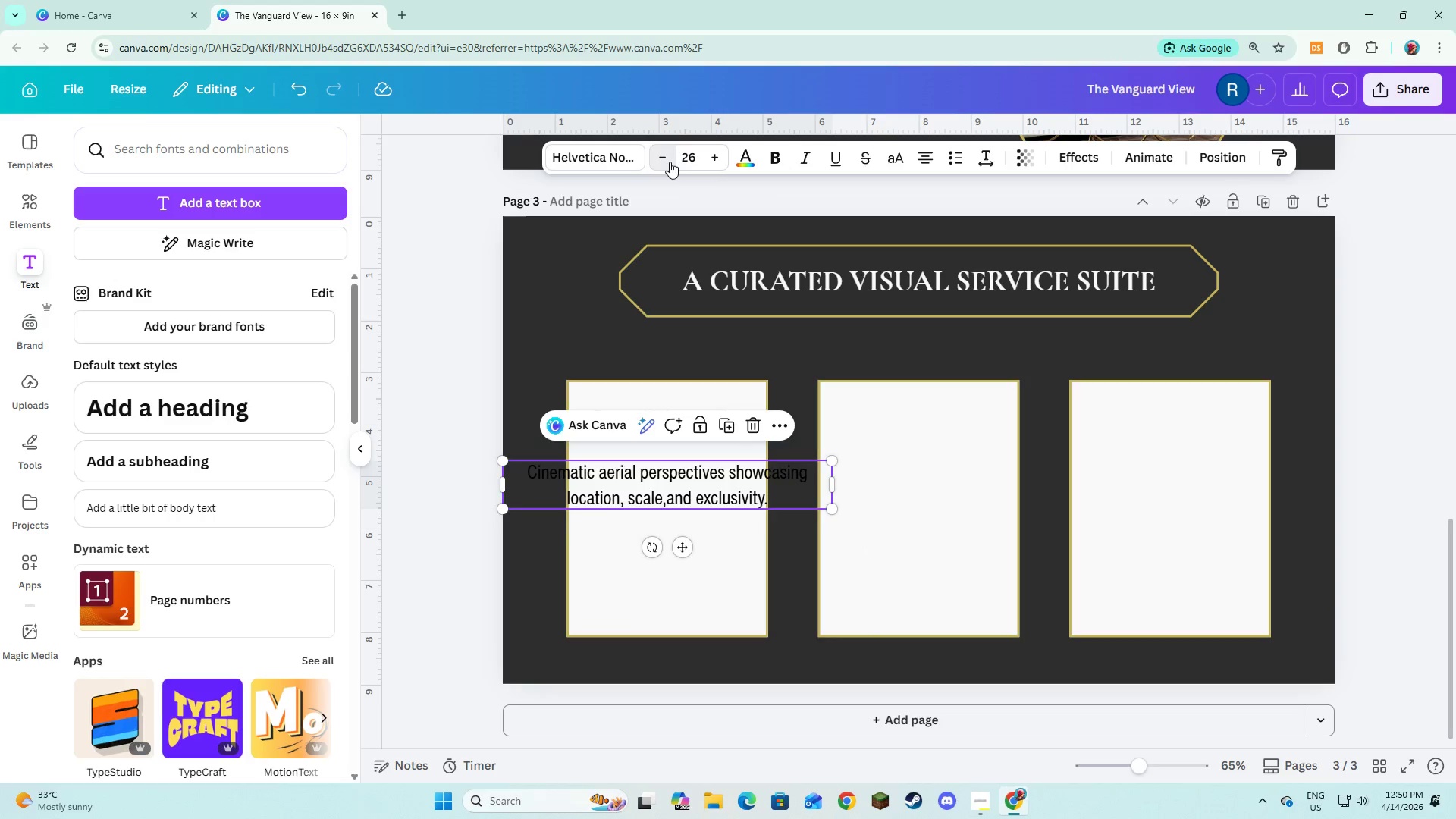 
triple_click([670, 162])
 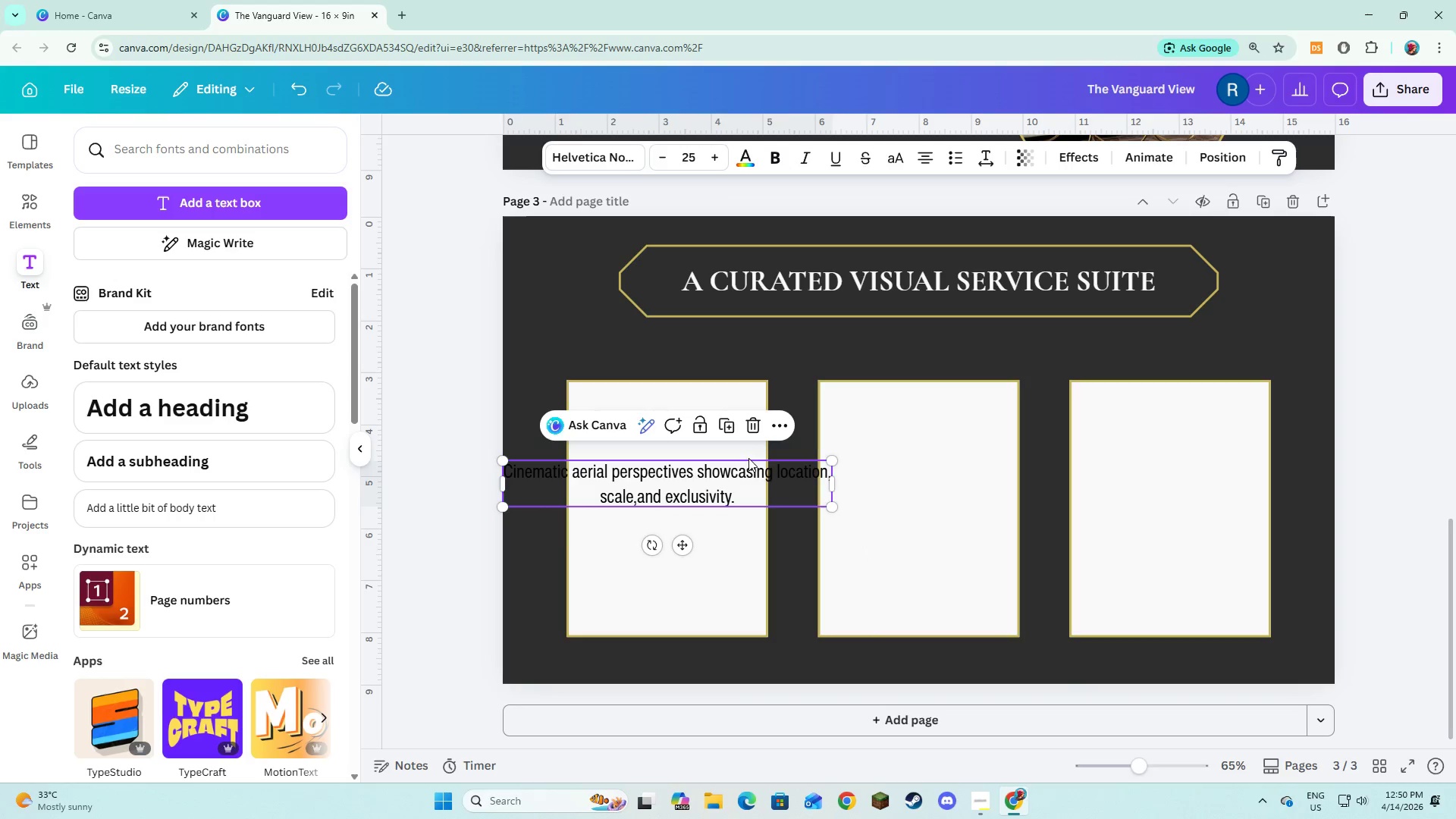 
left_click([767, 476])
 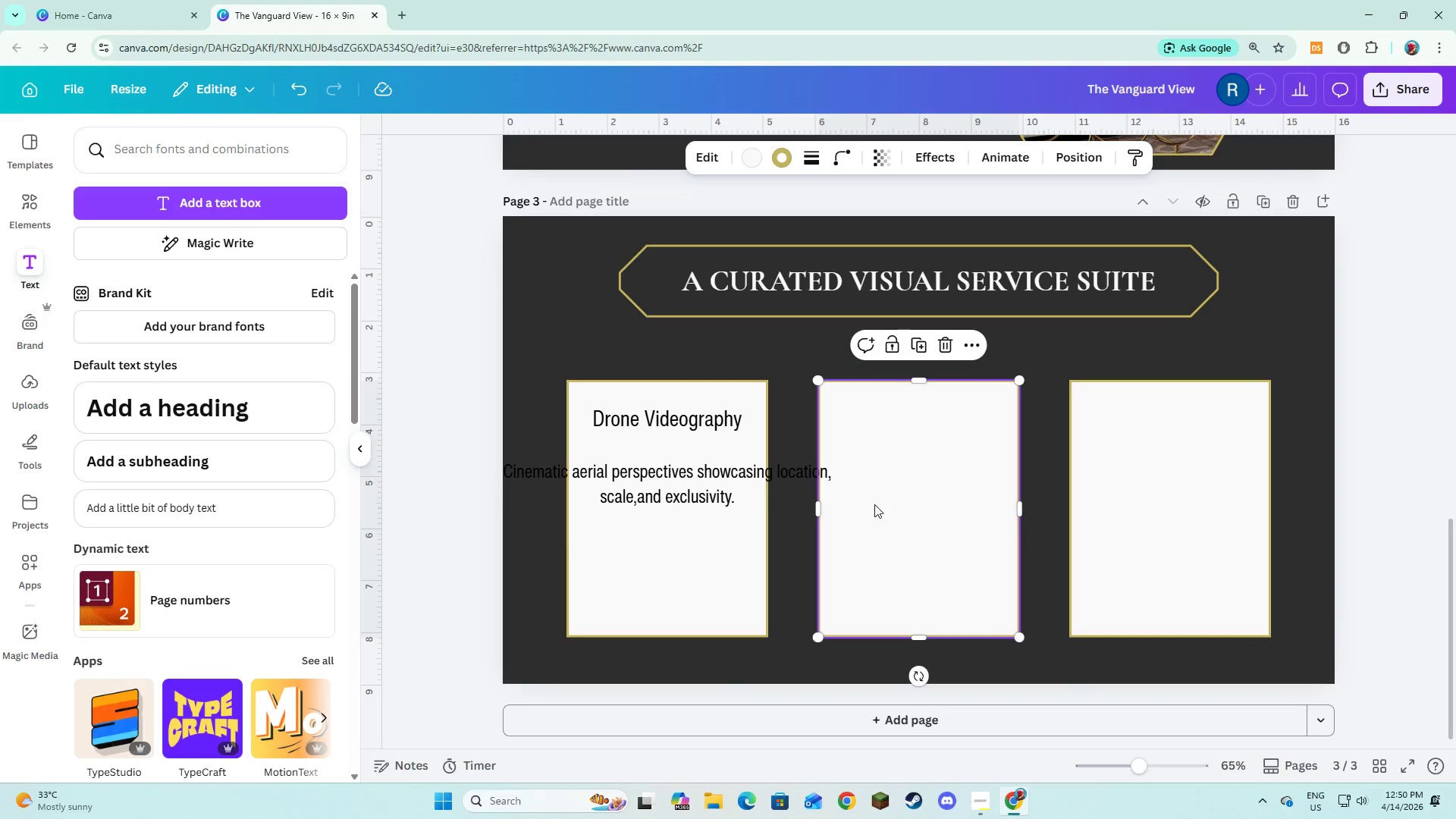 
double_click([757, 504])
 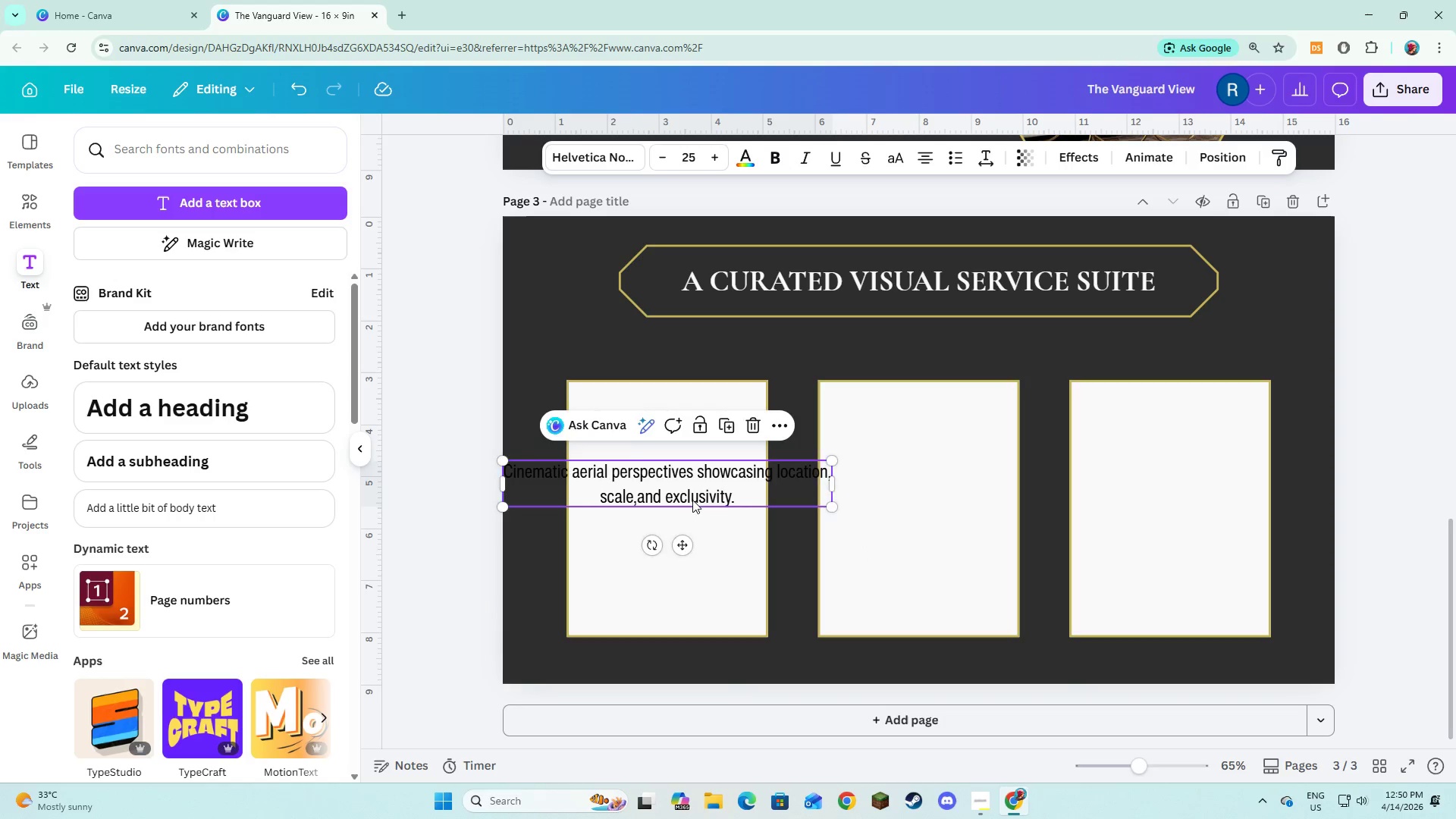 
left_click_drag(start_coordinate=[692, 500], to_coordinate=[764, 505])
 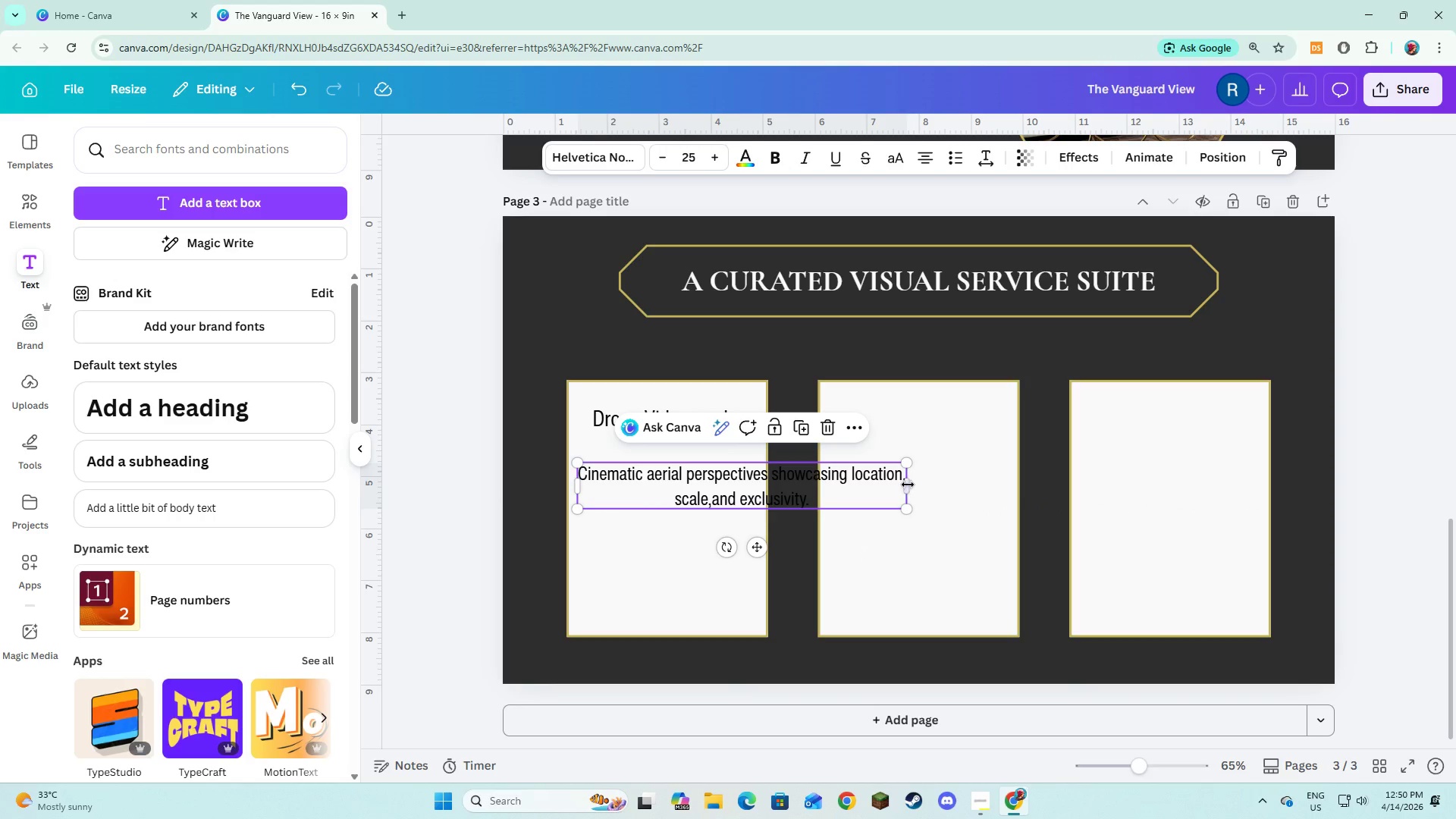 
left_click_drag(start_coordinate=[908, 485], to_coordinate=[756, 504])
 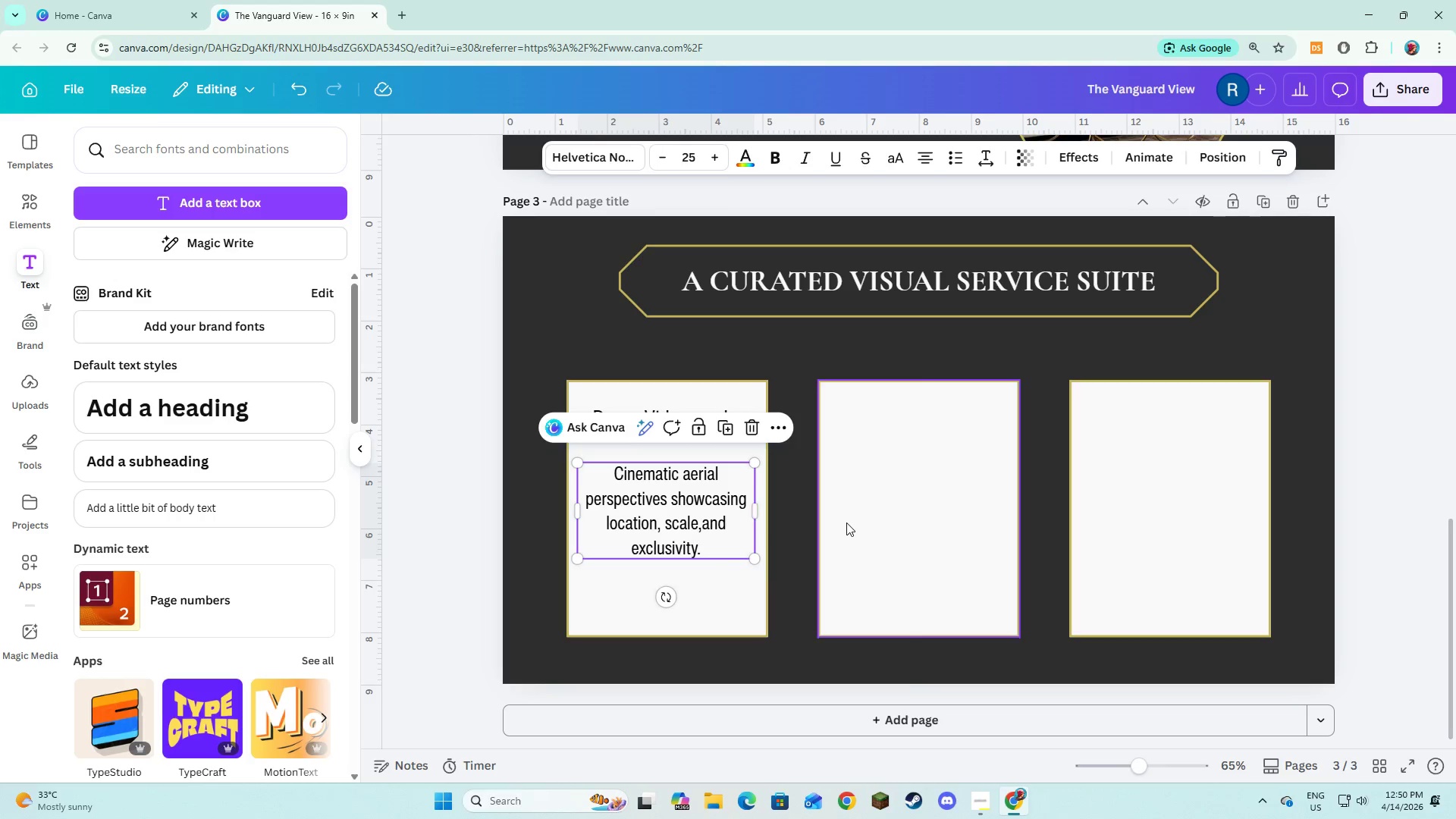 
left_click([846, 522])
 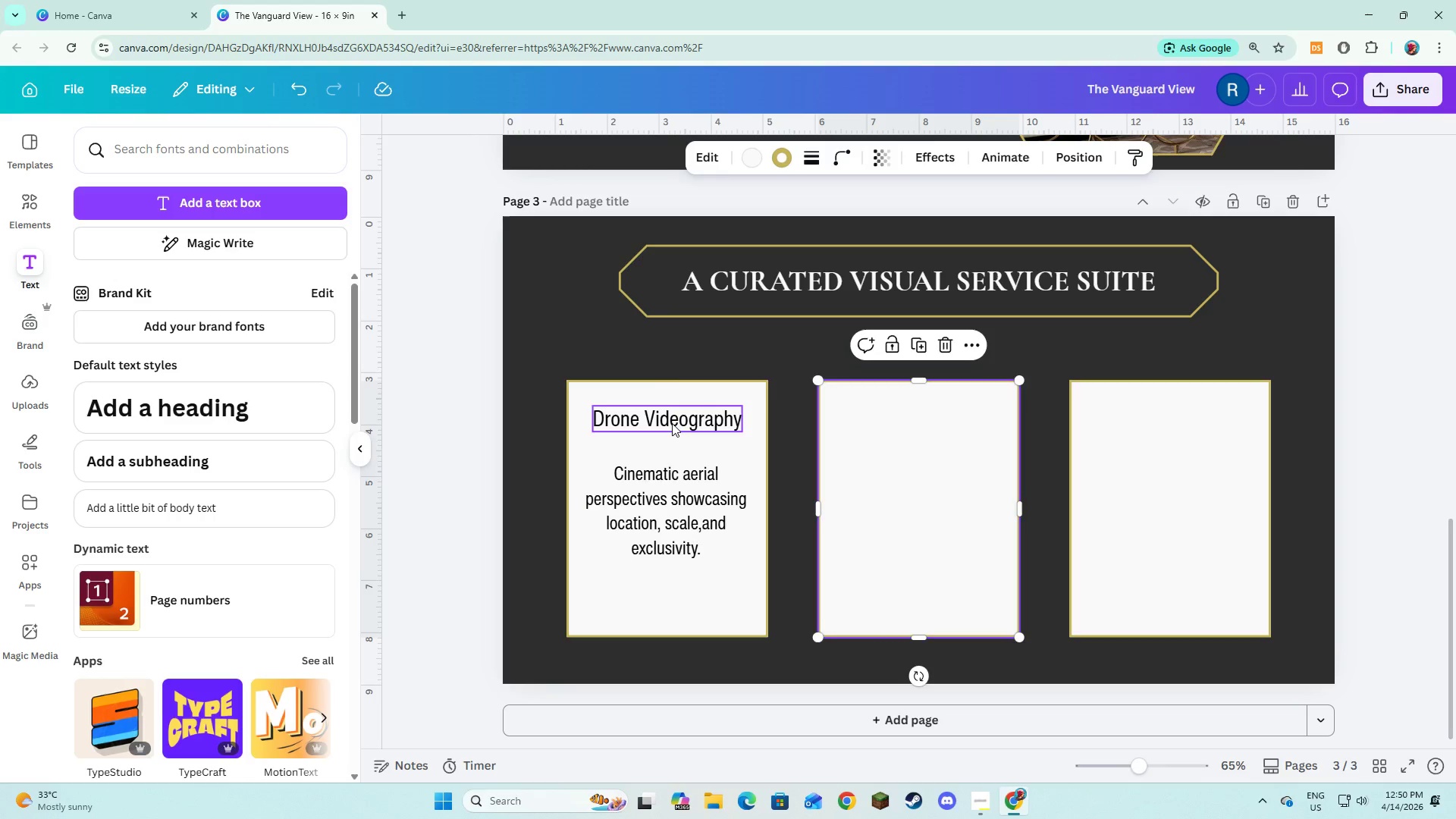 
left_click([672, 423])
 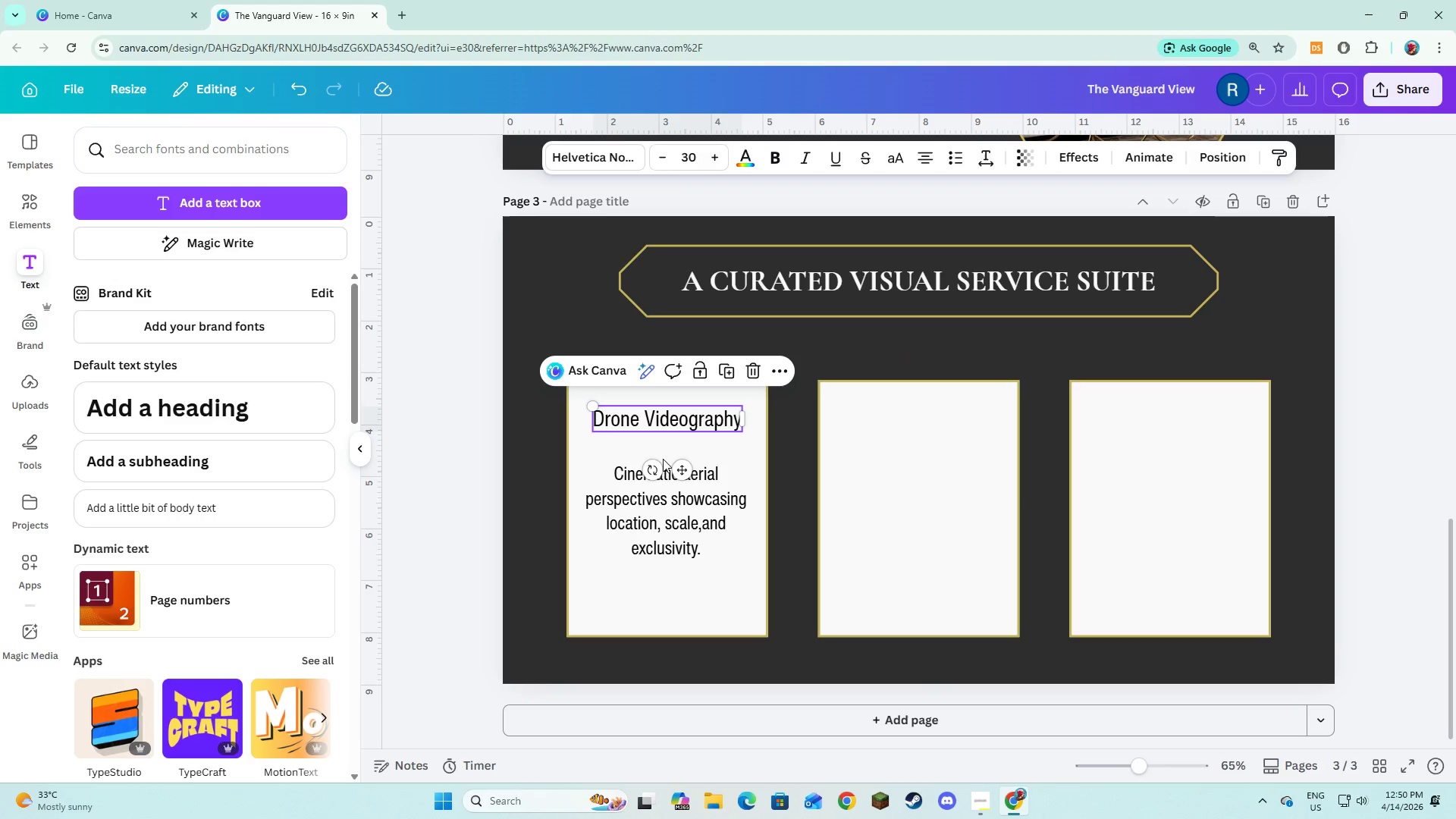 
hold_key(key=ShiftLeft, duration=0.97)
double_click([656, 489])
 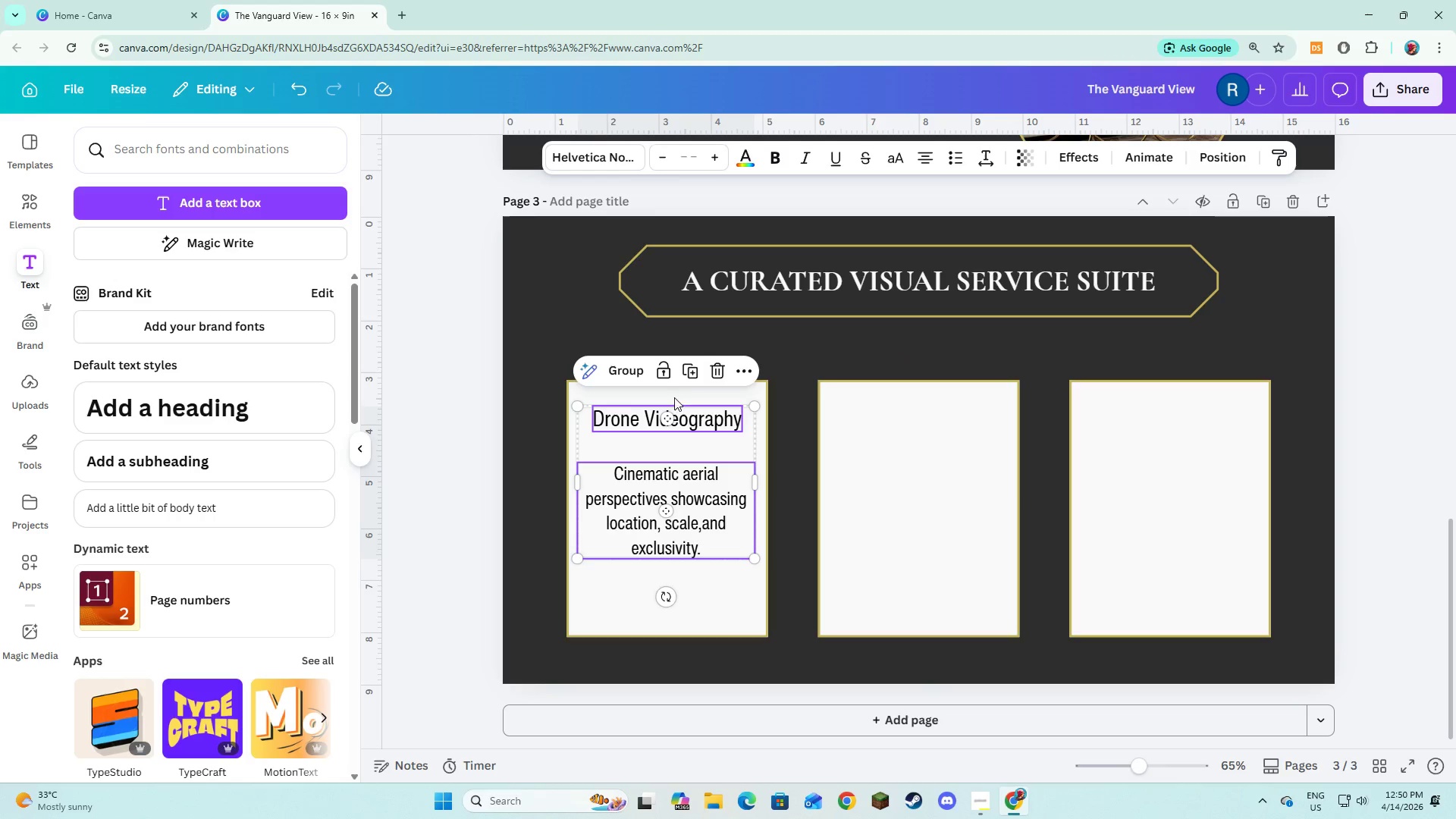 
left_click([687, 381])
 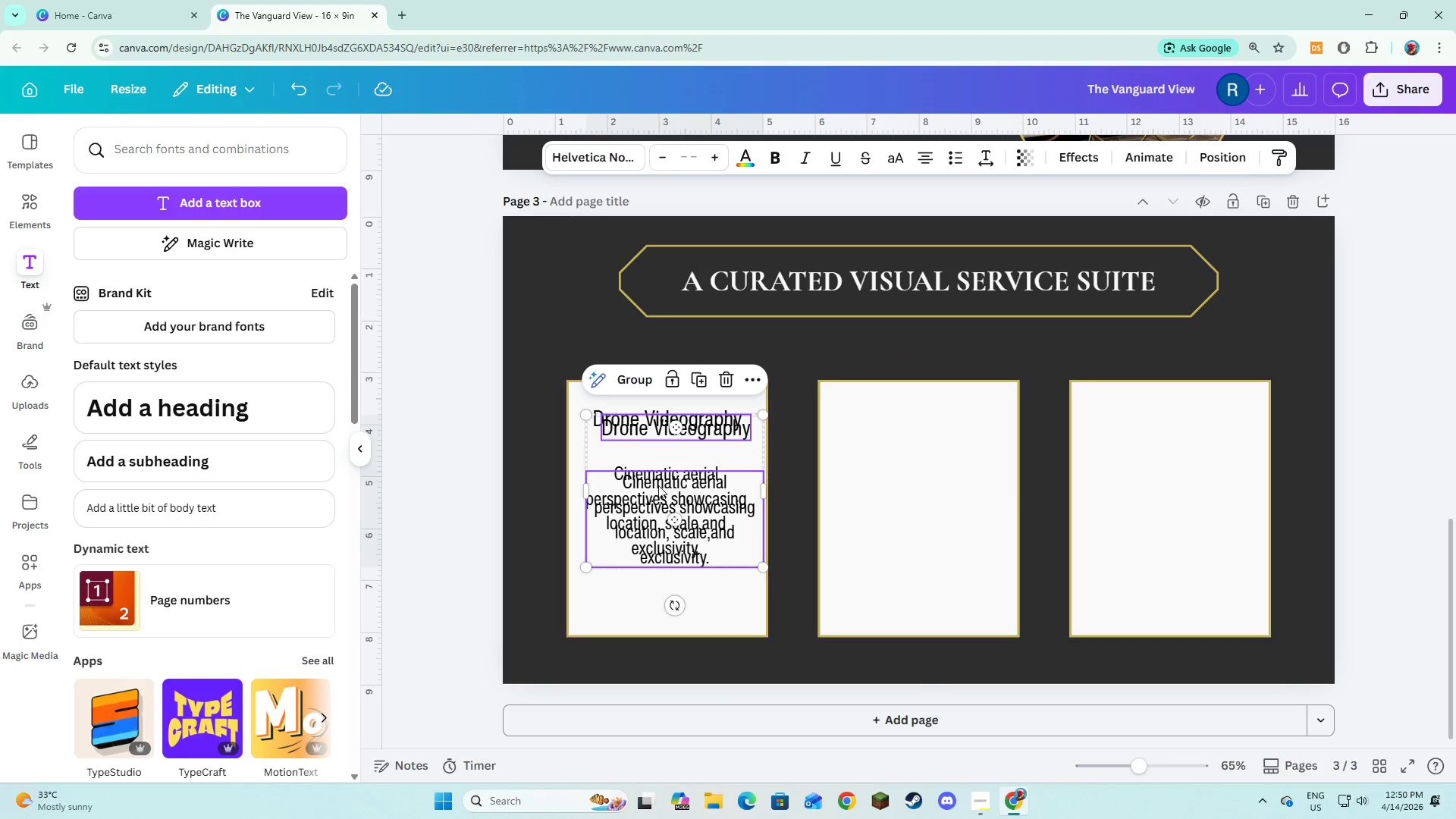 
left_click_drag(start_coordinate=[658, 485], to_coordinate=[899, 481])
 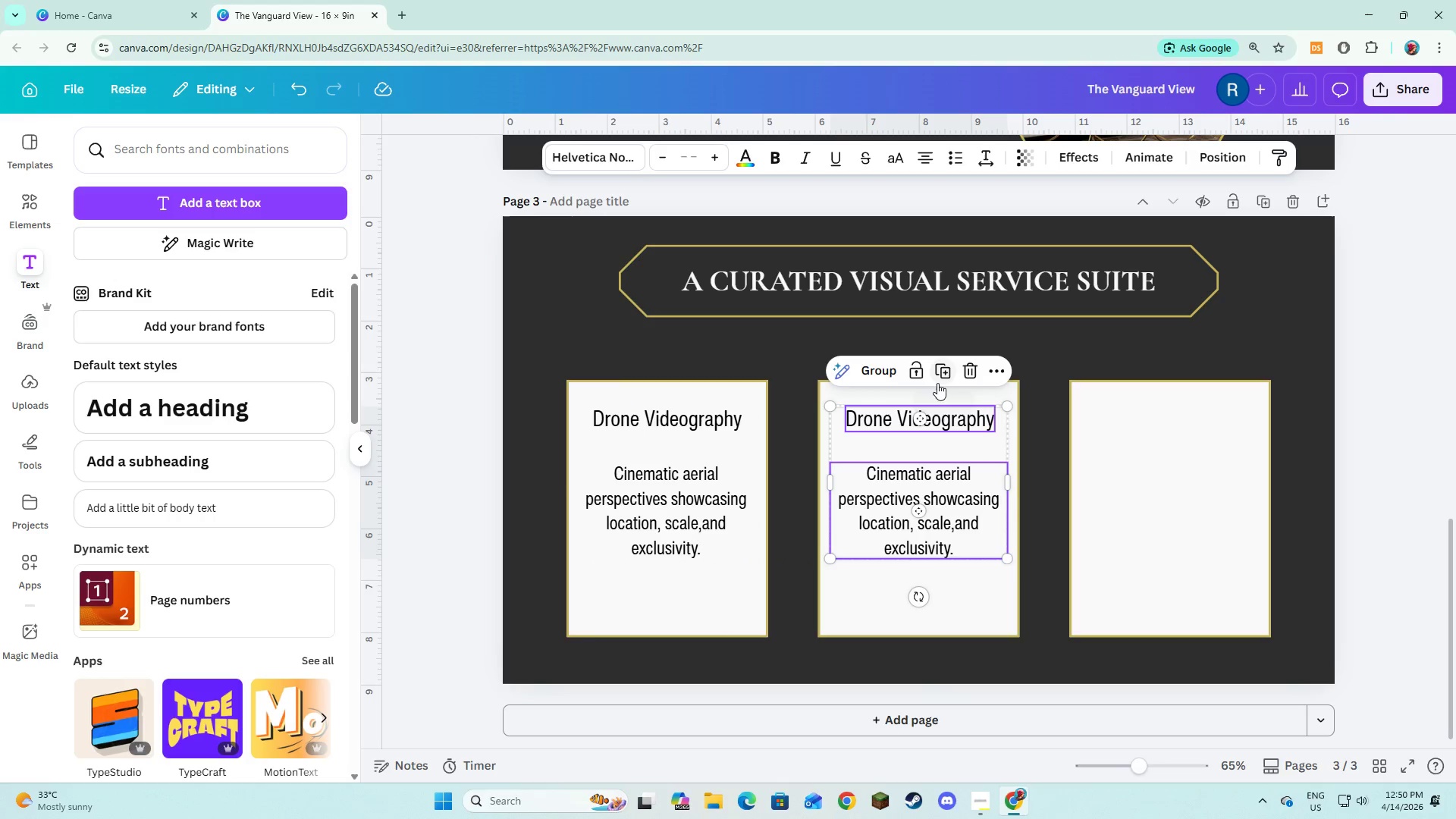 
left_click([940, 379])
 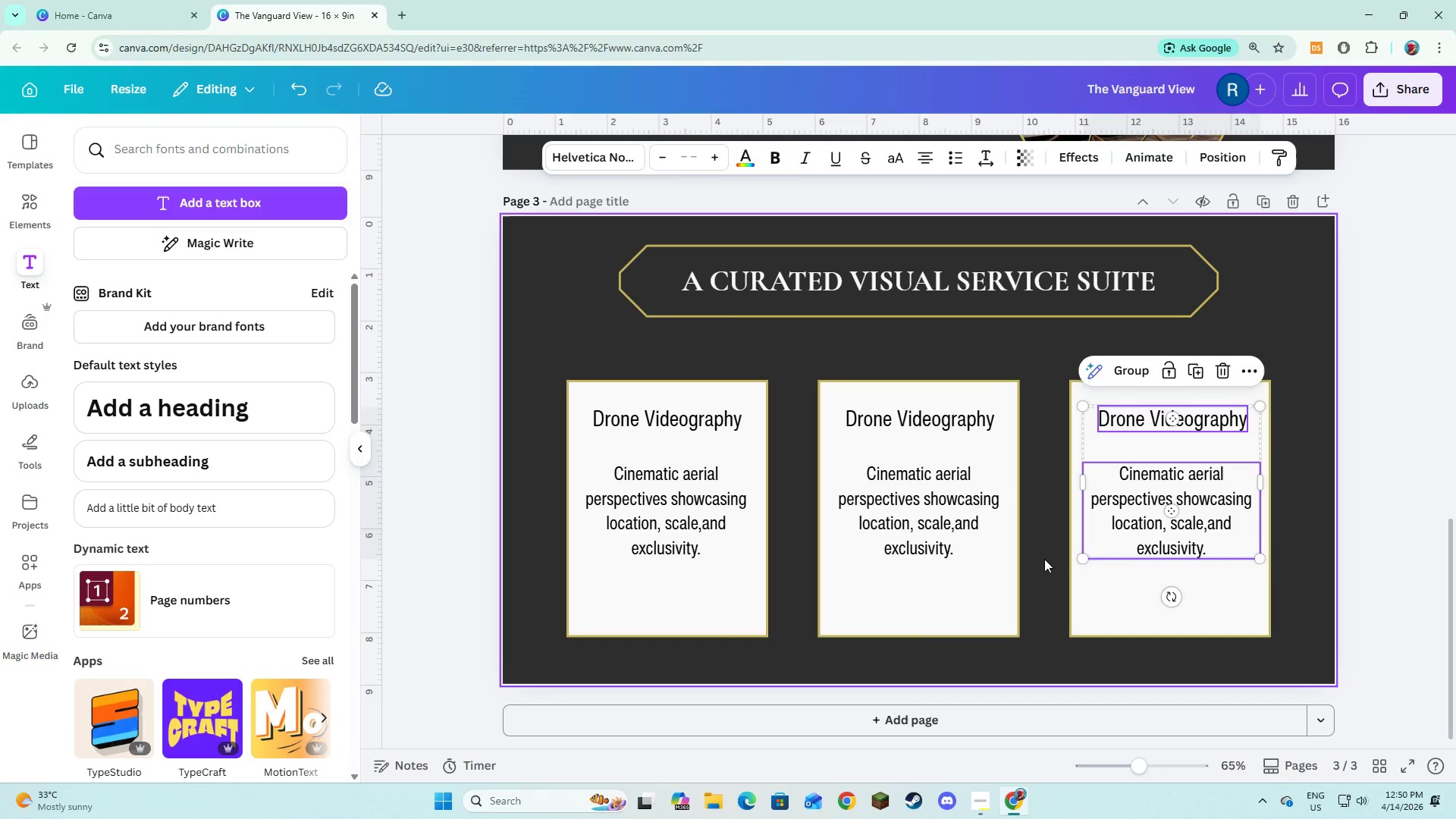 
double_click([879, 411])
 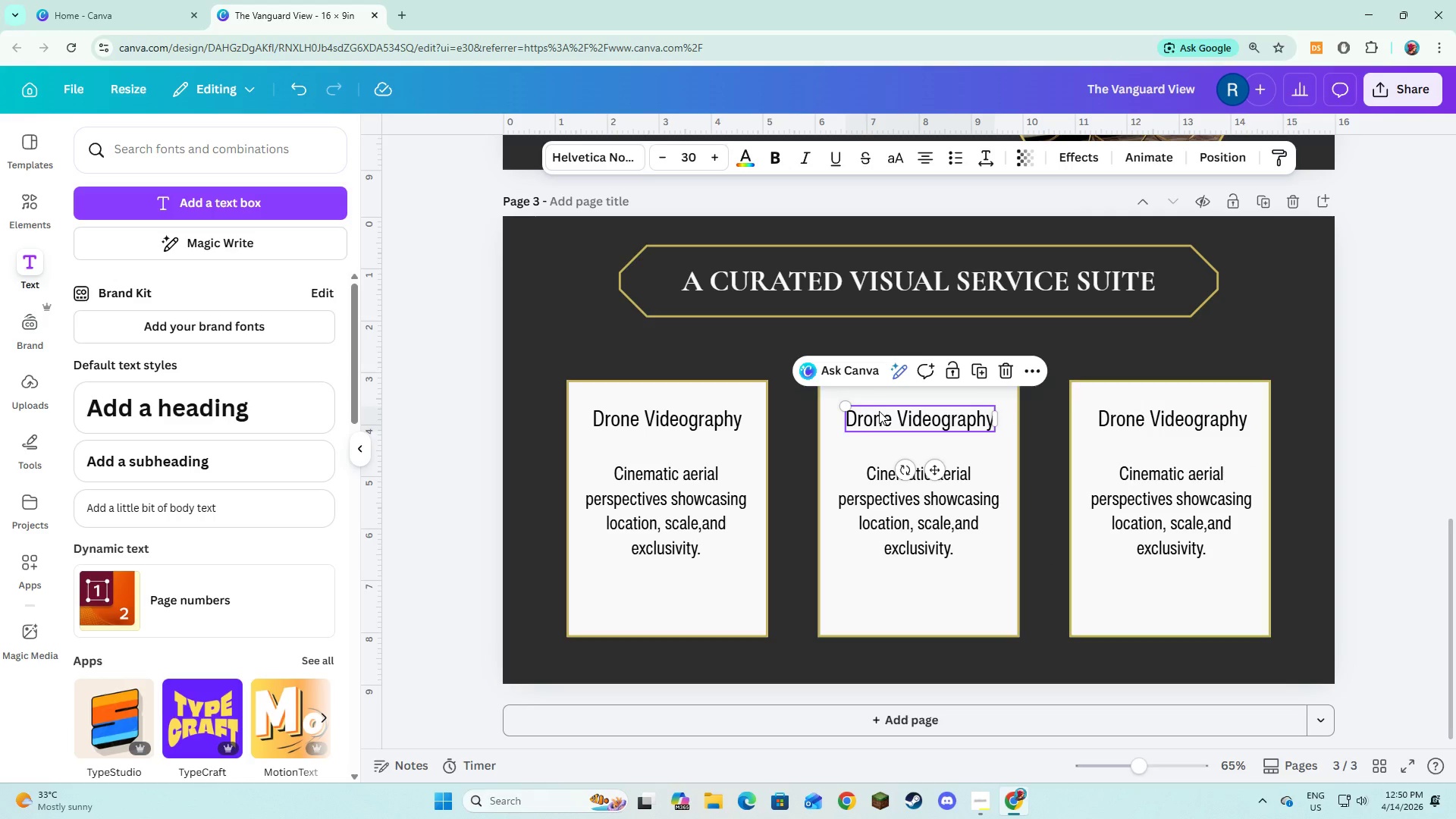 
triple_click([879, 411])
 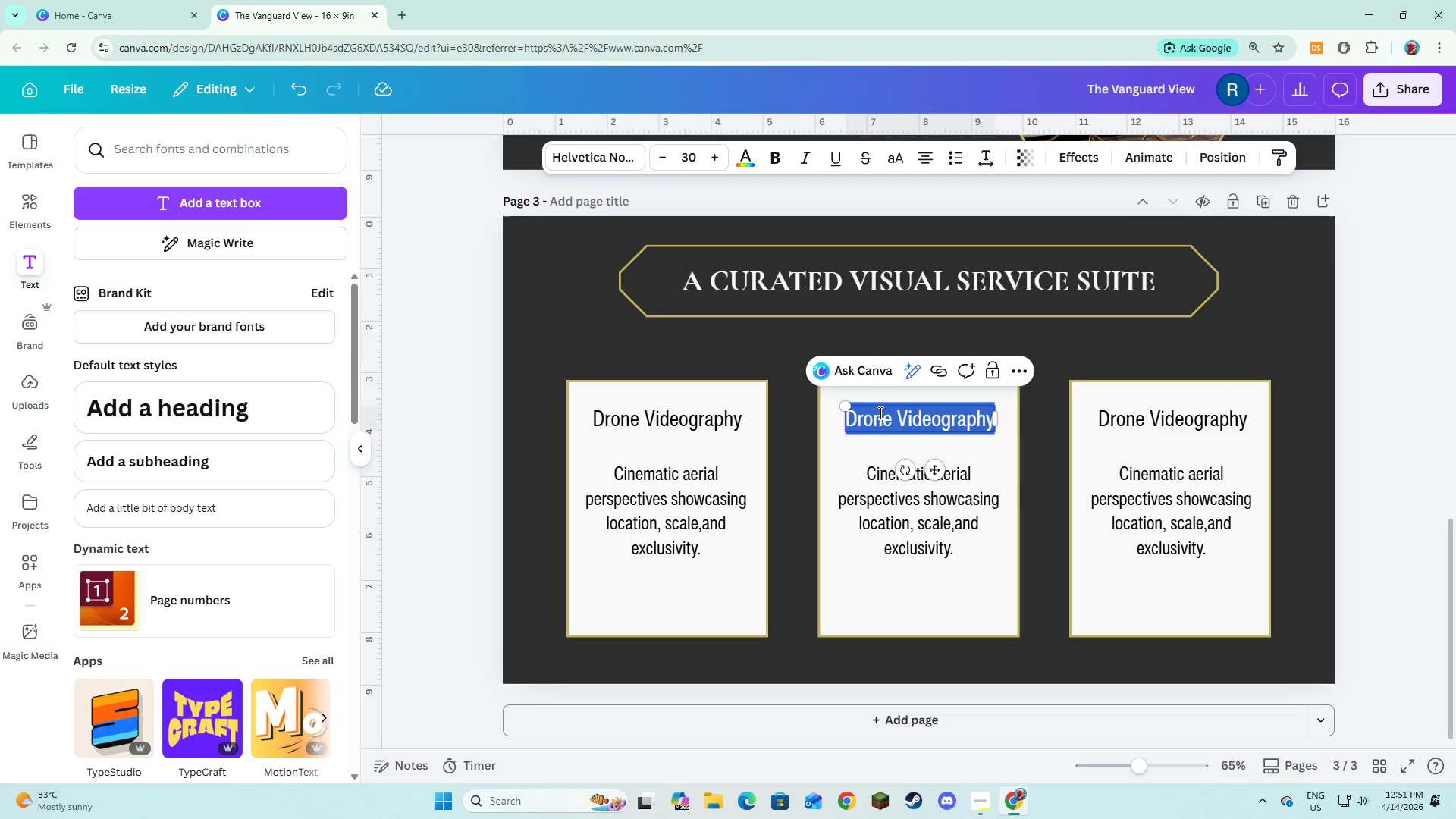 
type(Suir)
key(Backspace)
type(te Photography)
 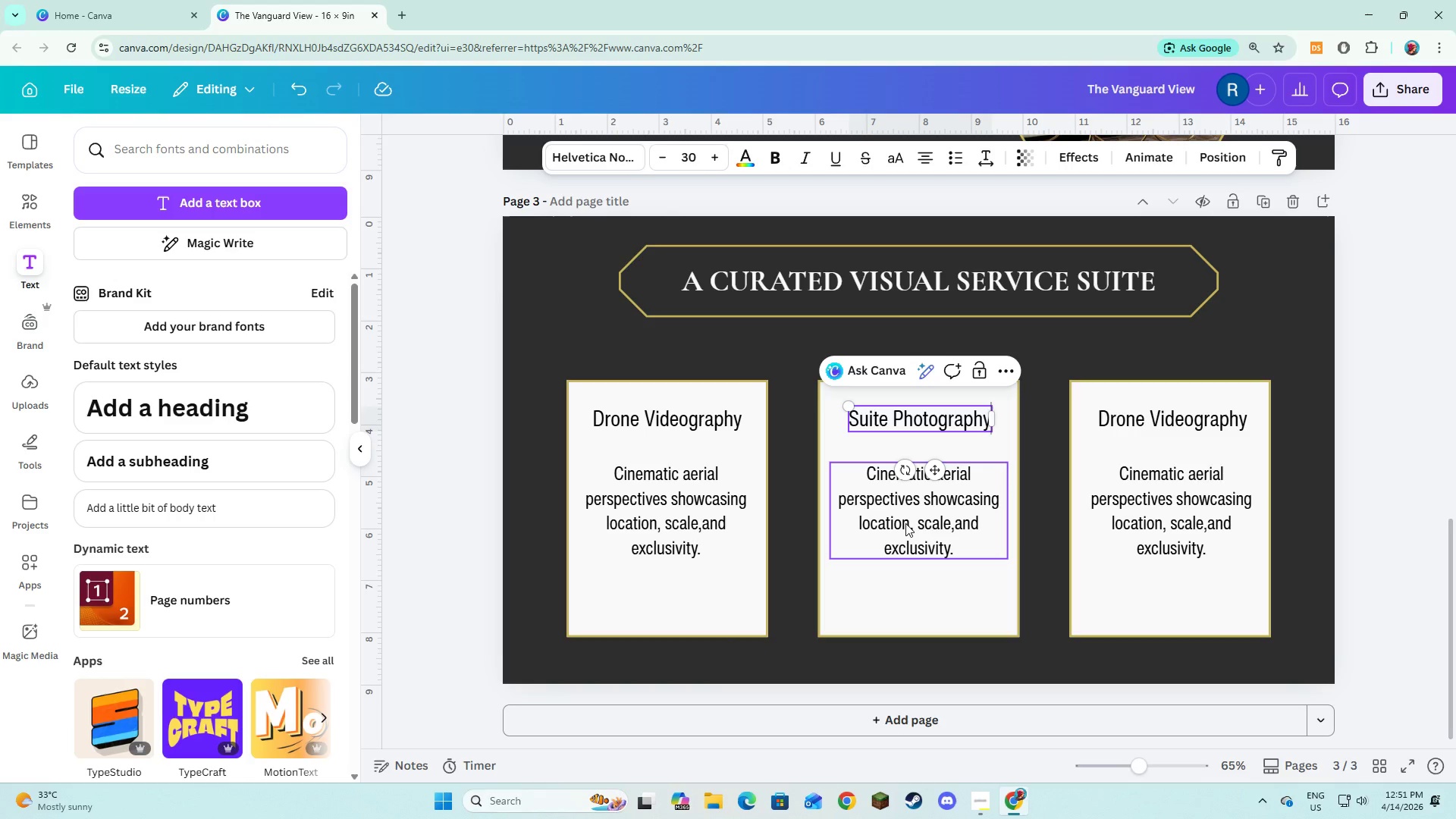 
double_click([912, 538])
 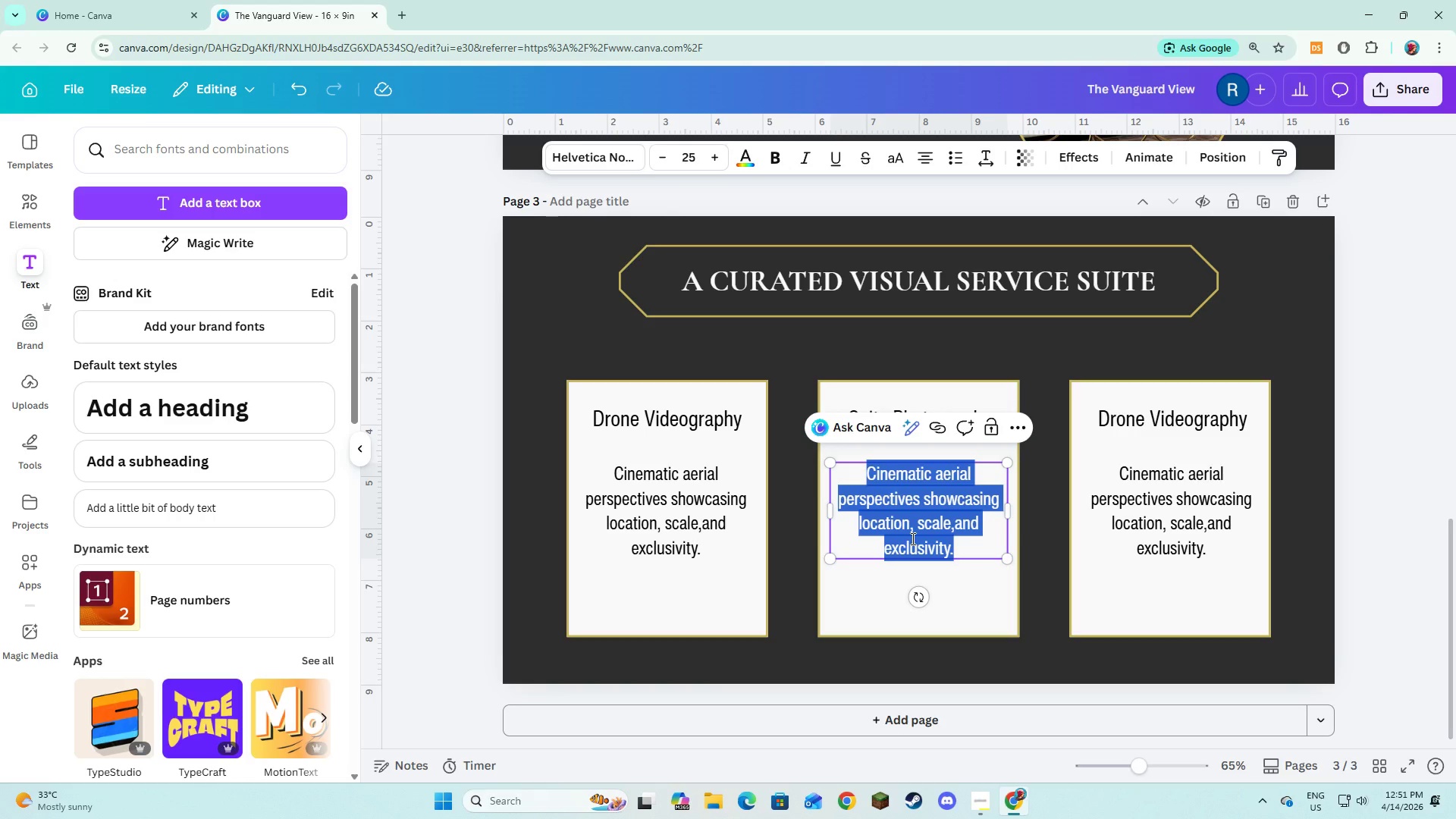 
type(Editorial-style interior imagery designed to highlightde)
key(Backspace)
key(Backspace)
type( s)
key(Backspace)
type(design, textture )
key(Backspace)
type(, and soa)
key(Backspace)
type(pa)
key(Backspace)
key(Backspace)
key(Backspace)
type(pace.)
 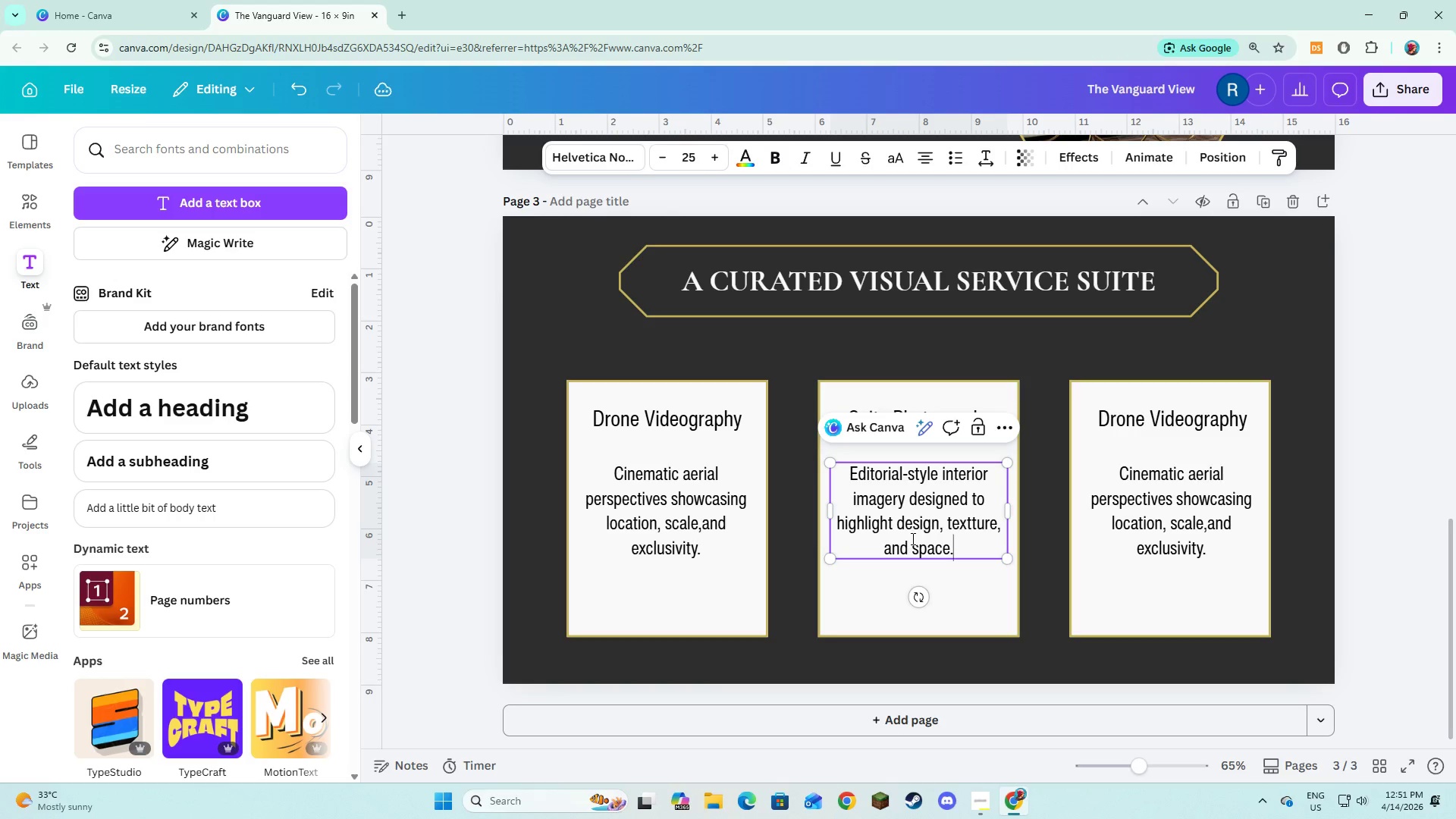 
key(Control+A)
 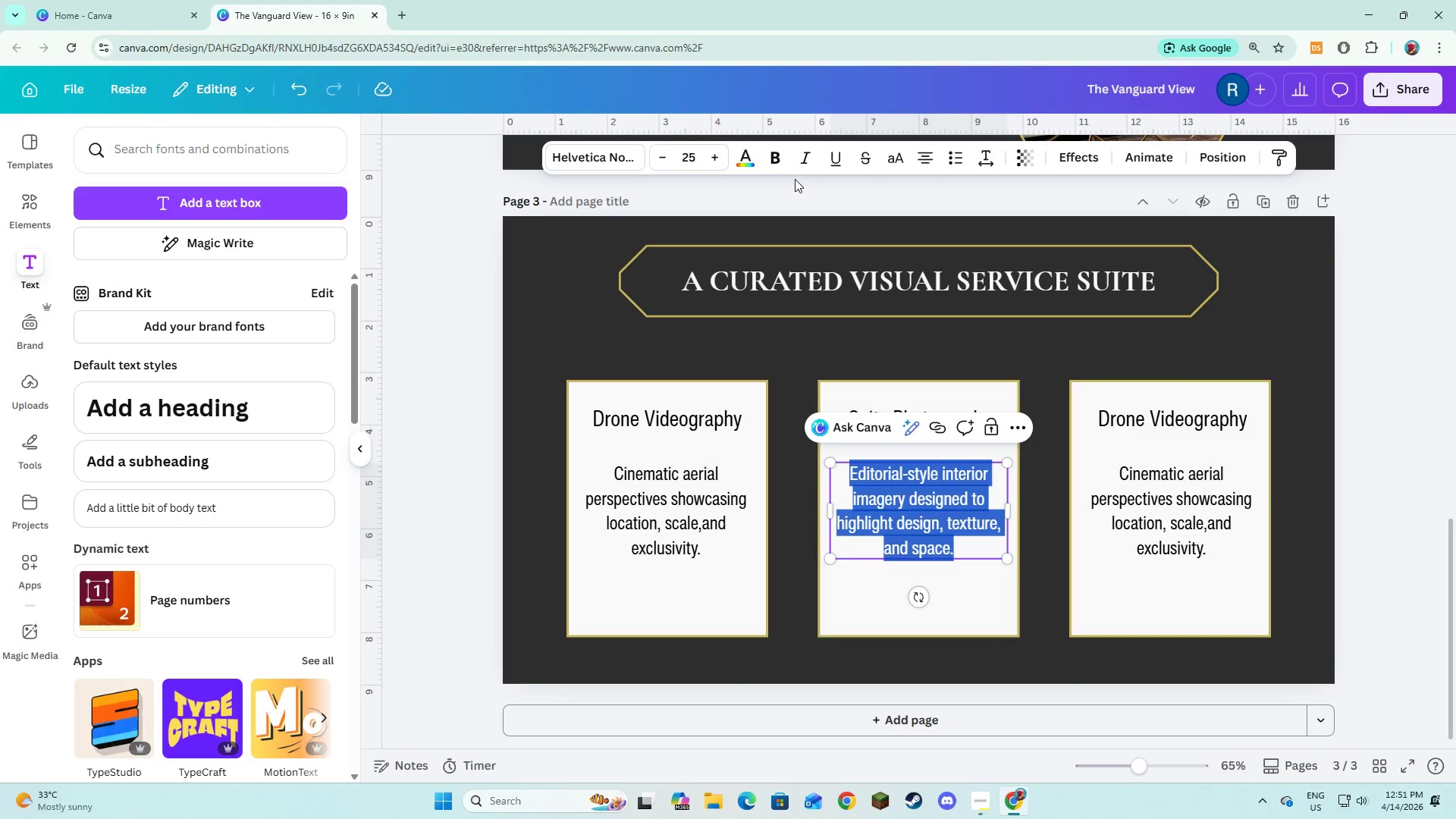 
left_click([762, 153])
 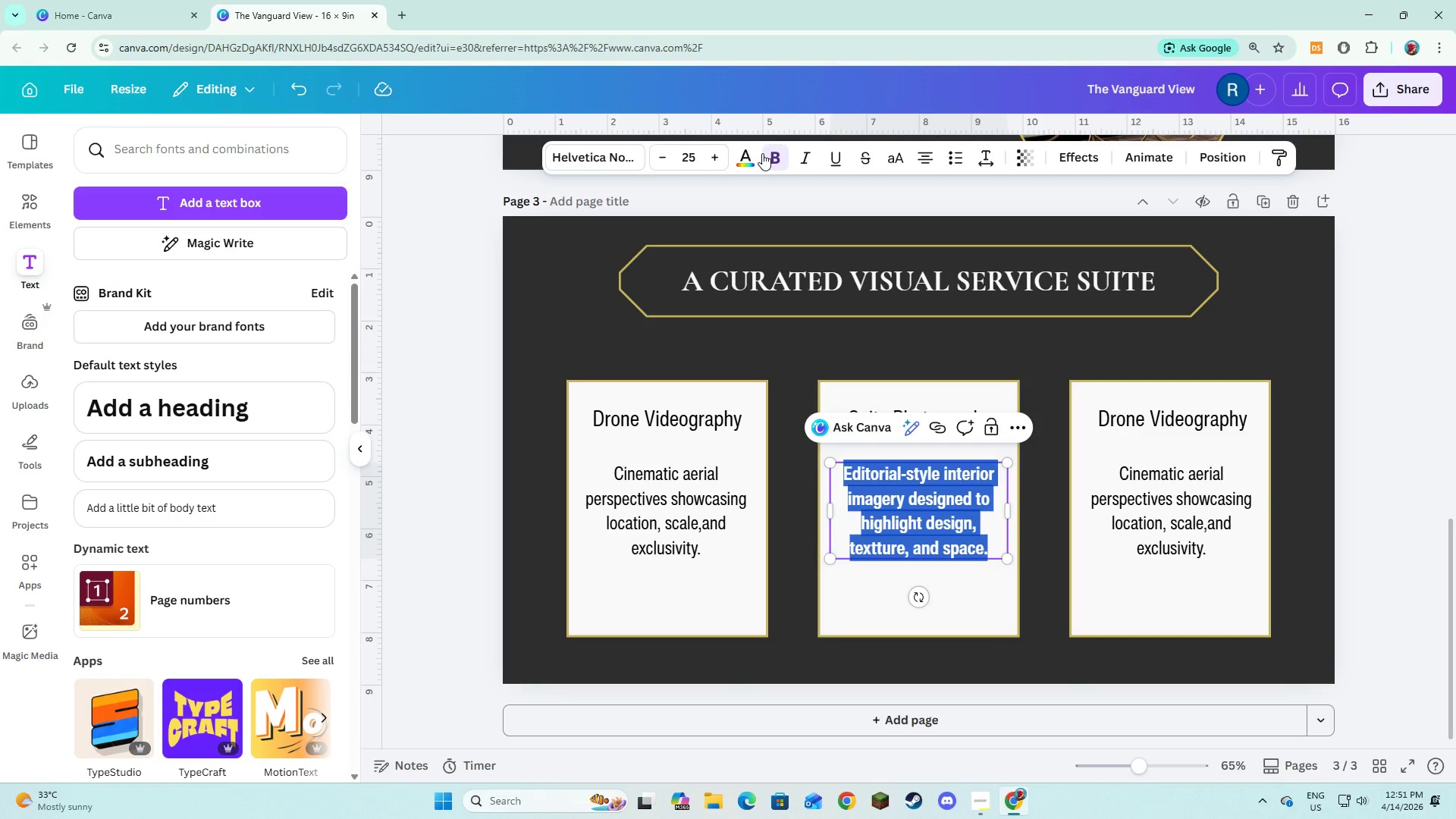 
left_click([762, 153])
 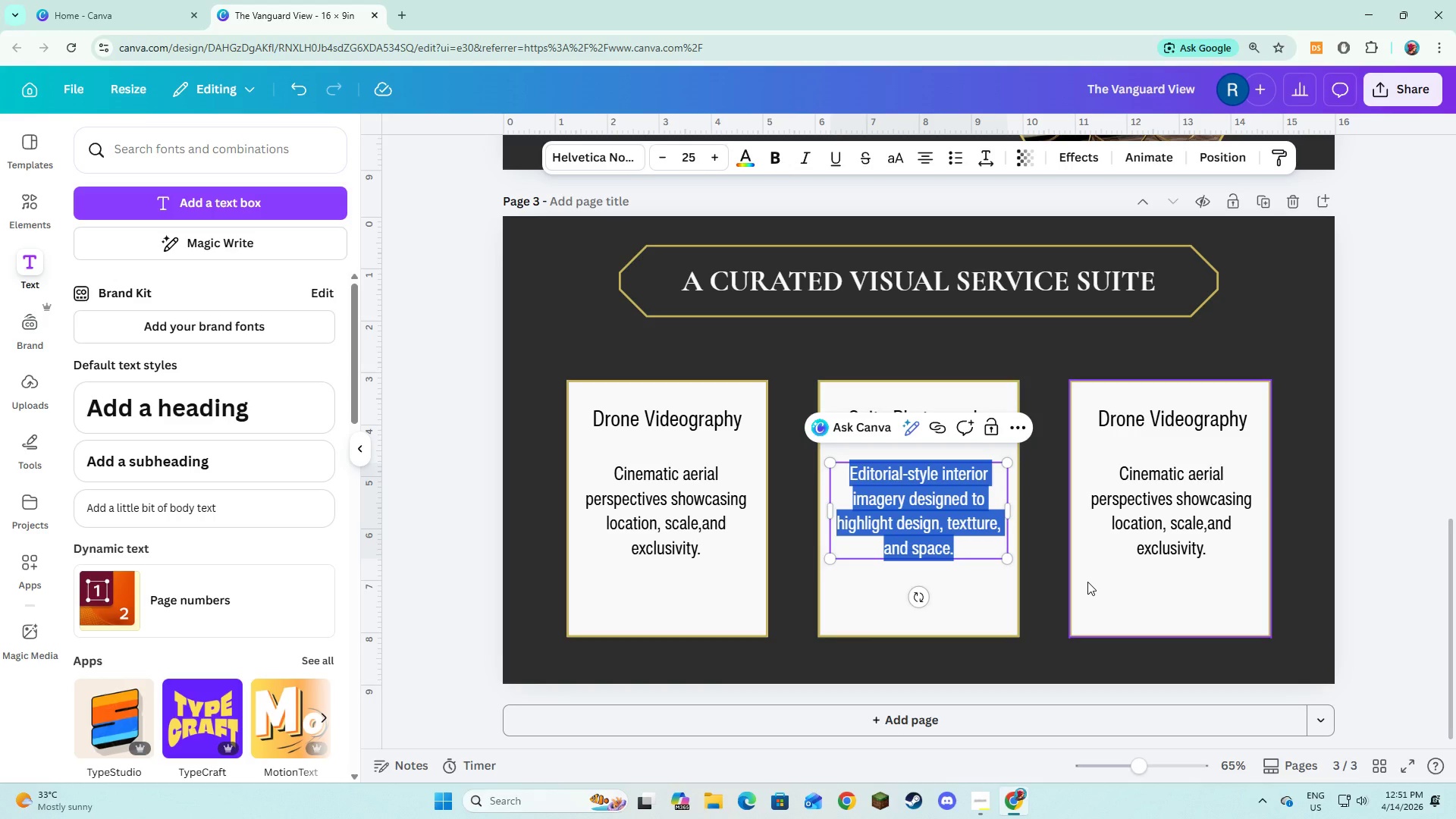 
left_click([1087, 582])
 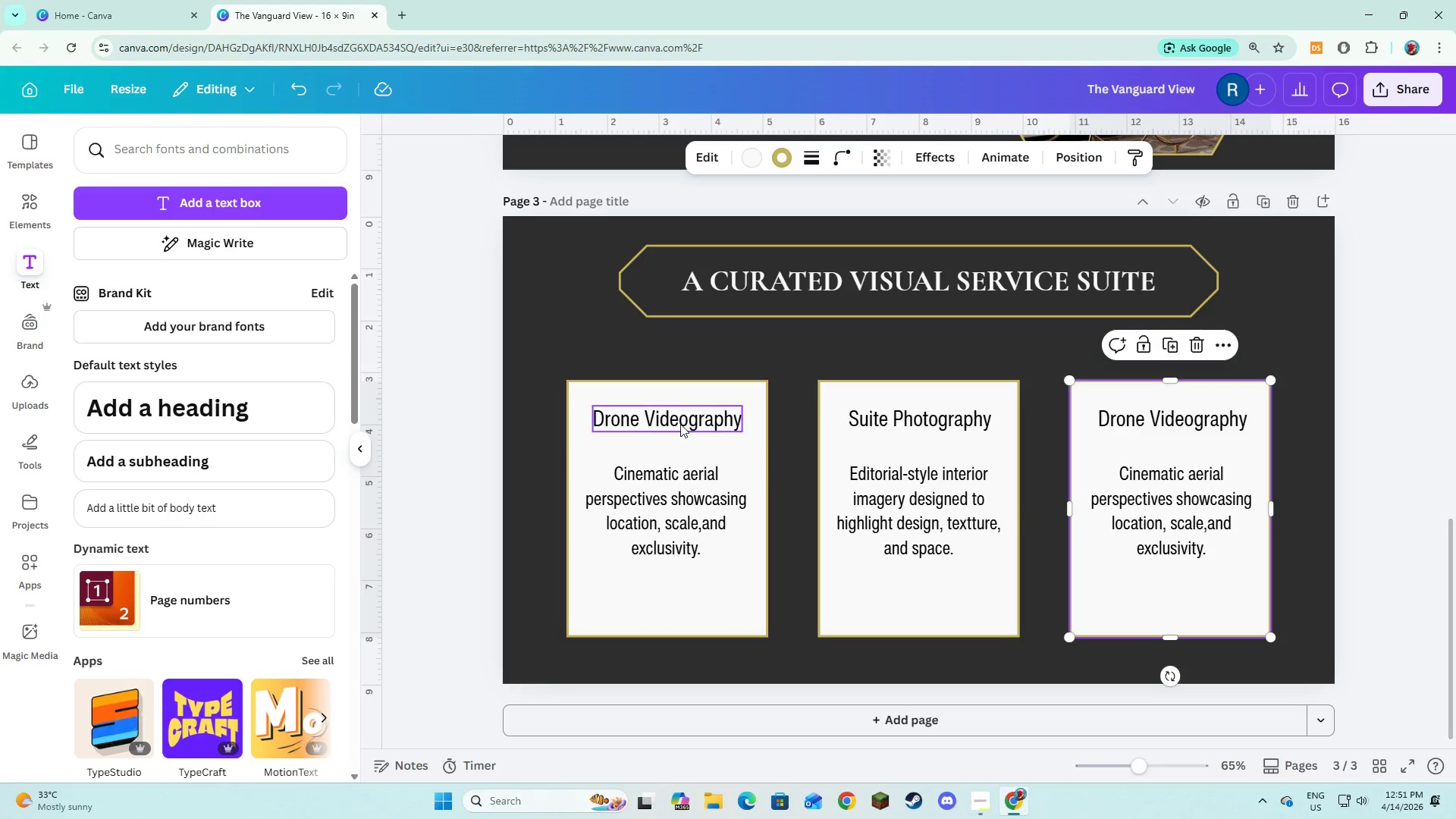 
left_click([680, 424])
 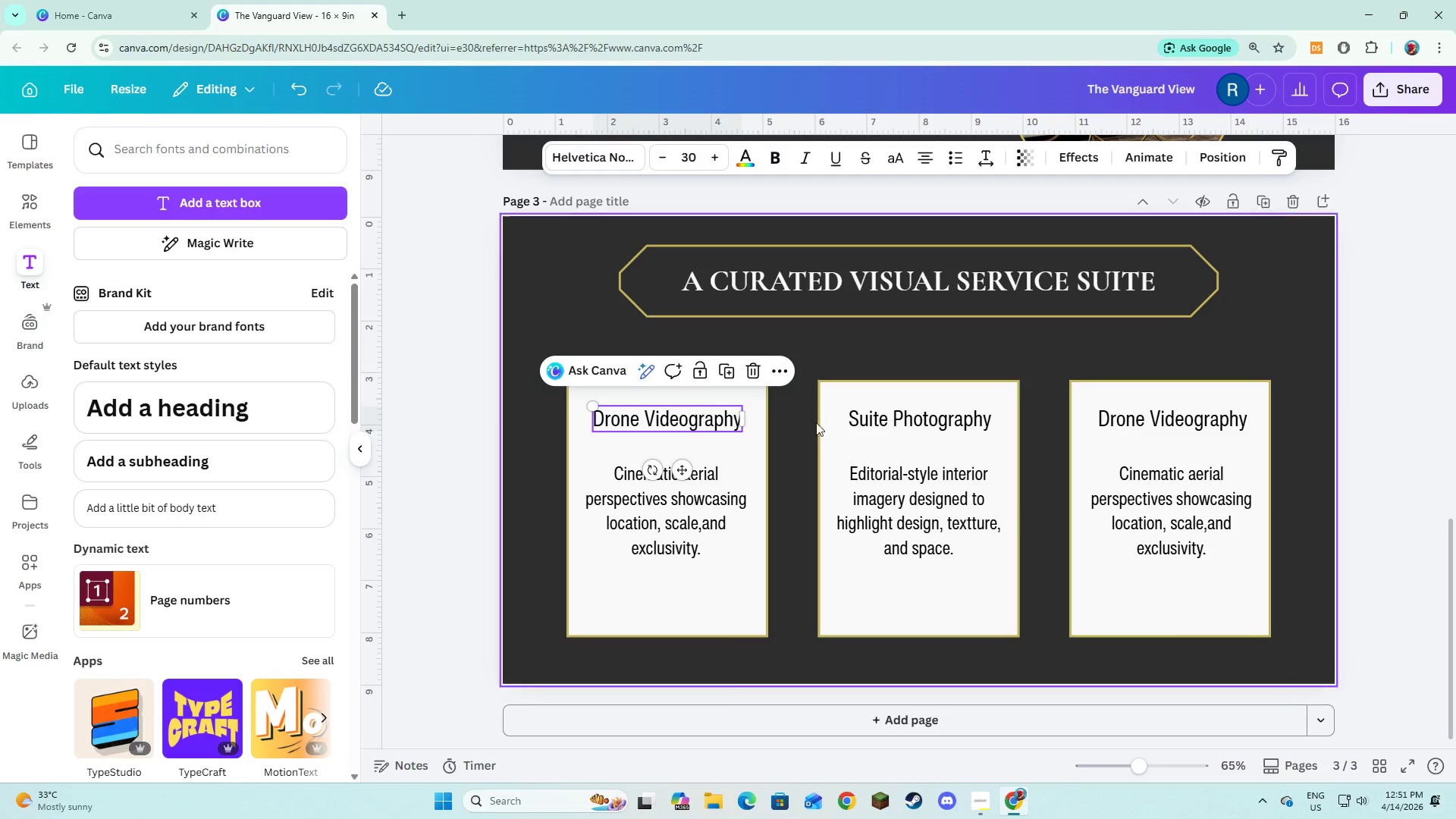 
hold_key(key=ShiftLeft, duration=1.3)
left_click([848, 423])
 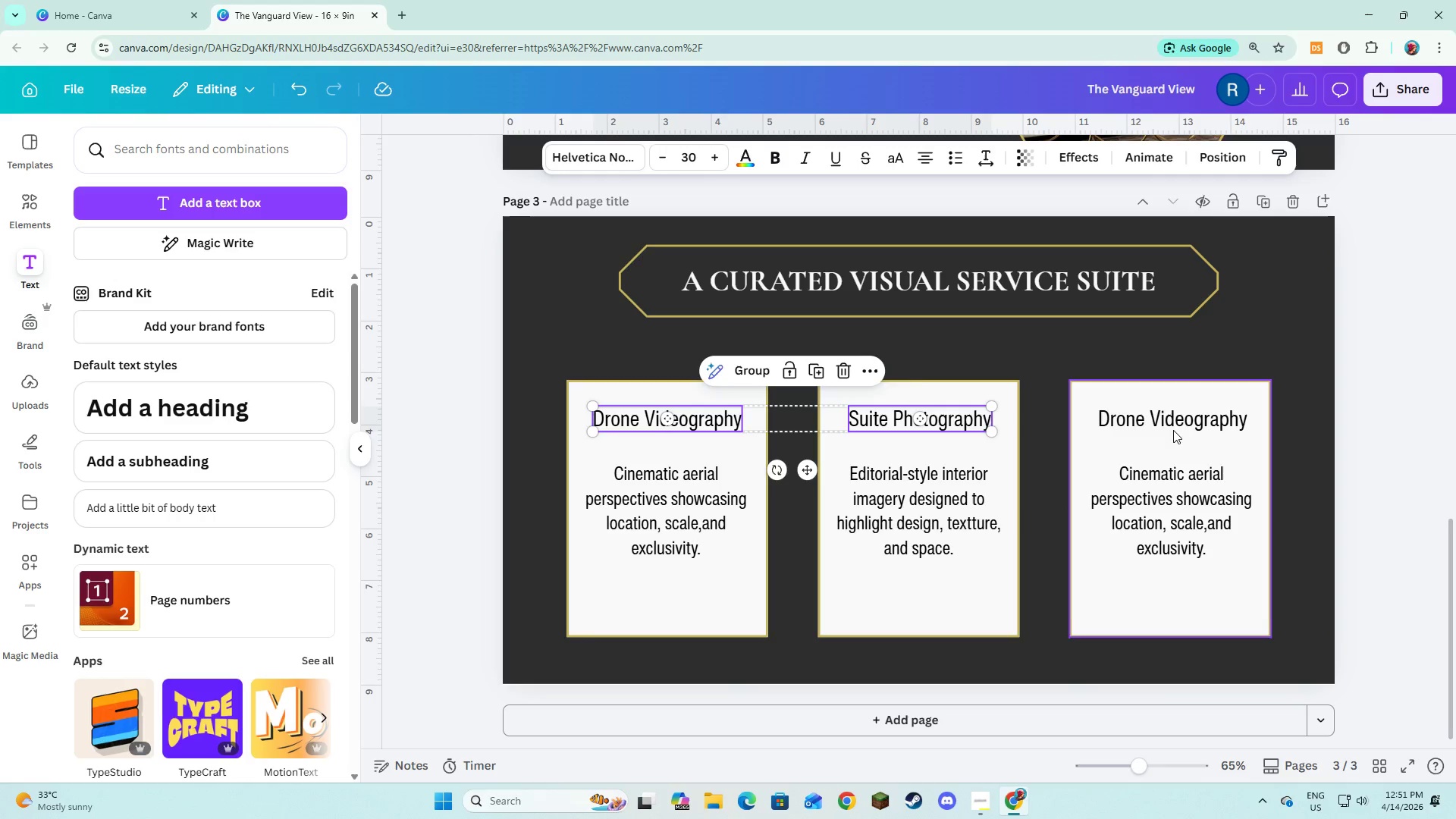 
left_click([1169, 425])
 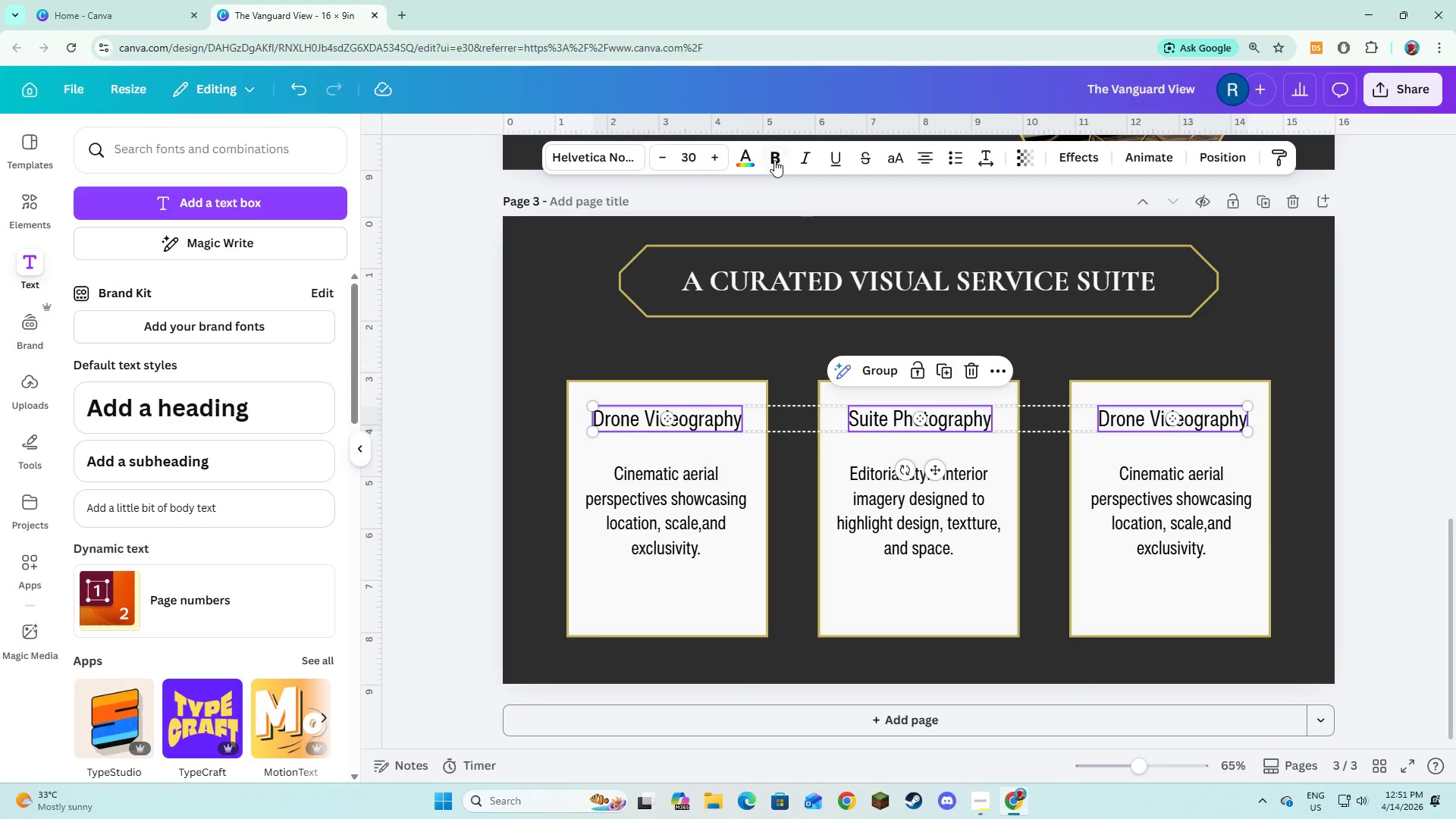 
left_click([774, 160])
 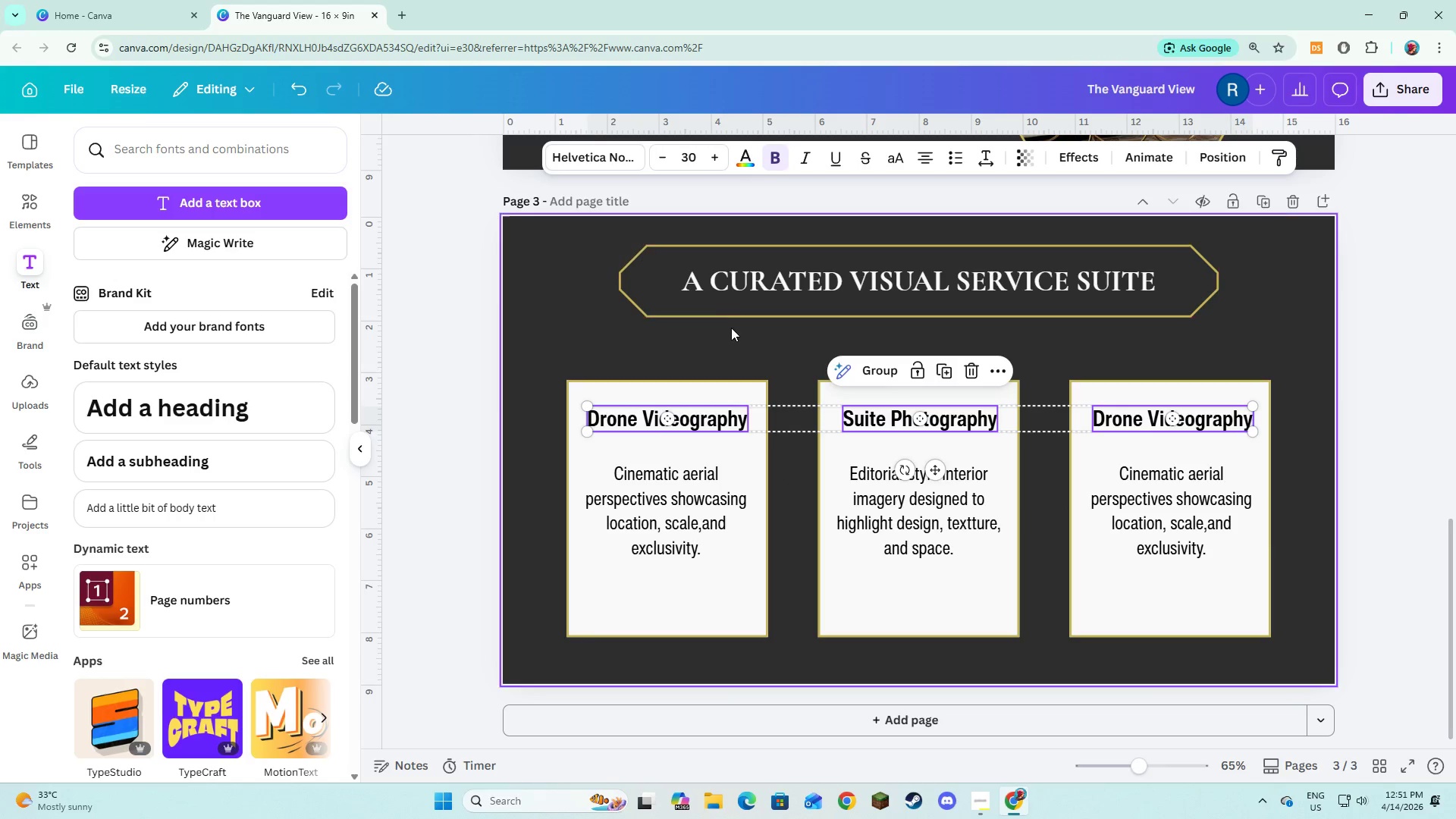 
left_click([731, 328])
 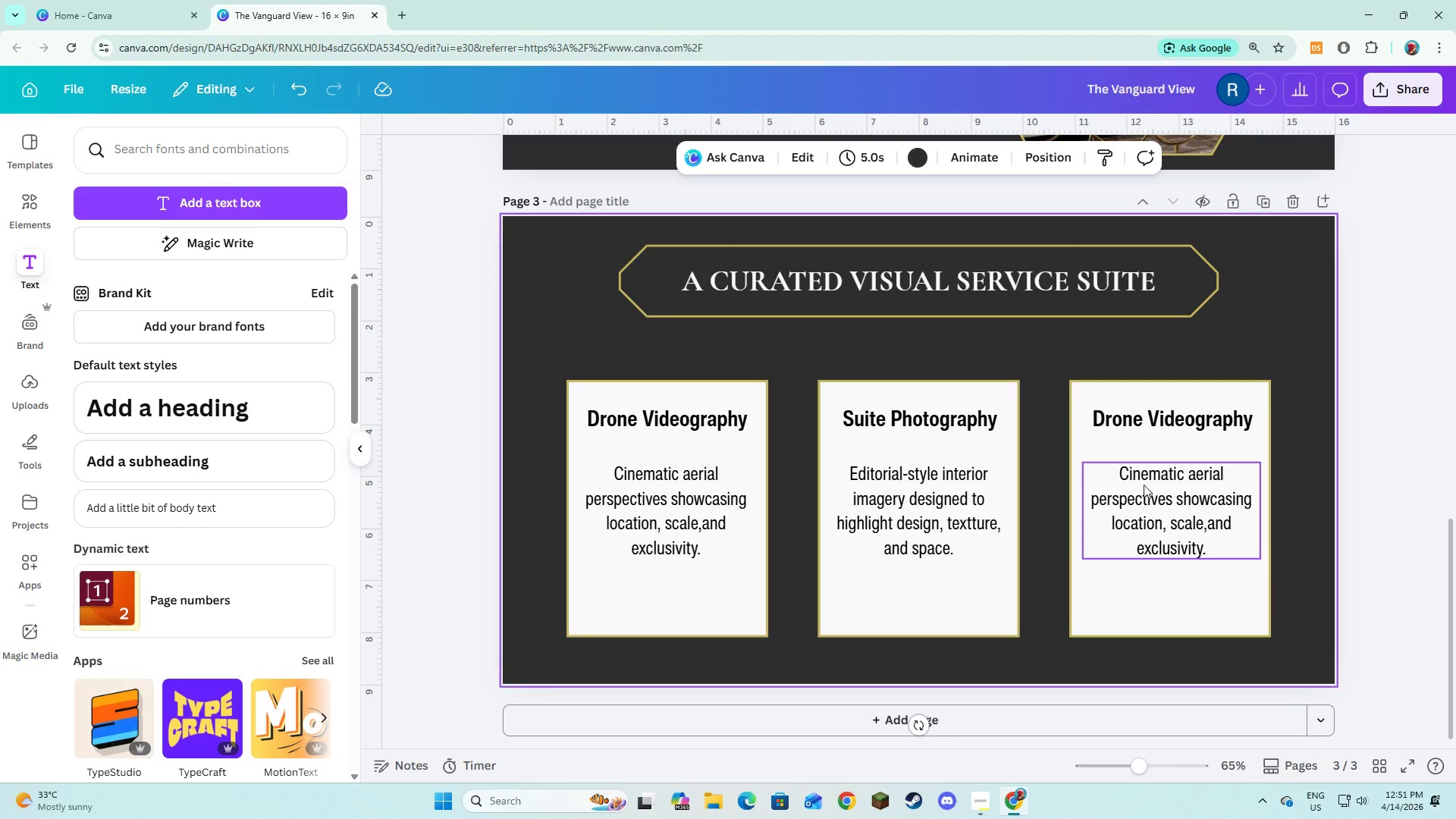 
double_click([1144, 485])
 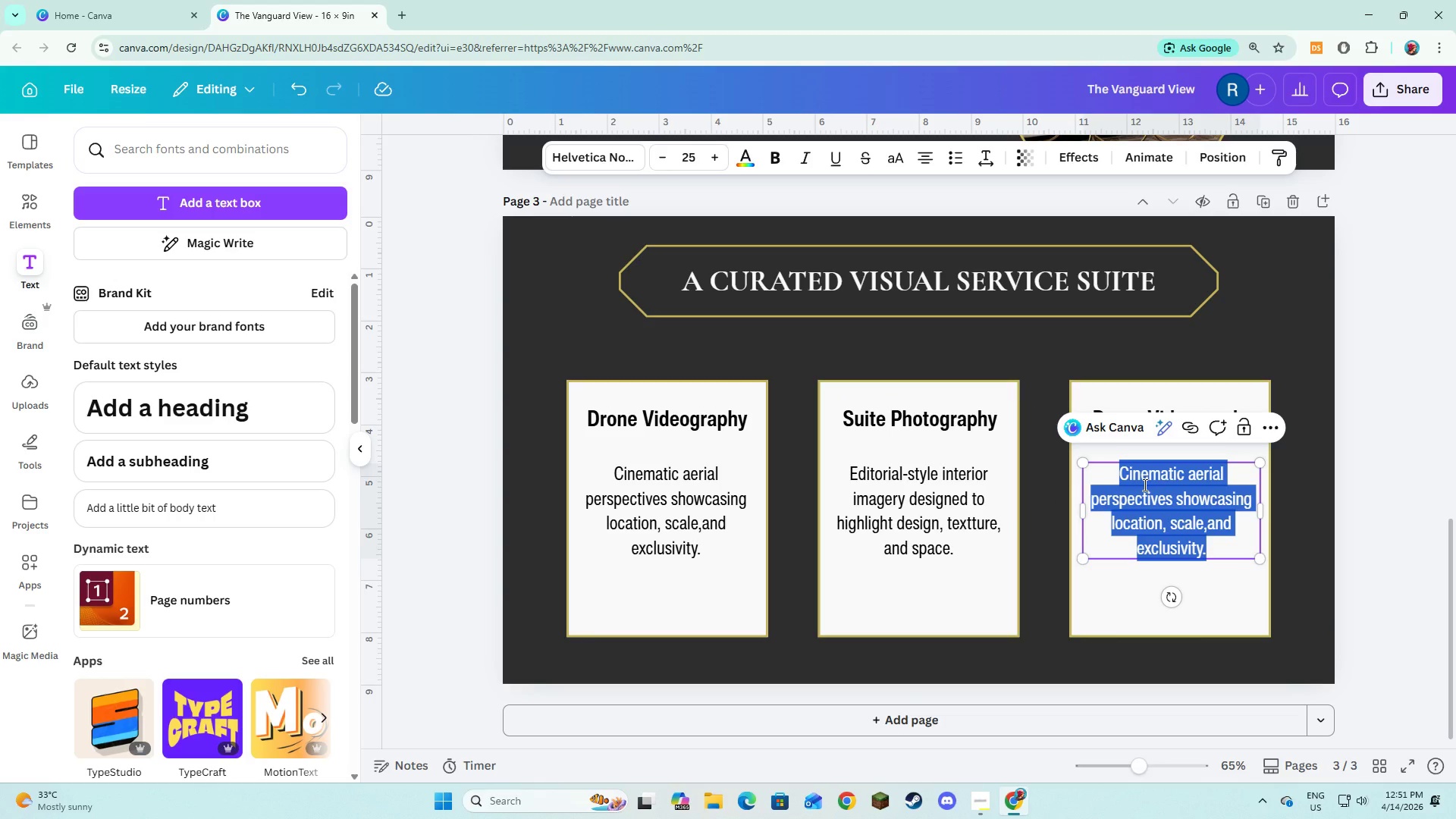 
type(Luxy)
key(Backspace)
type(ury portrait ezpe)
key(Backspace)
key(Backspace)
key(Backspace)
type(xperience )
 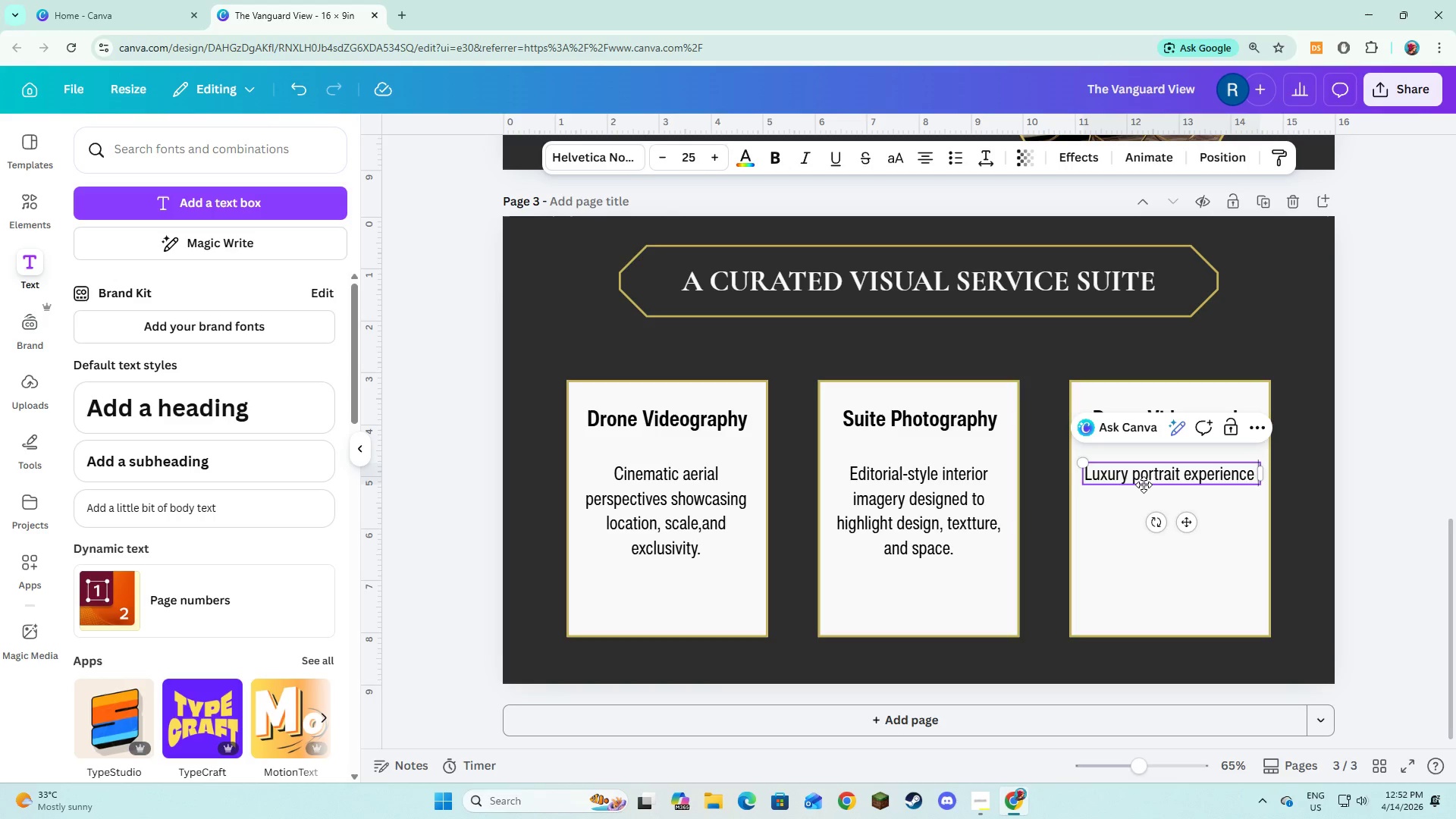 
key(Backspace)
type(s for guests,creating memorable, shareable moments.)
 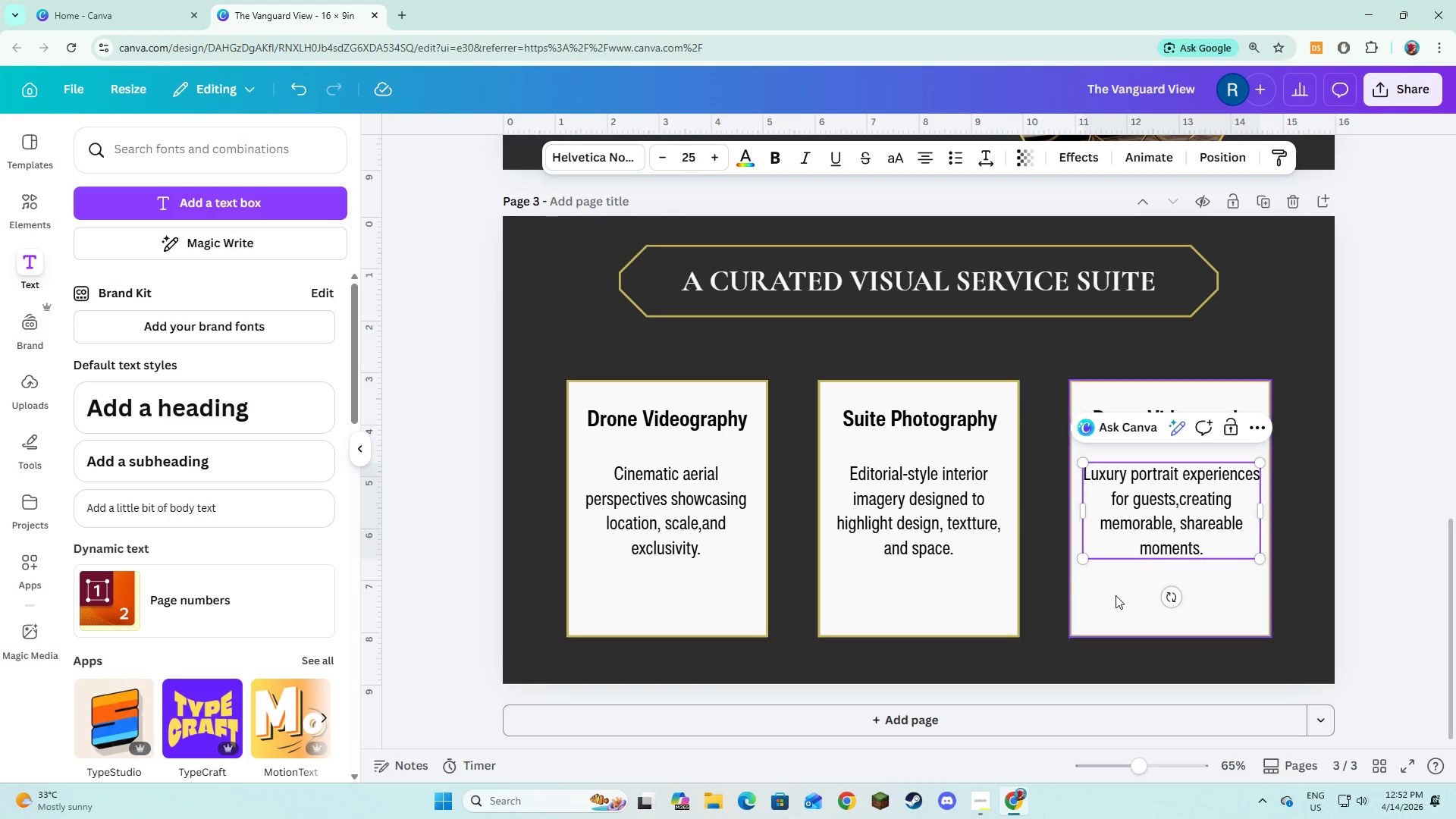 
left_click([1122, 661])
 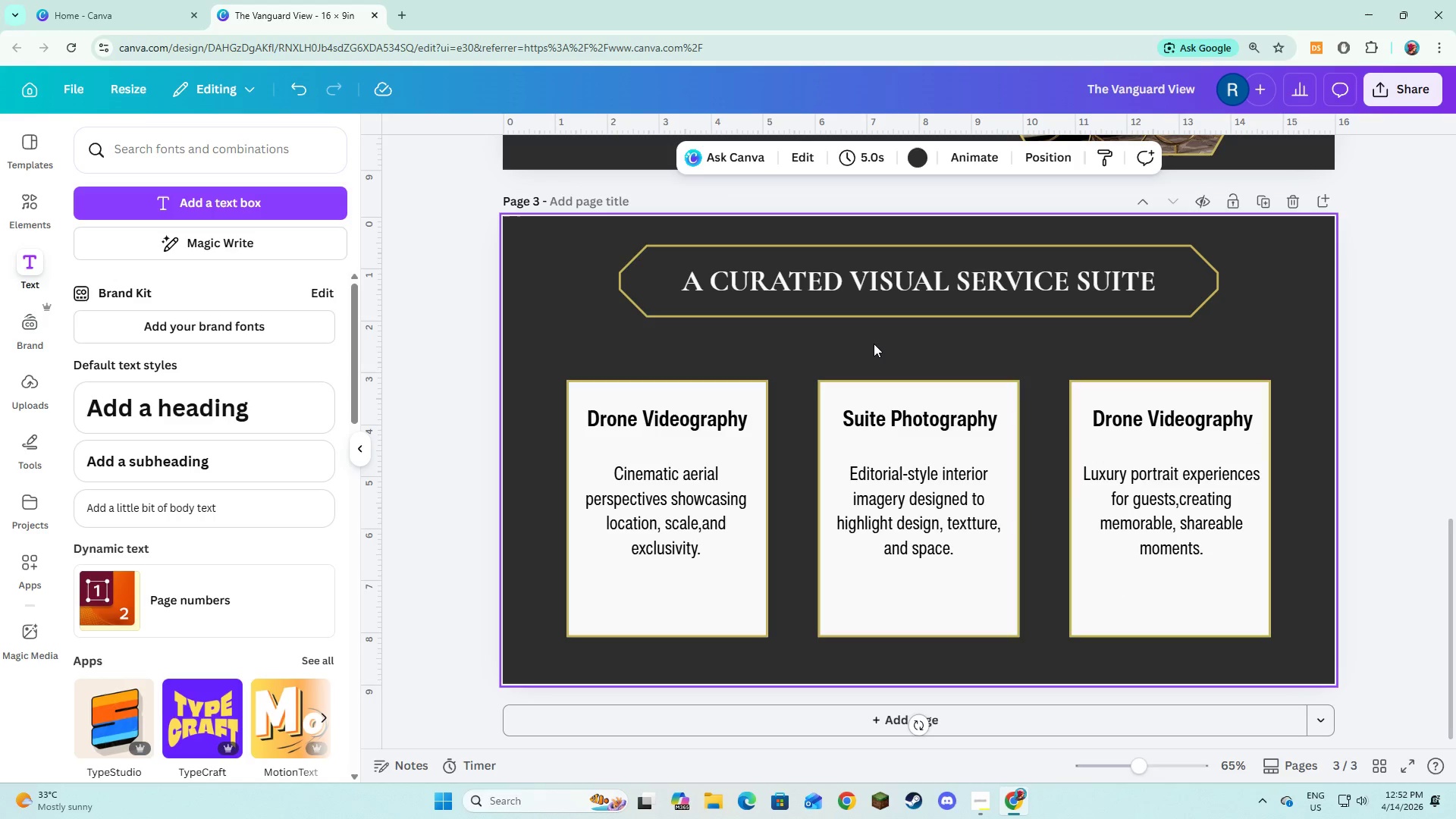 
mouse_move([1232, 210])
 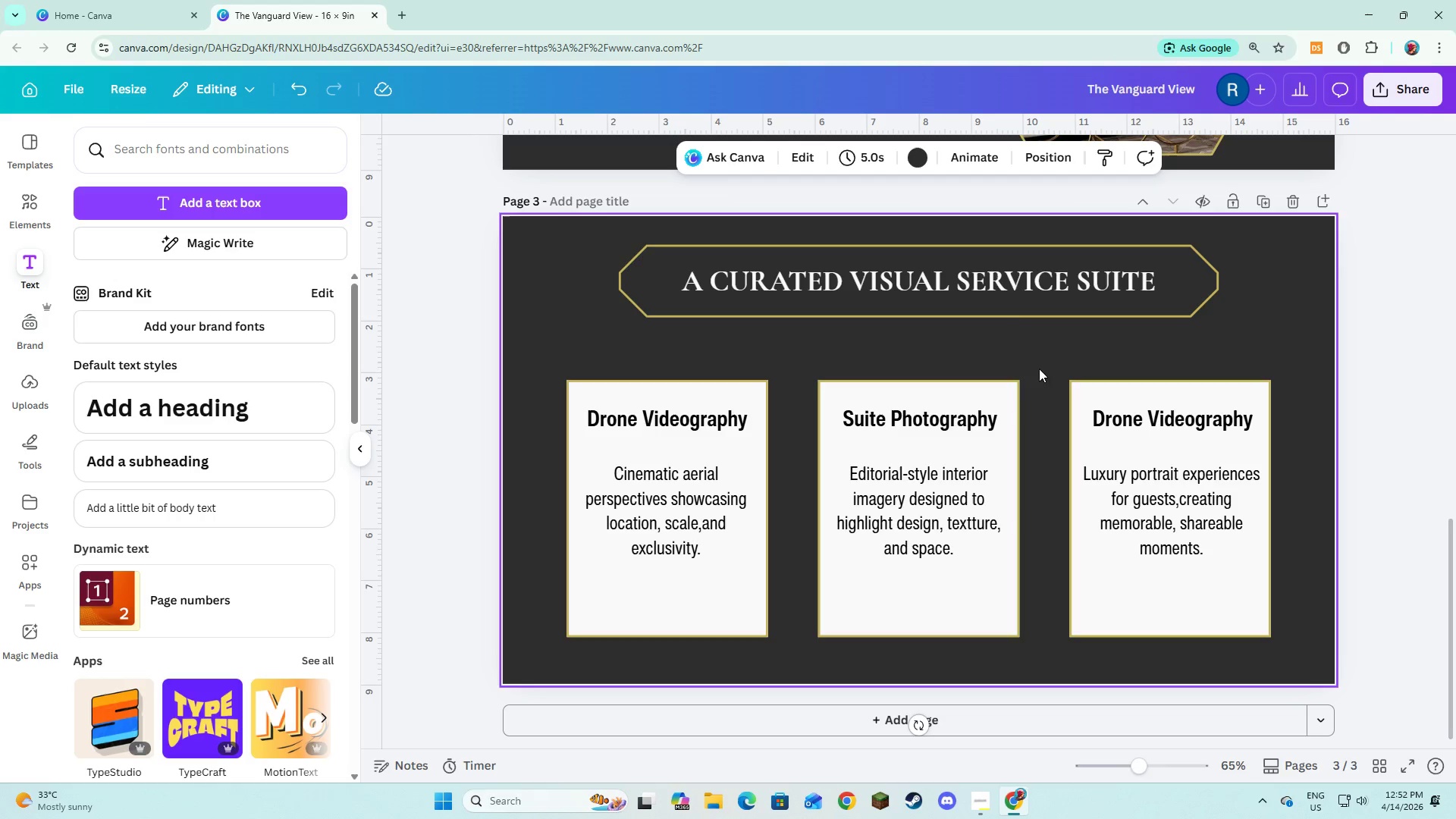 
wait(15.07)
 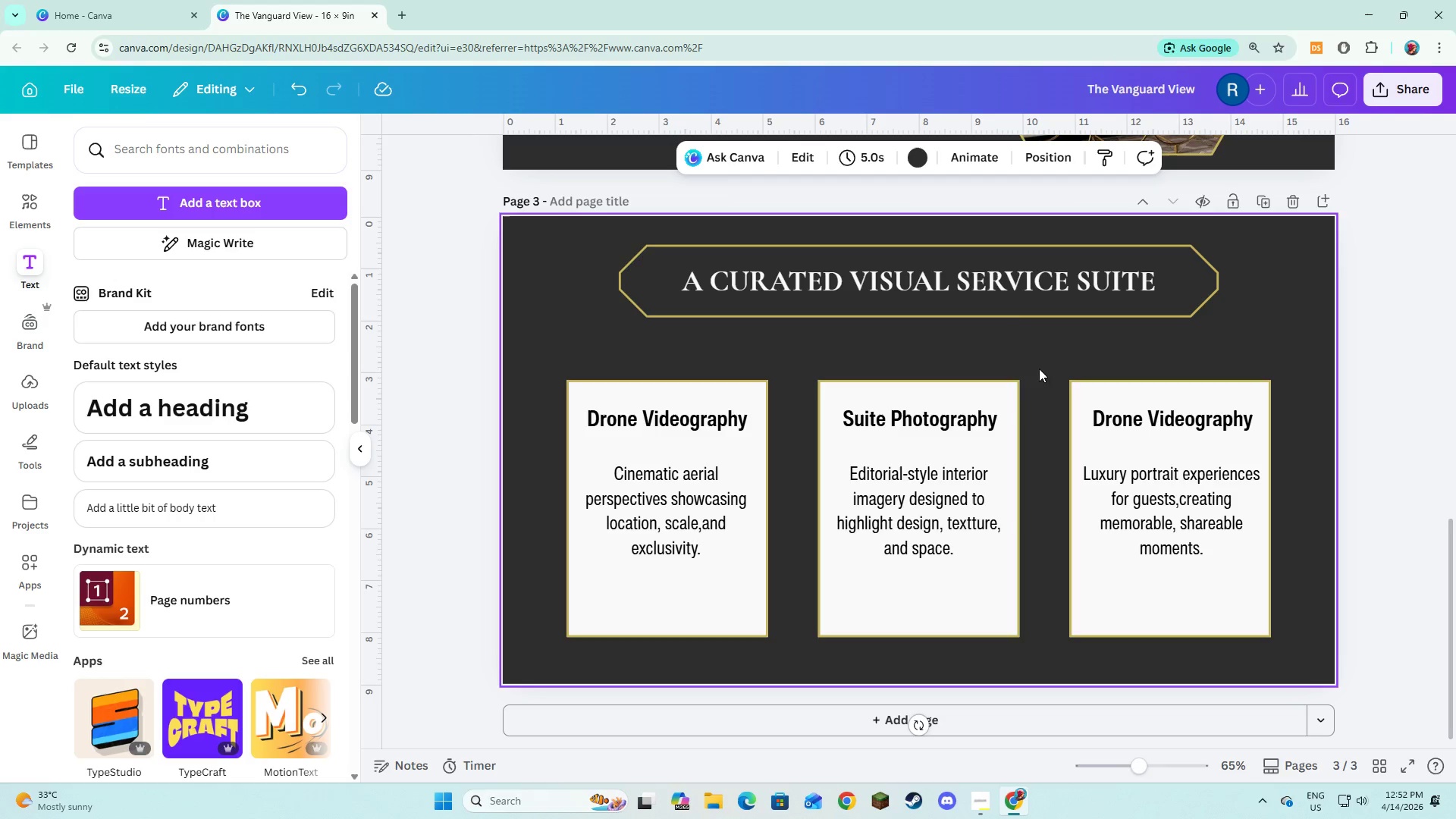 
left_click([37, 229])
 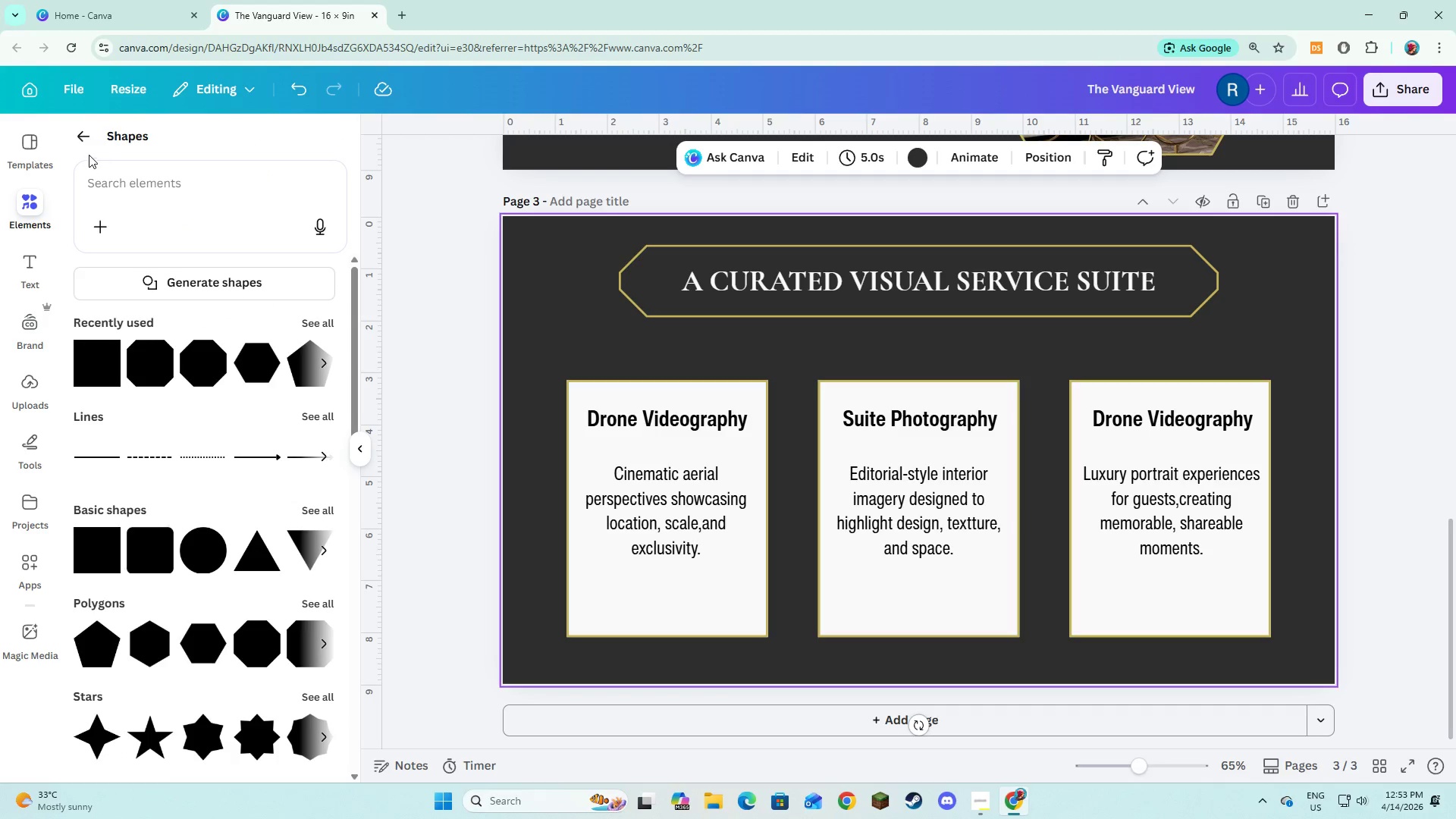 
left_click([89, 145])
 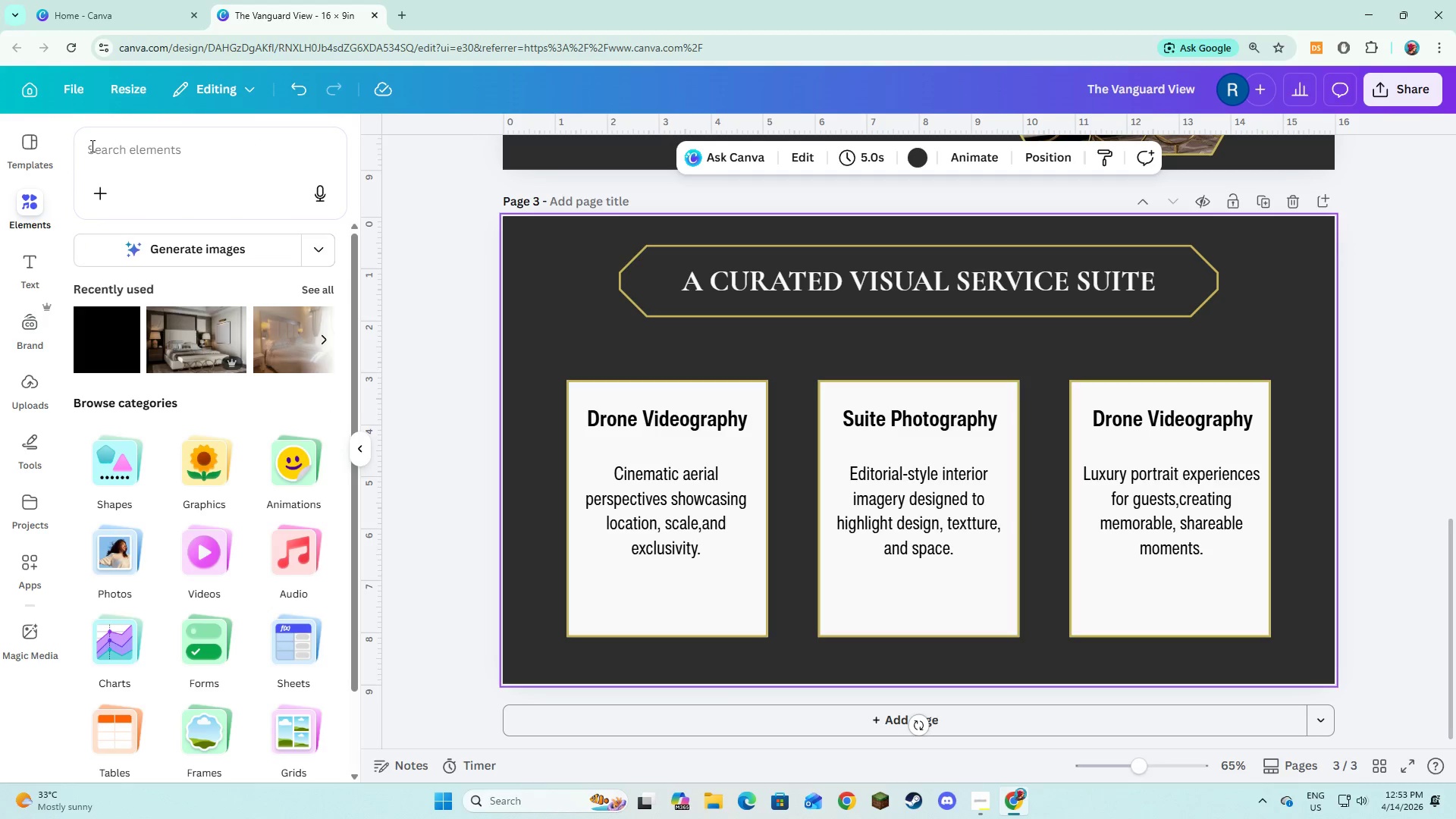 
left_click([91, 146])
 